 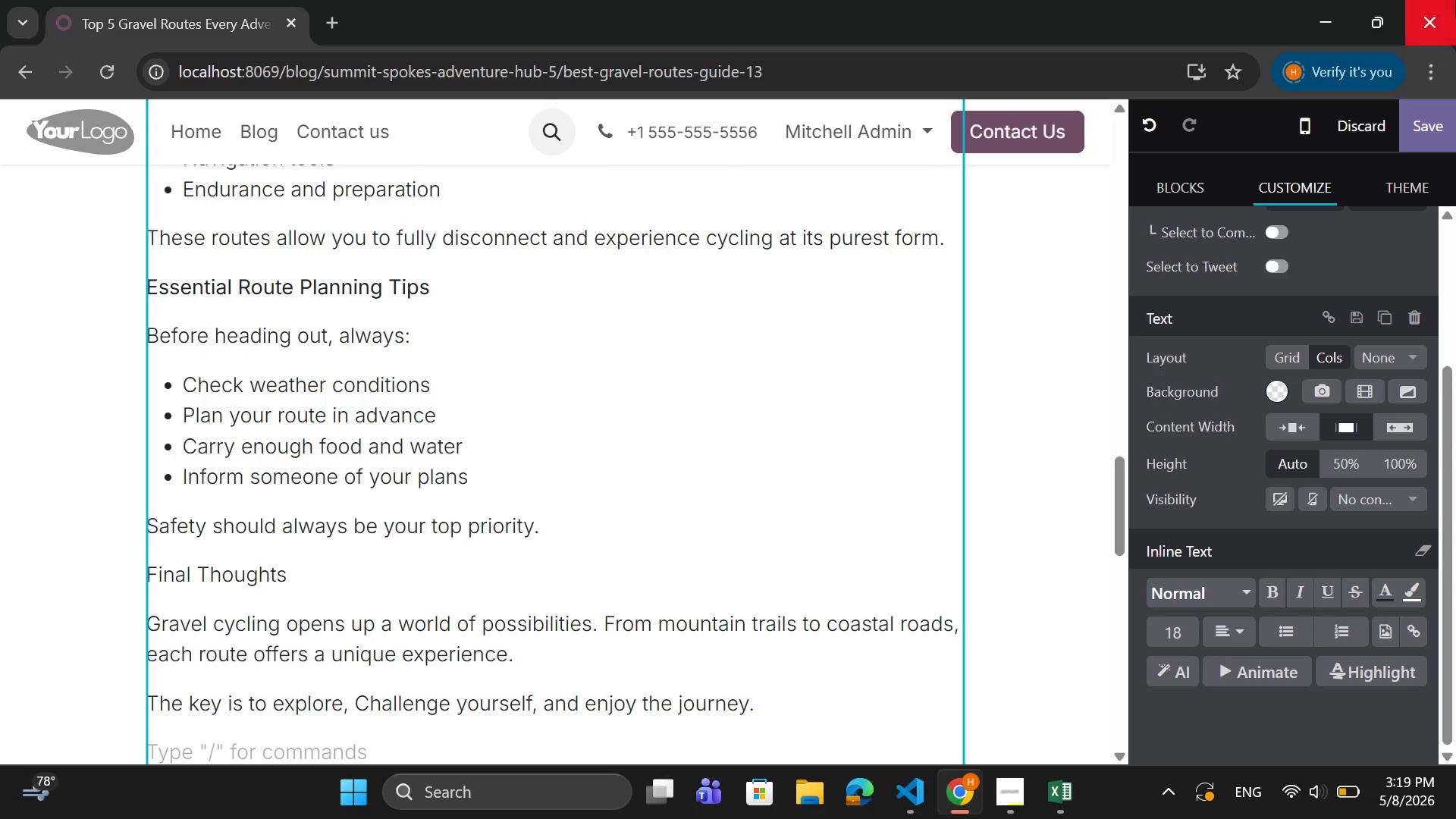 
mouse_move([1498, 47])
 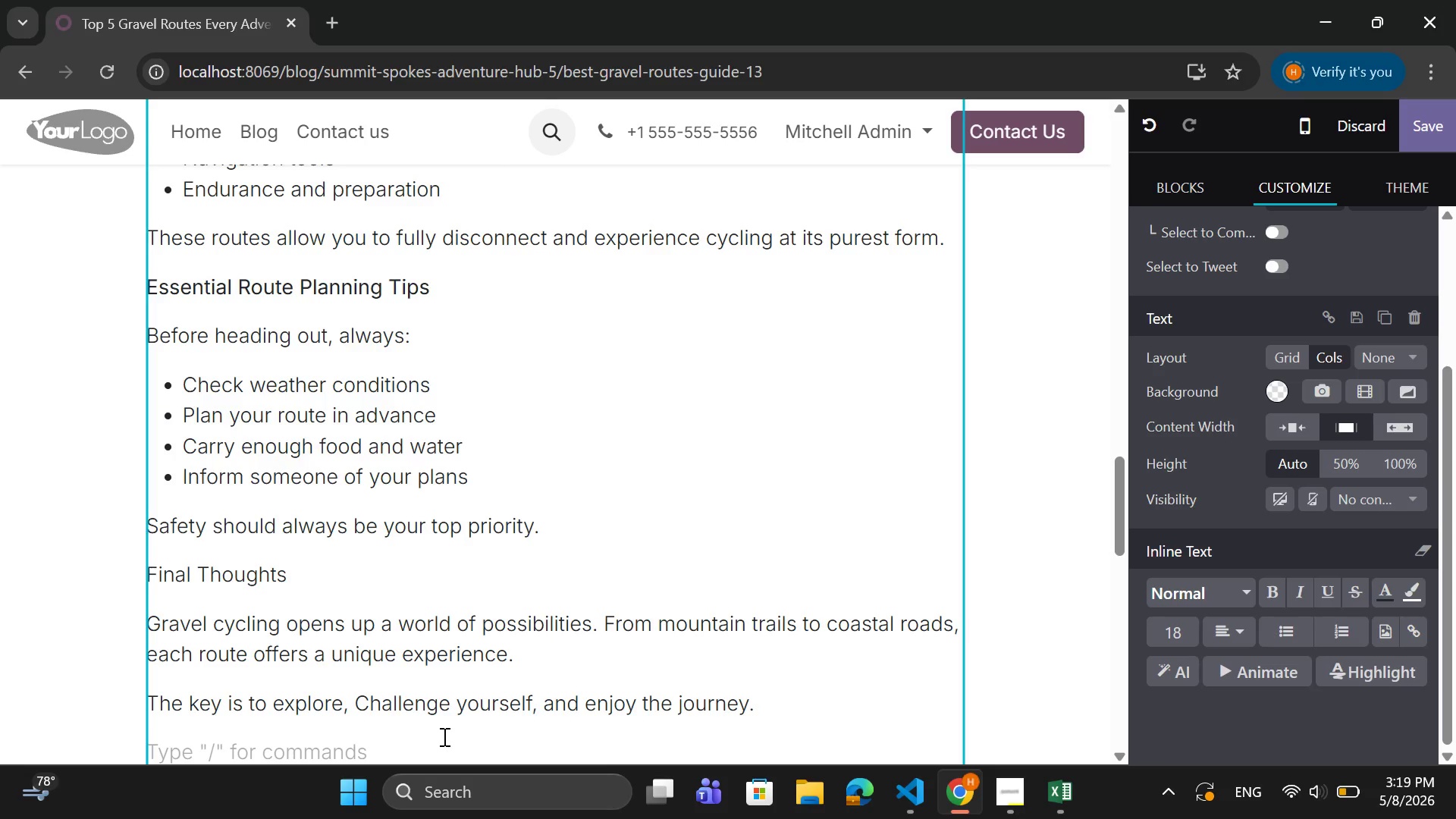 
left_click([440, 736])
 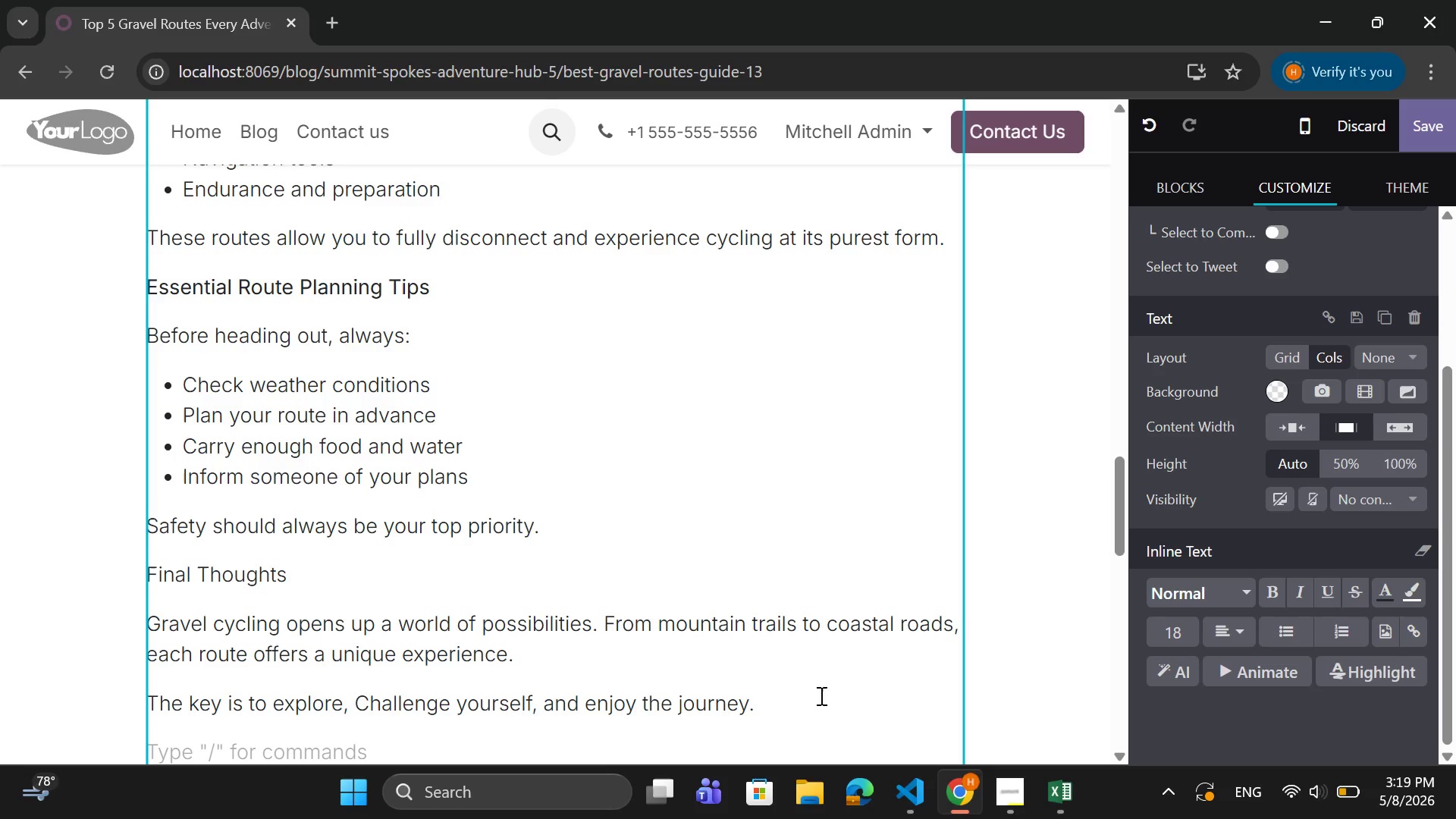 
left_click([806, 693])
 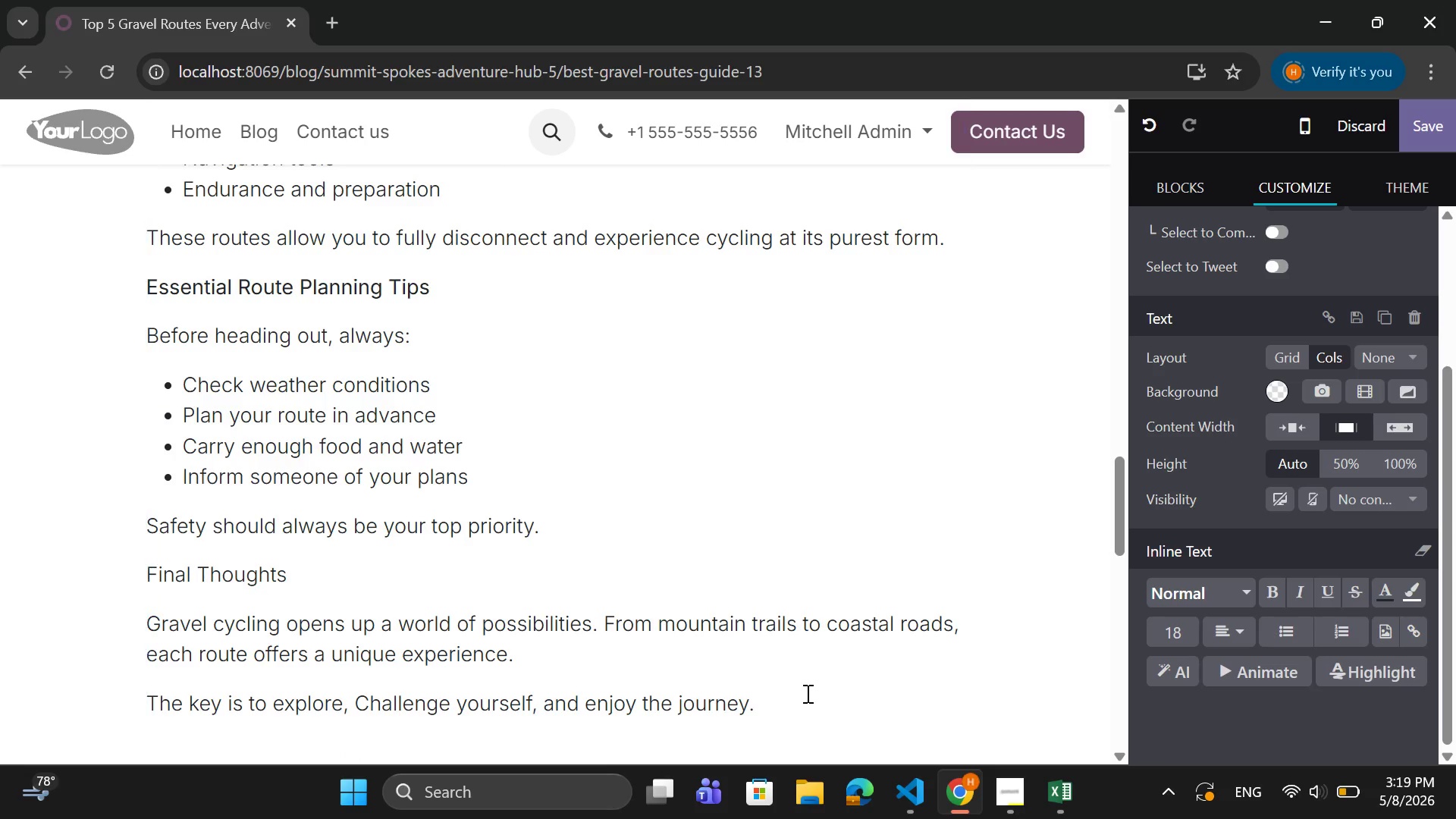 
key(Control+A)
 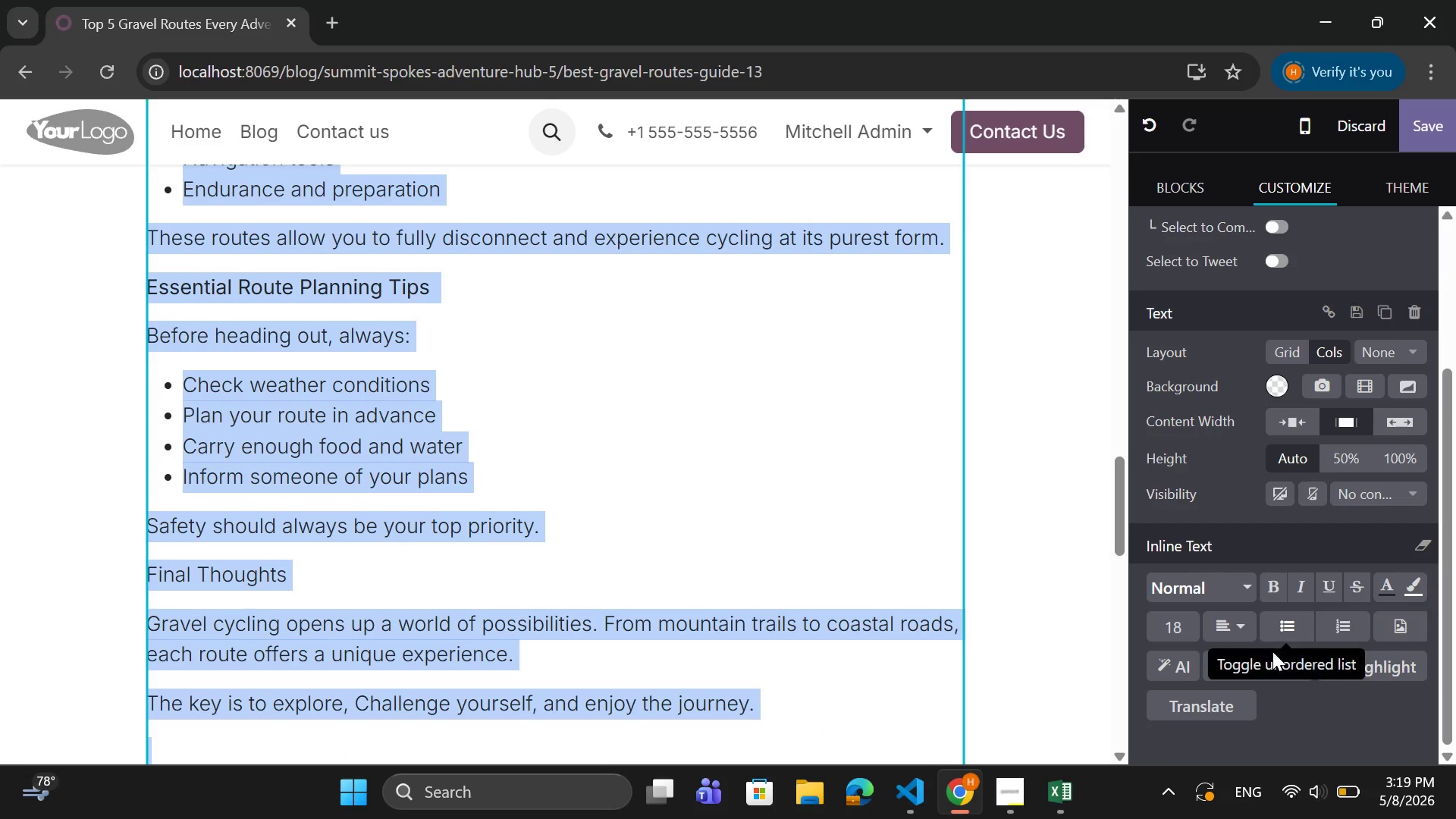 
left_click([1250, 631])
 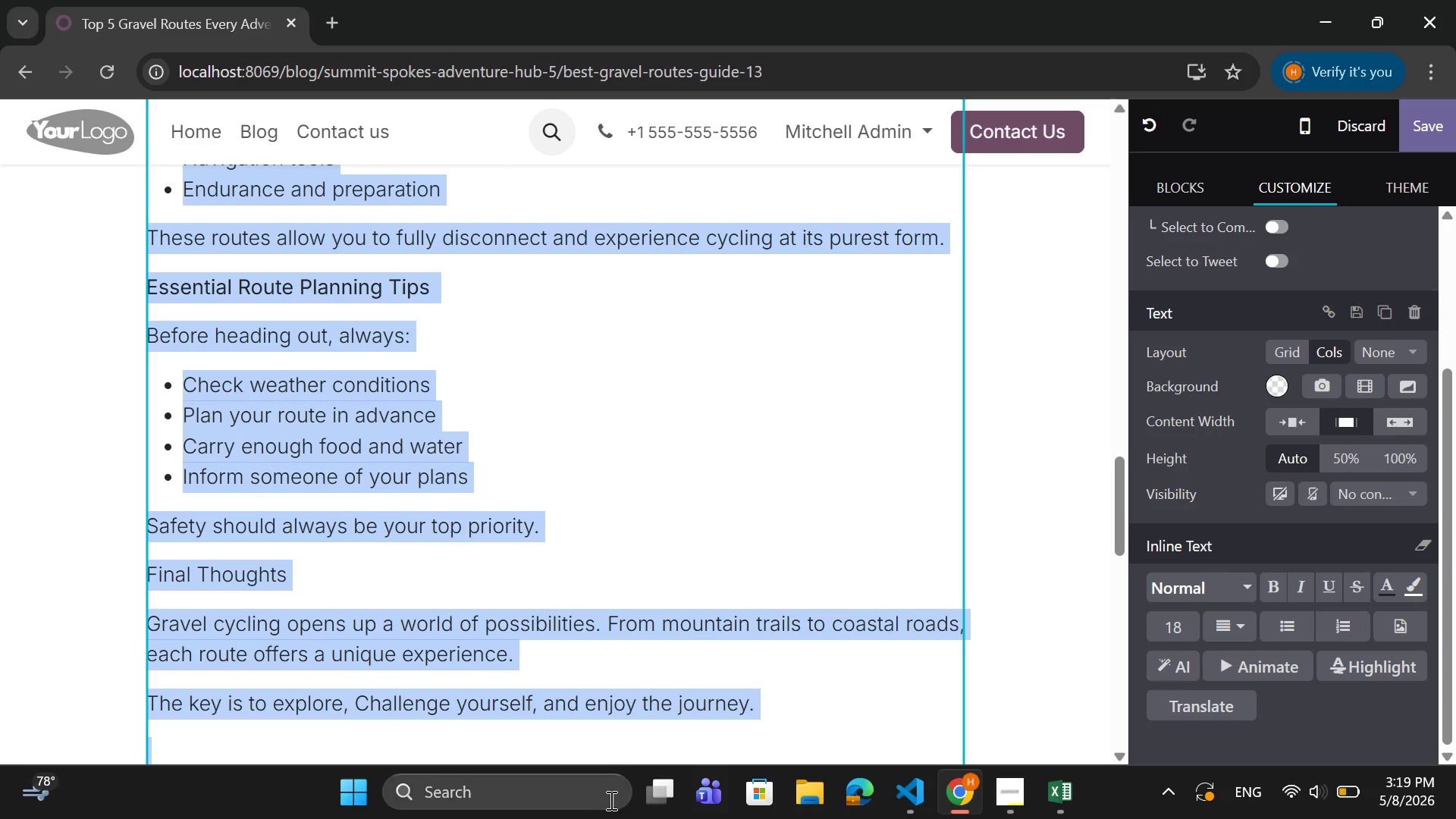 
left_click([802, 689])
 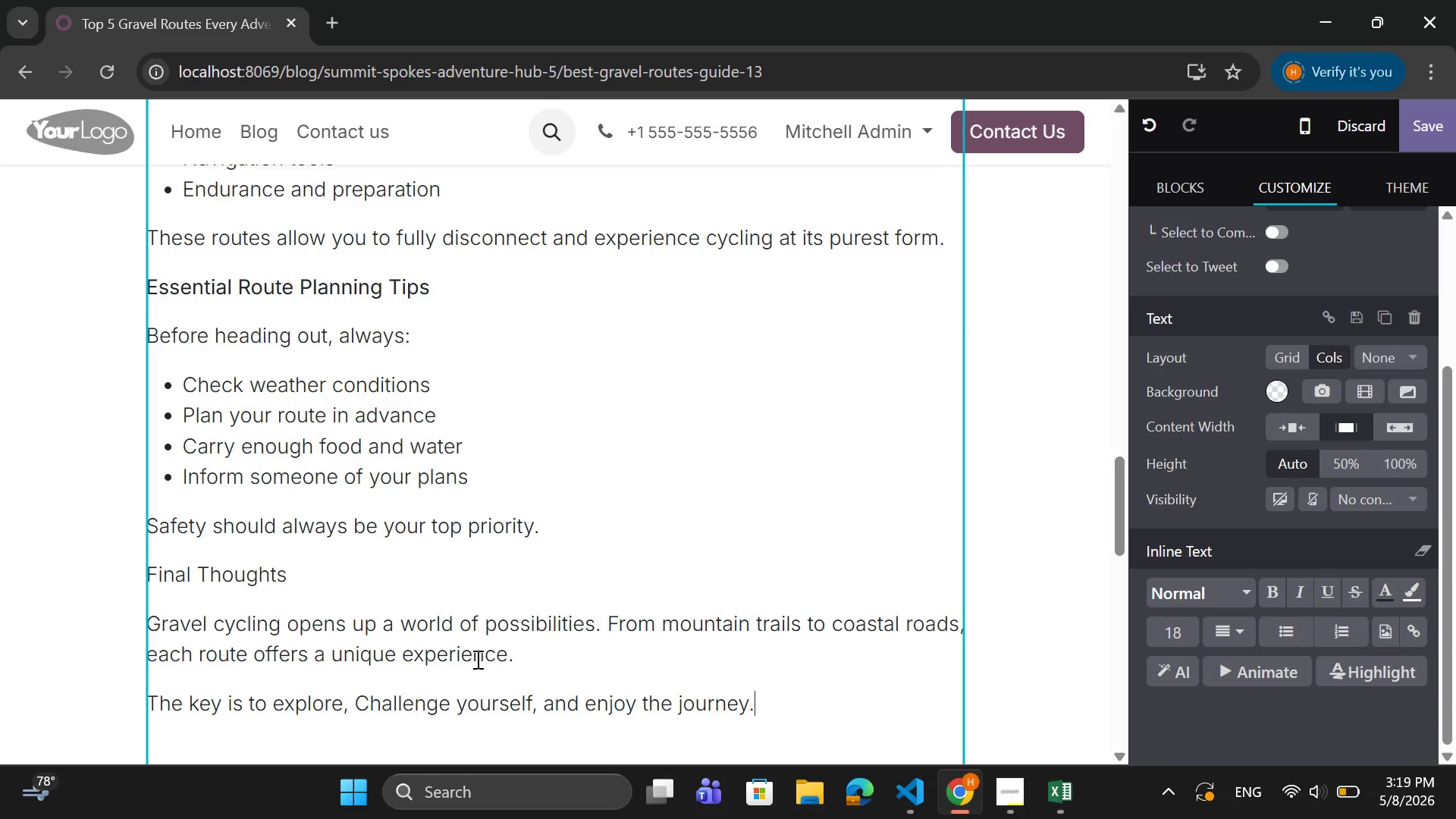 
key(Enter)
 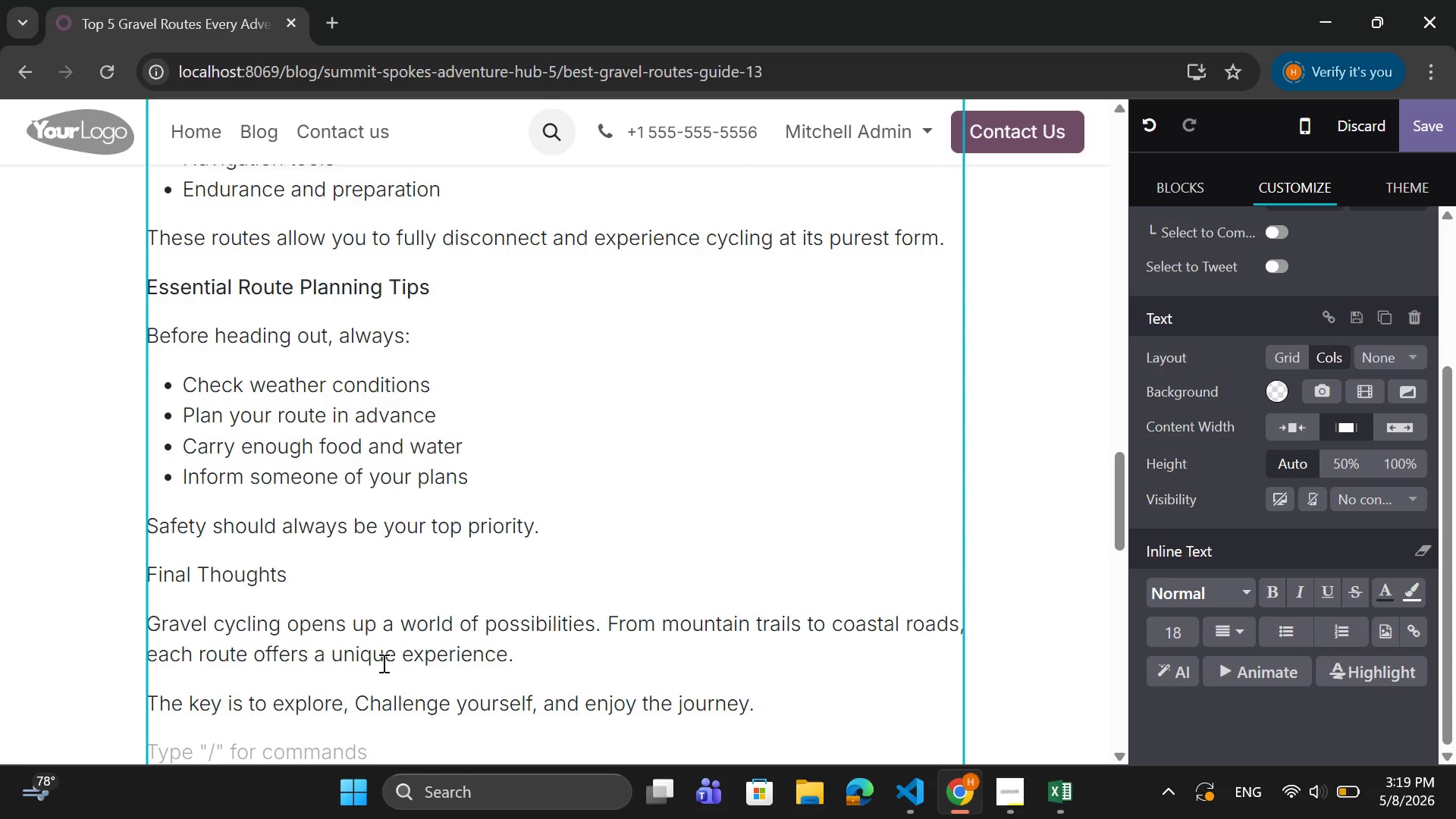 
type(Ready to ride these routes with a cumm)
 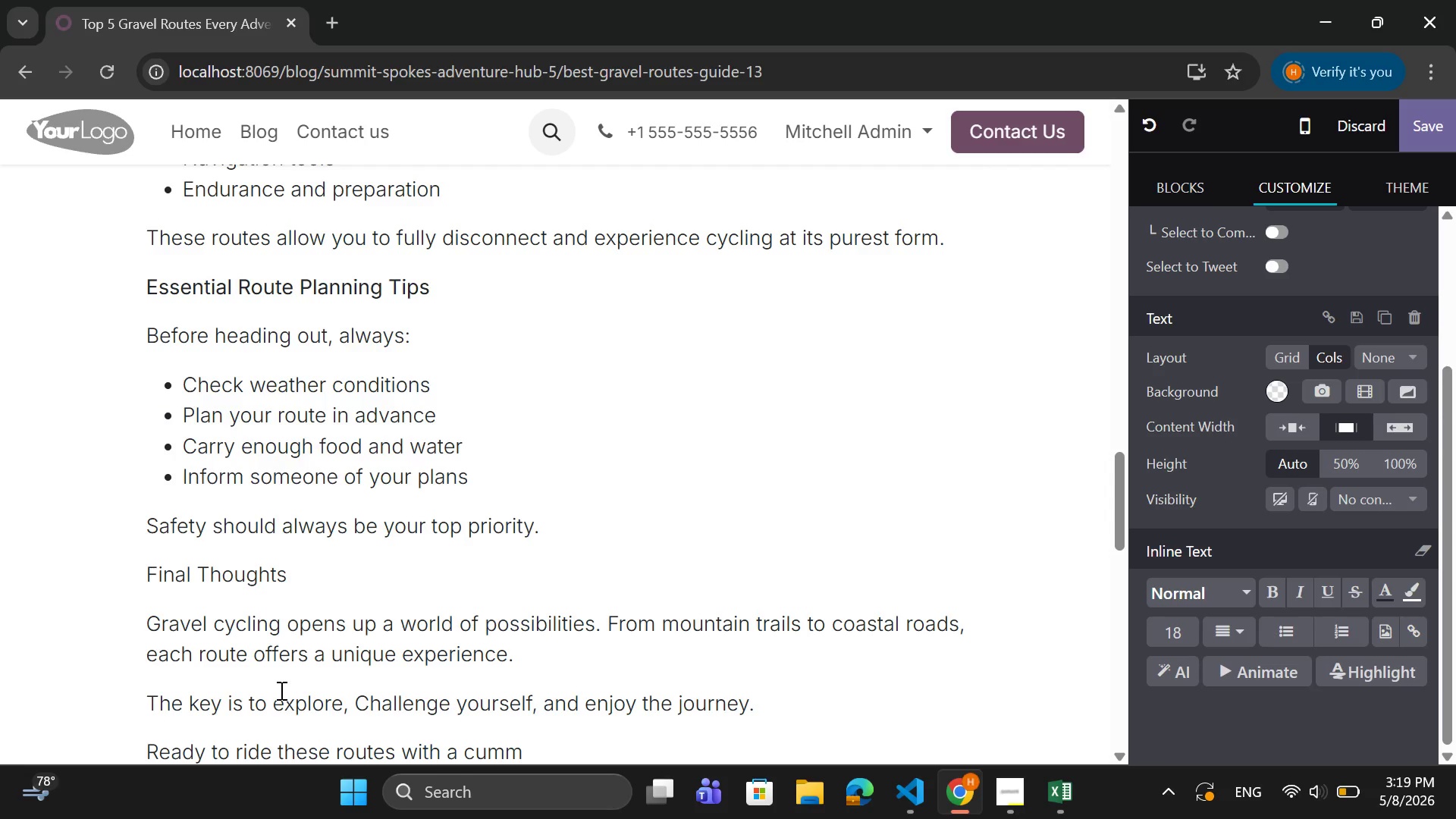 
left_click([280, 690])
 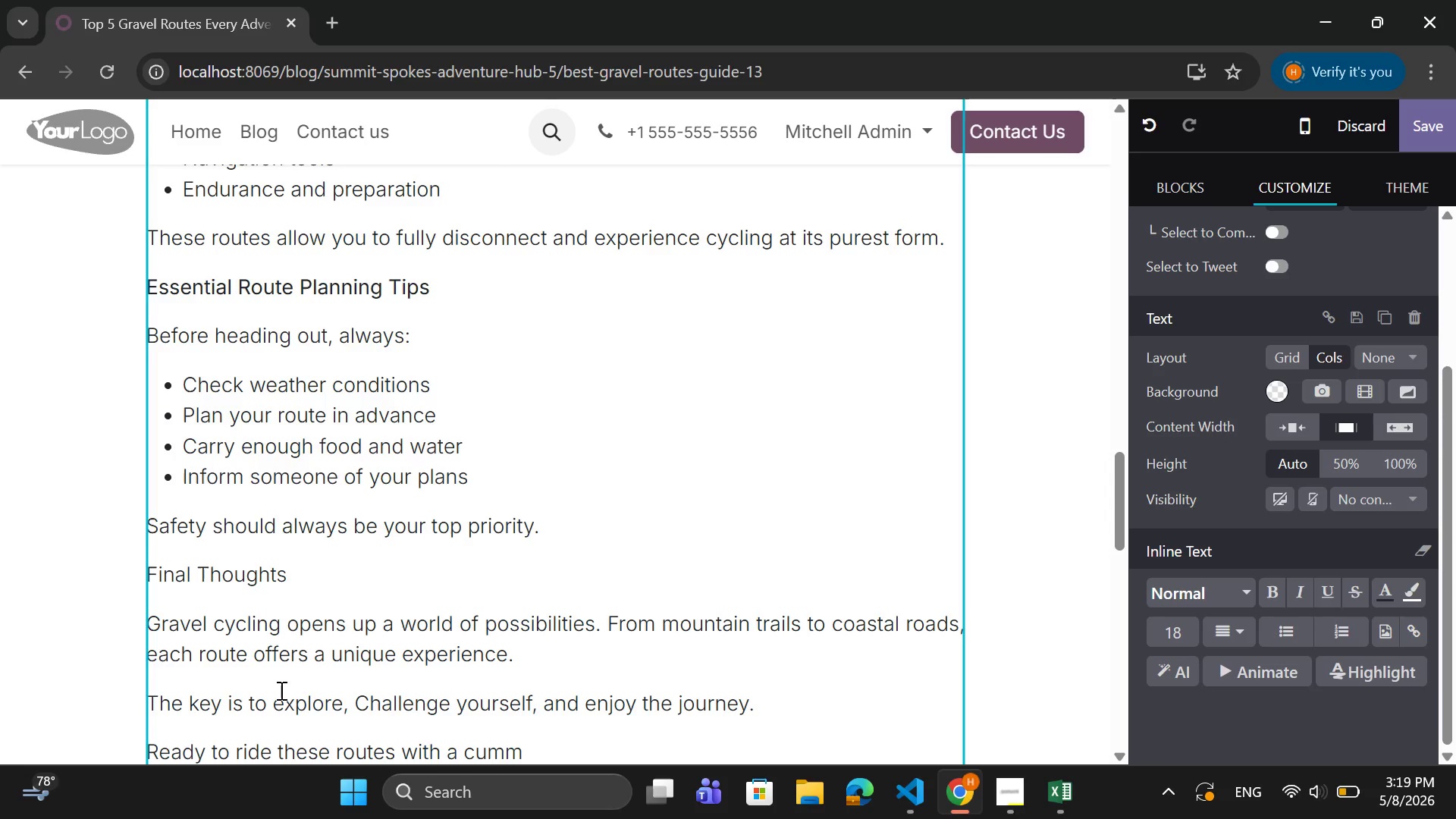 
left_click([280, 690])
 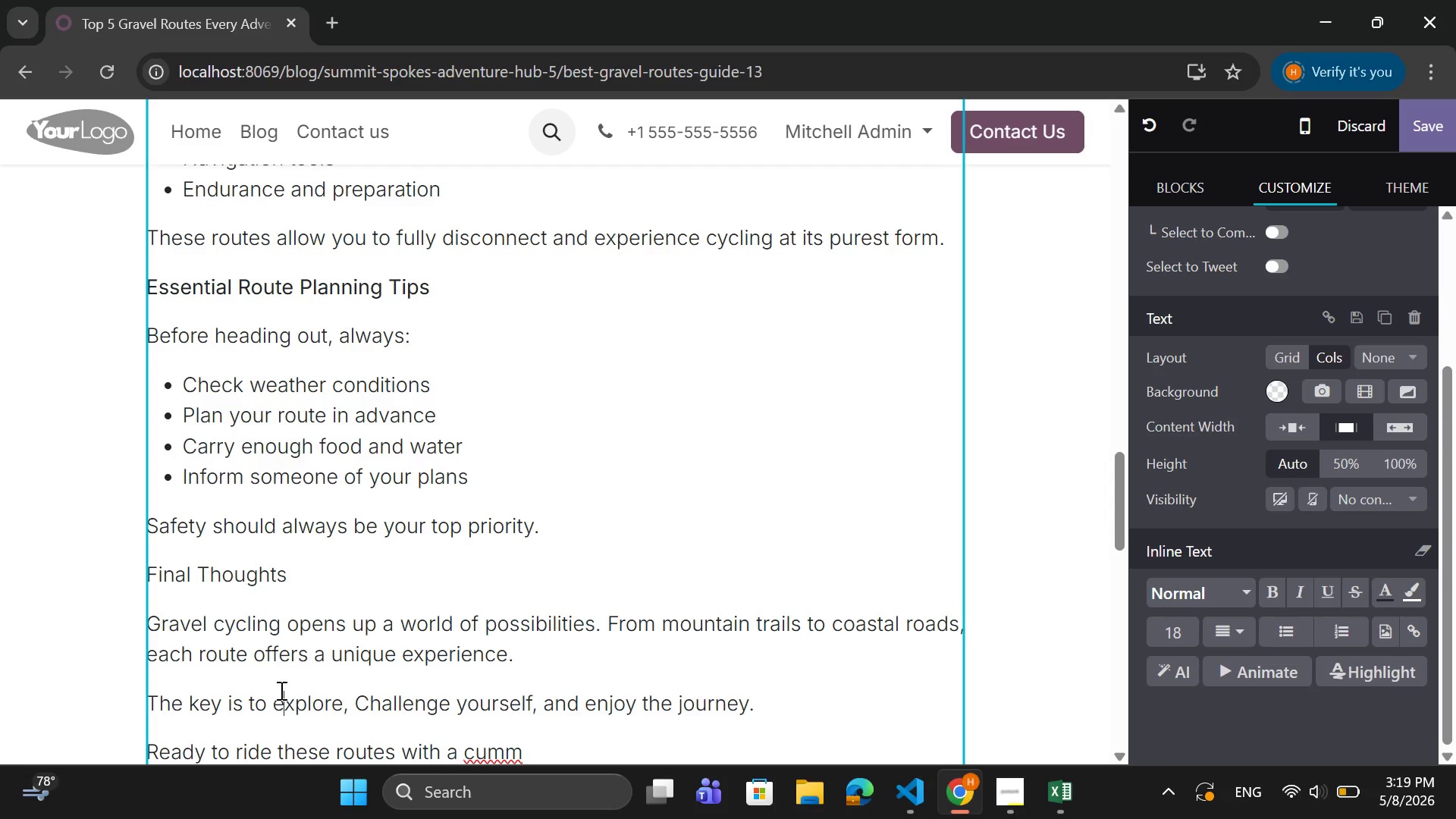 
type(unity)
 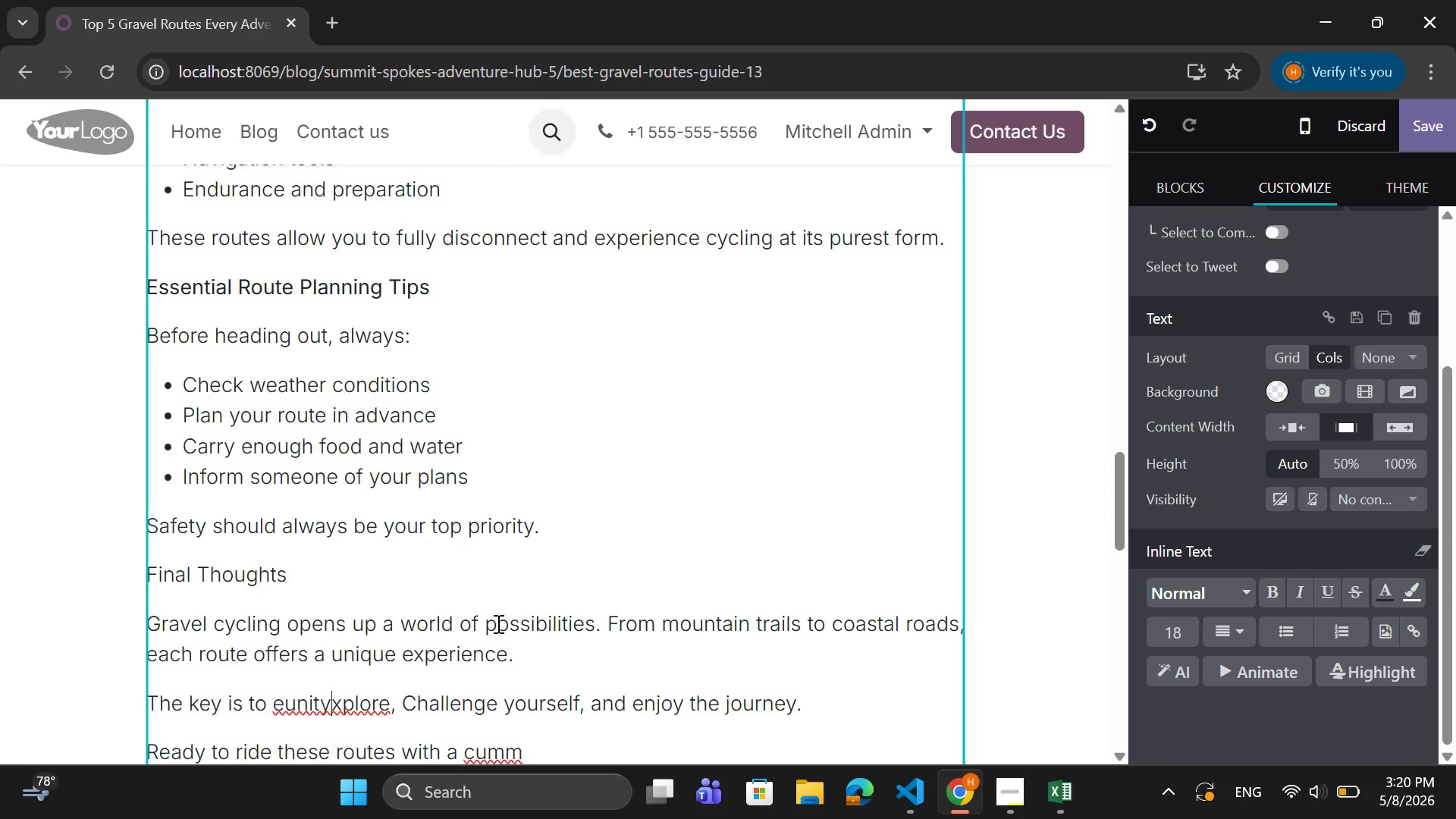 
wait(31.56)
 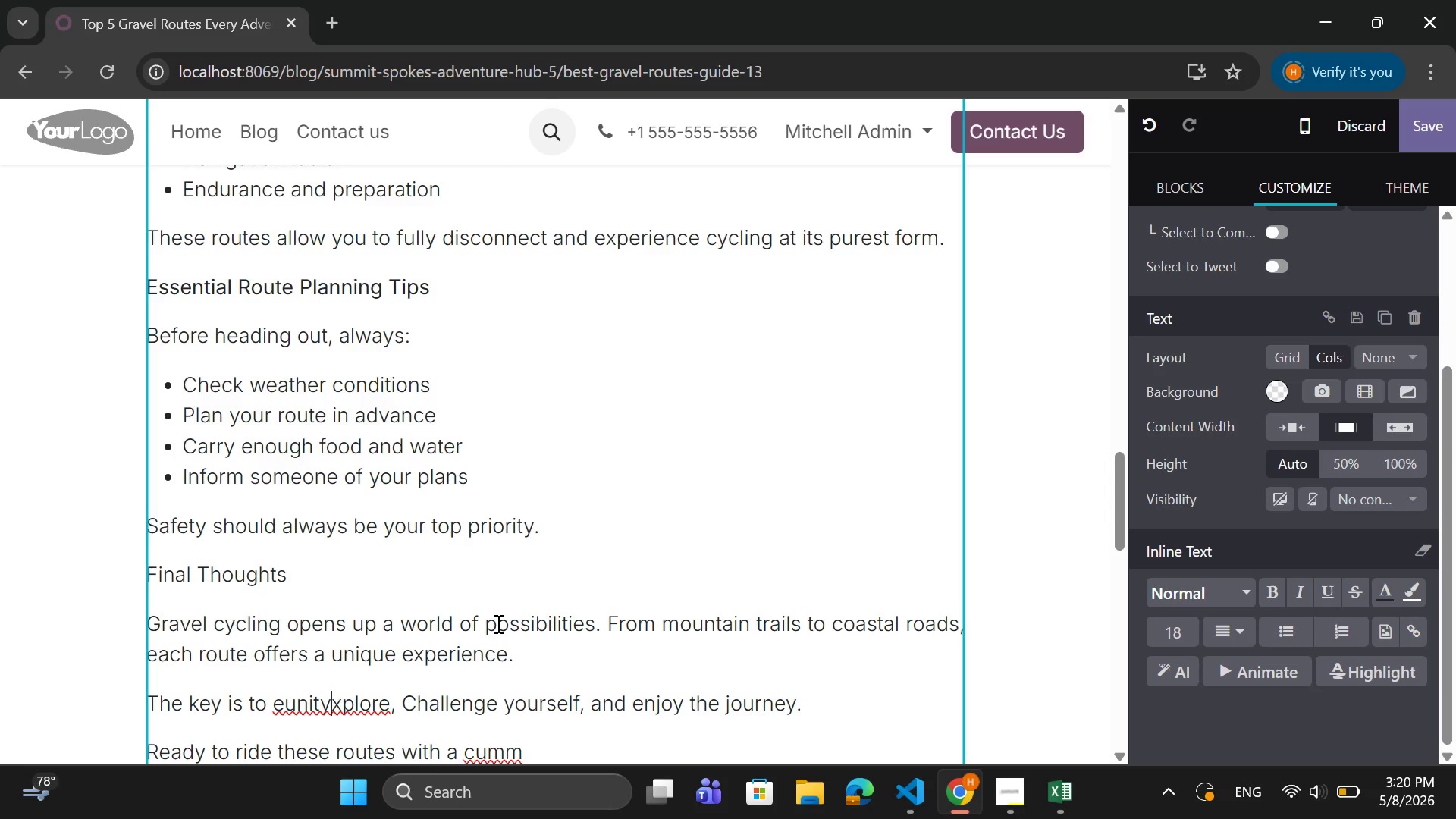 
key(ArrowLeft)
 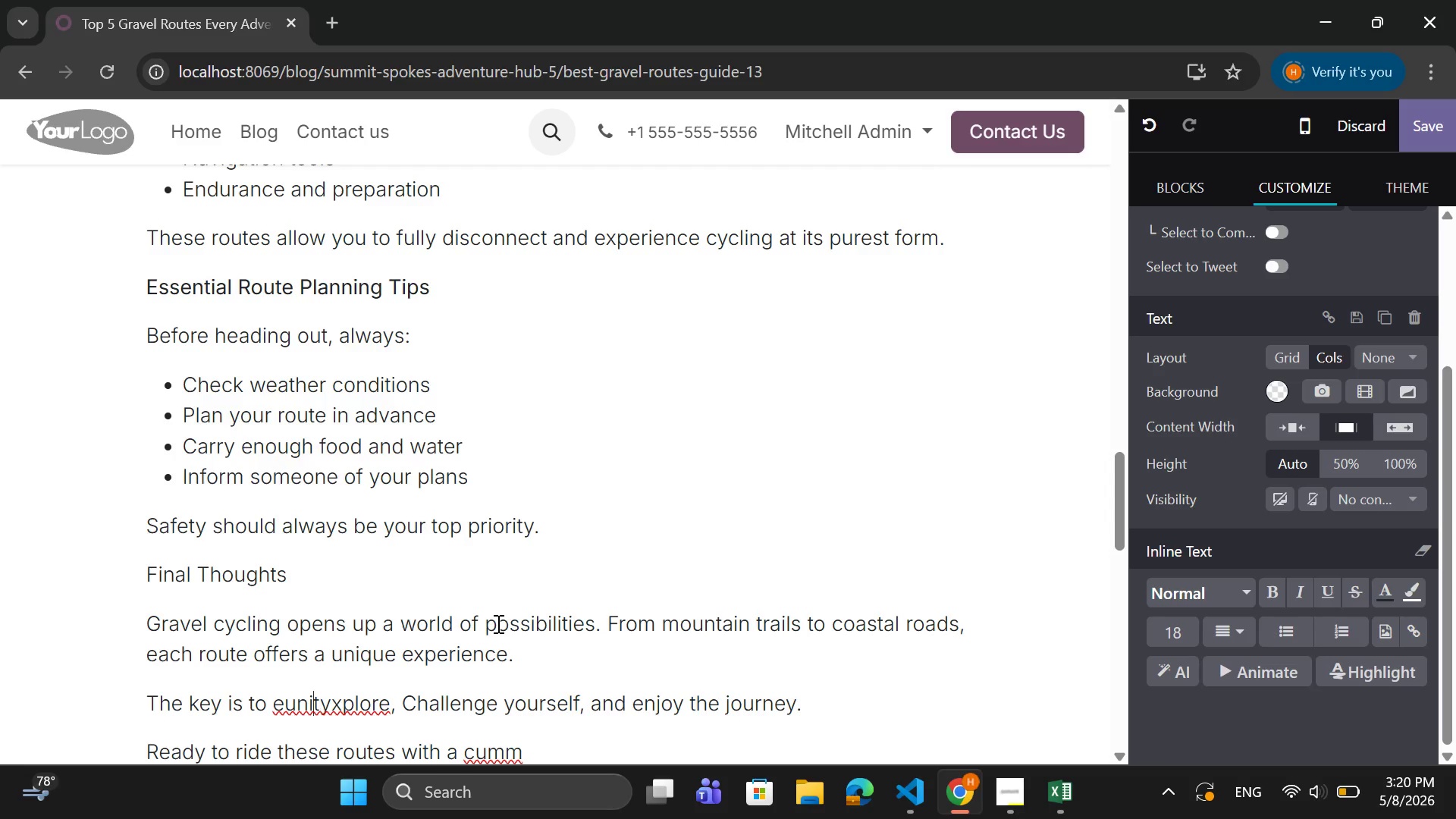 
key(ArrowLeft)
 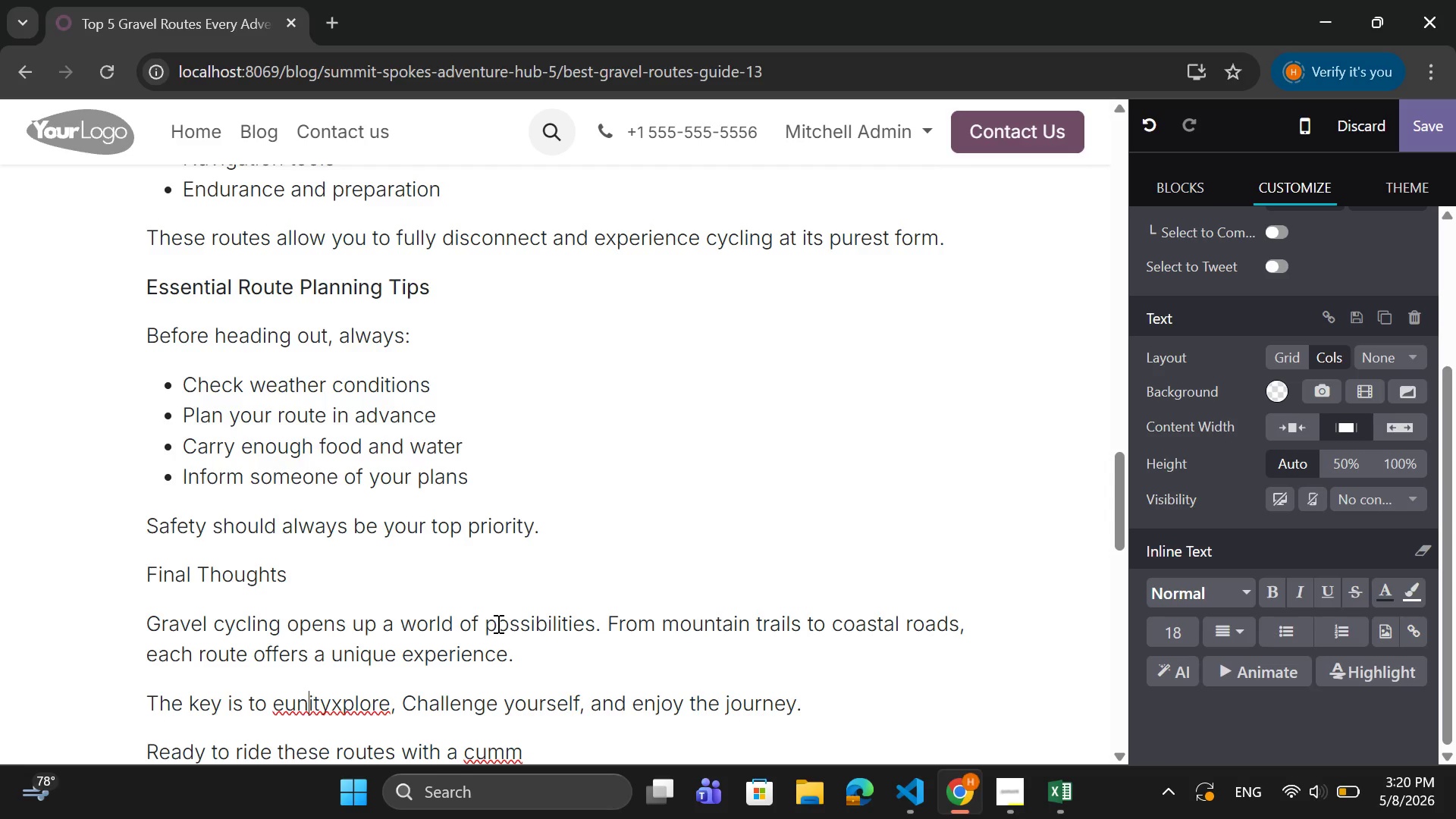 
key(ArrowLeft)
 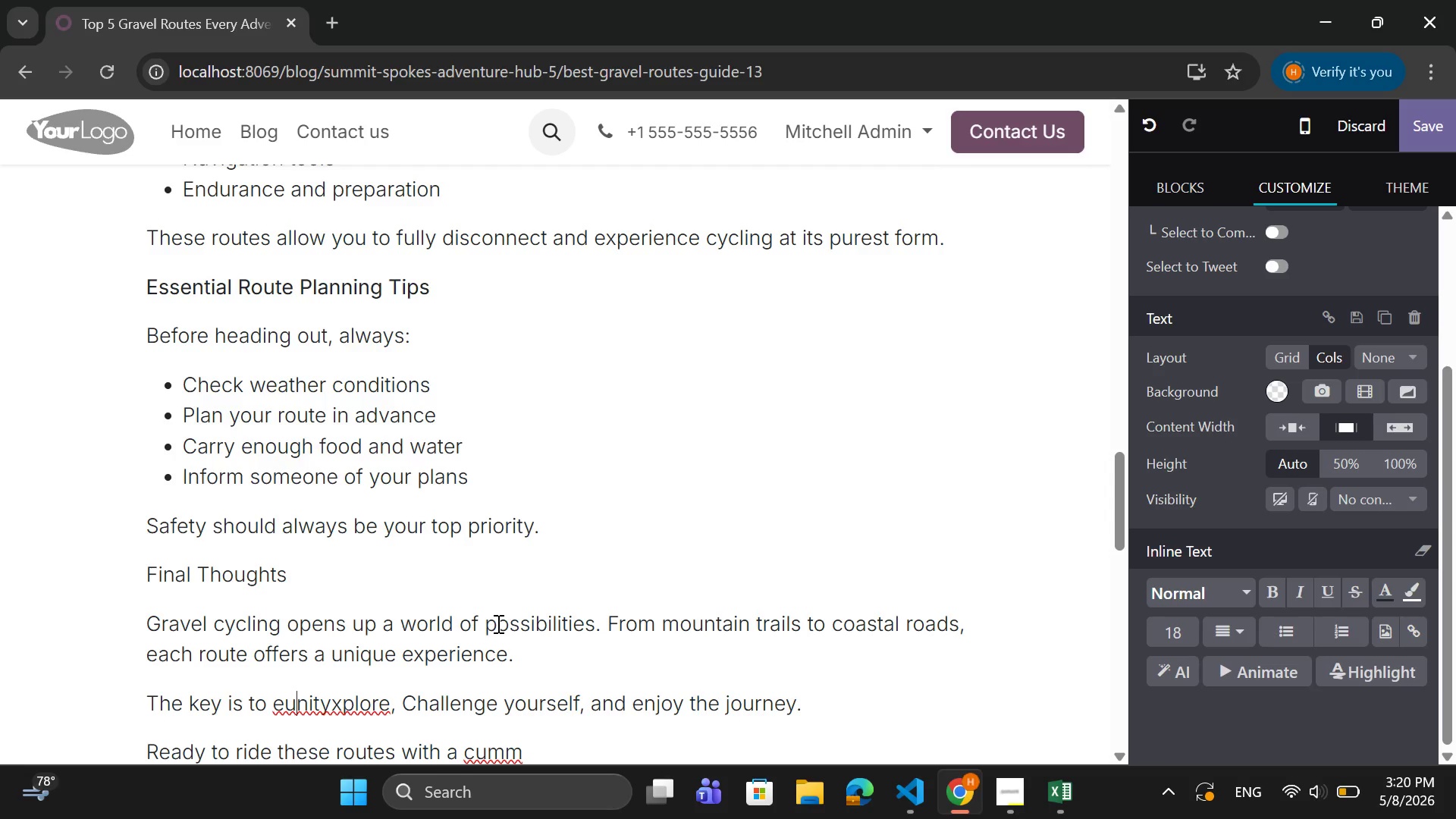 
key(ArrowLeft)
 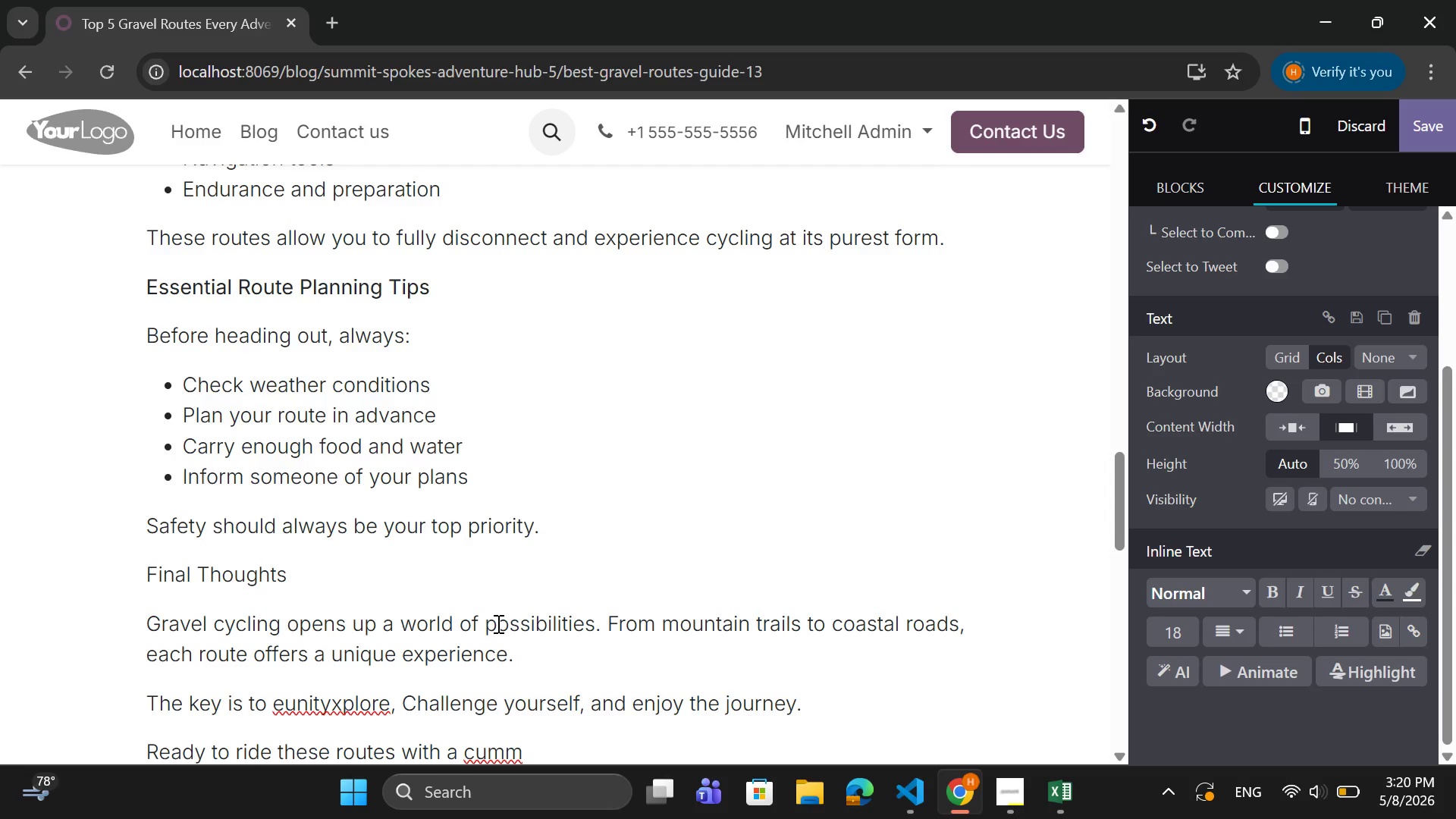 
key(Control+Z)
 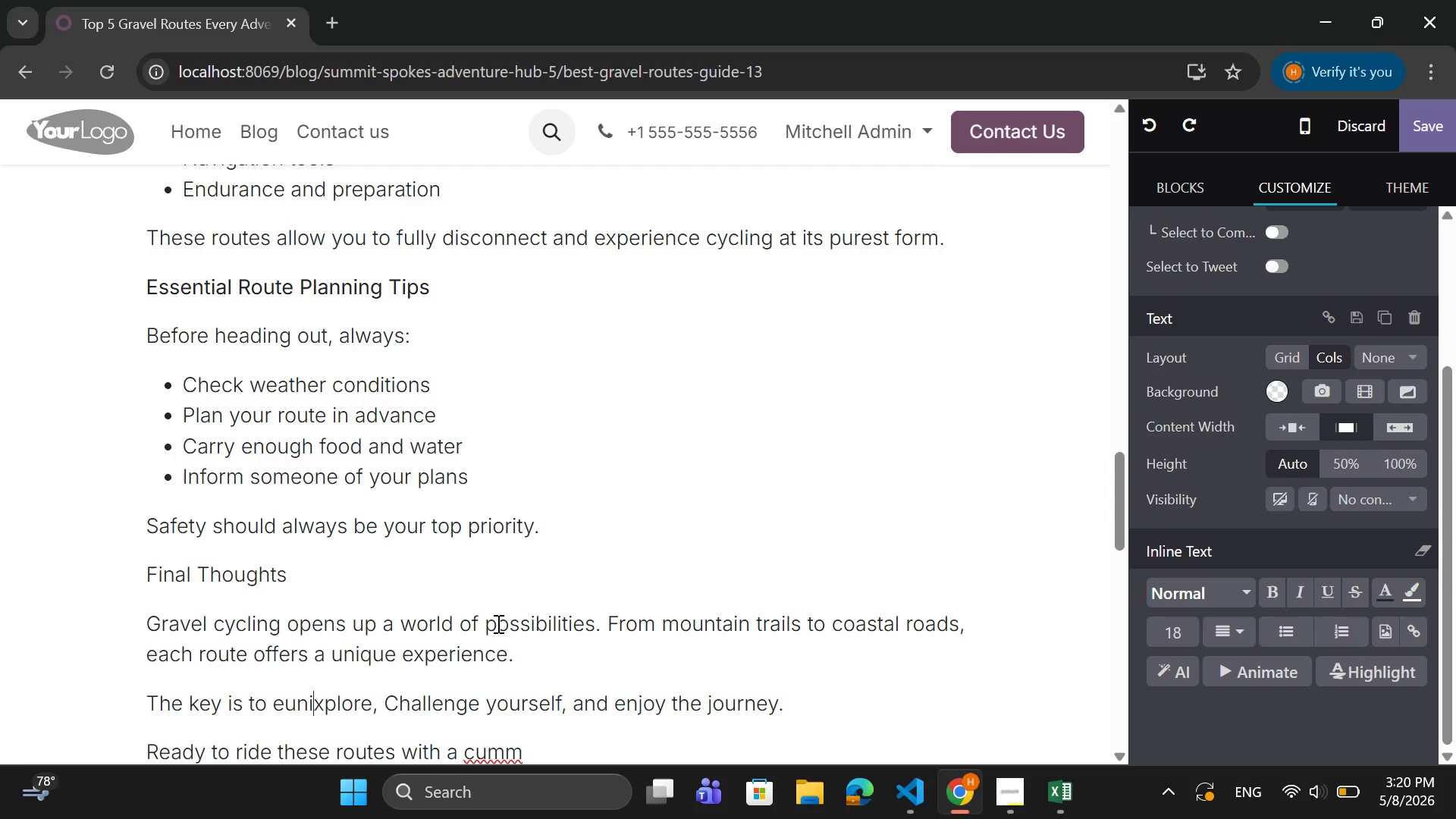 
key(Control+Z)
 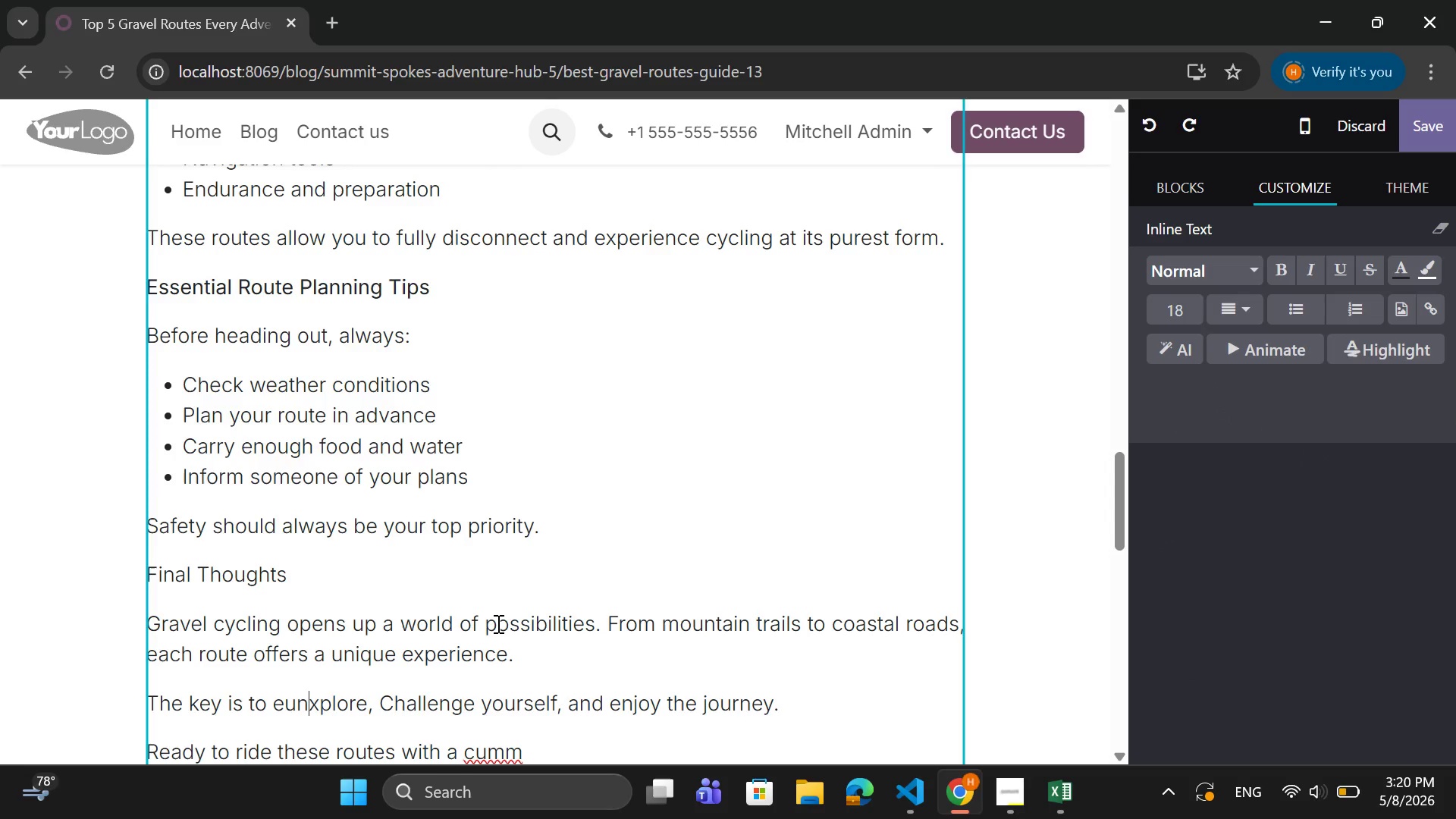 
key(Control+Z)
 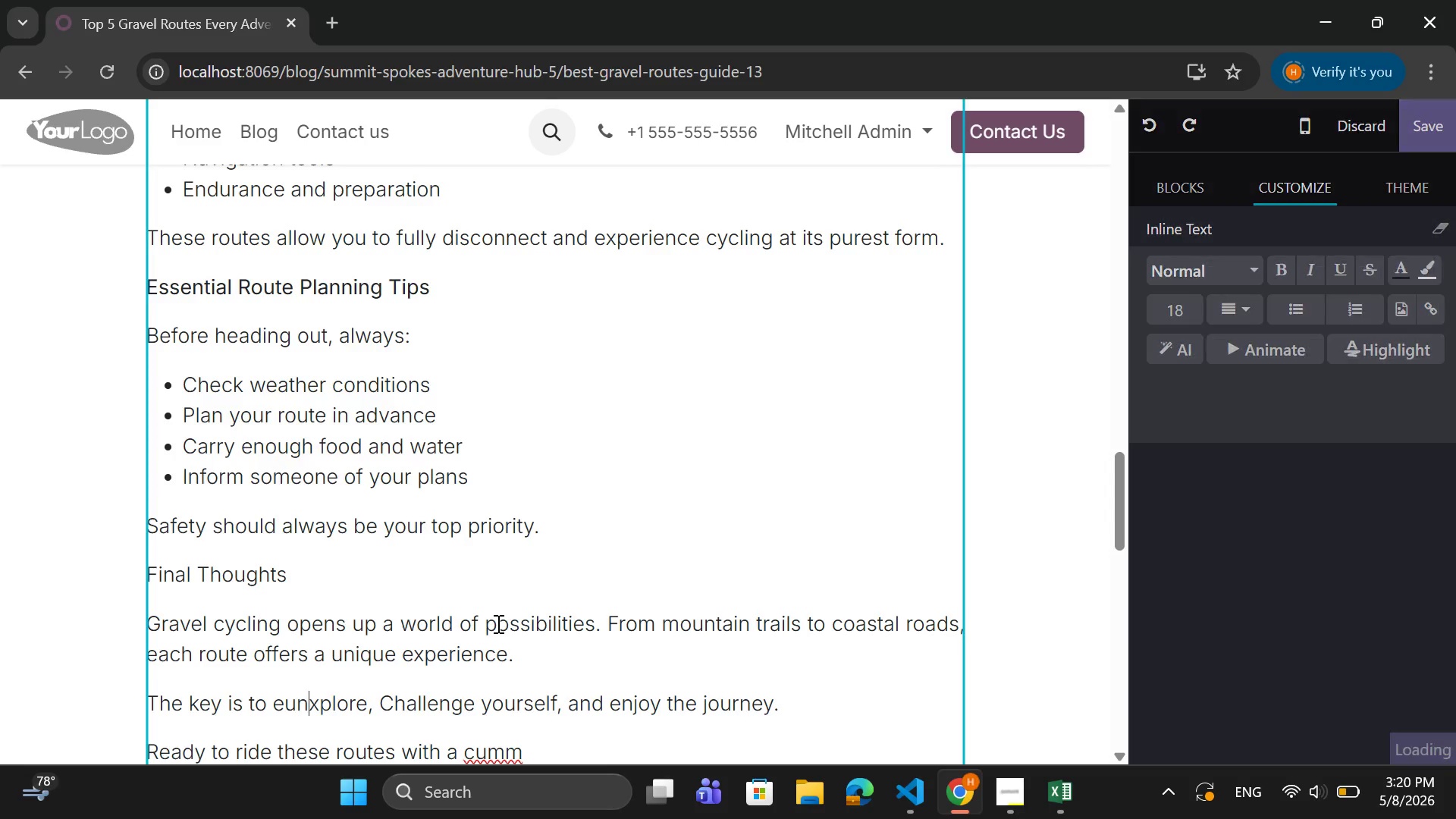 
key(Control+Z)
 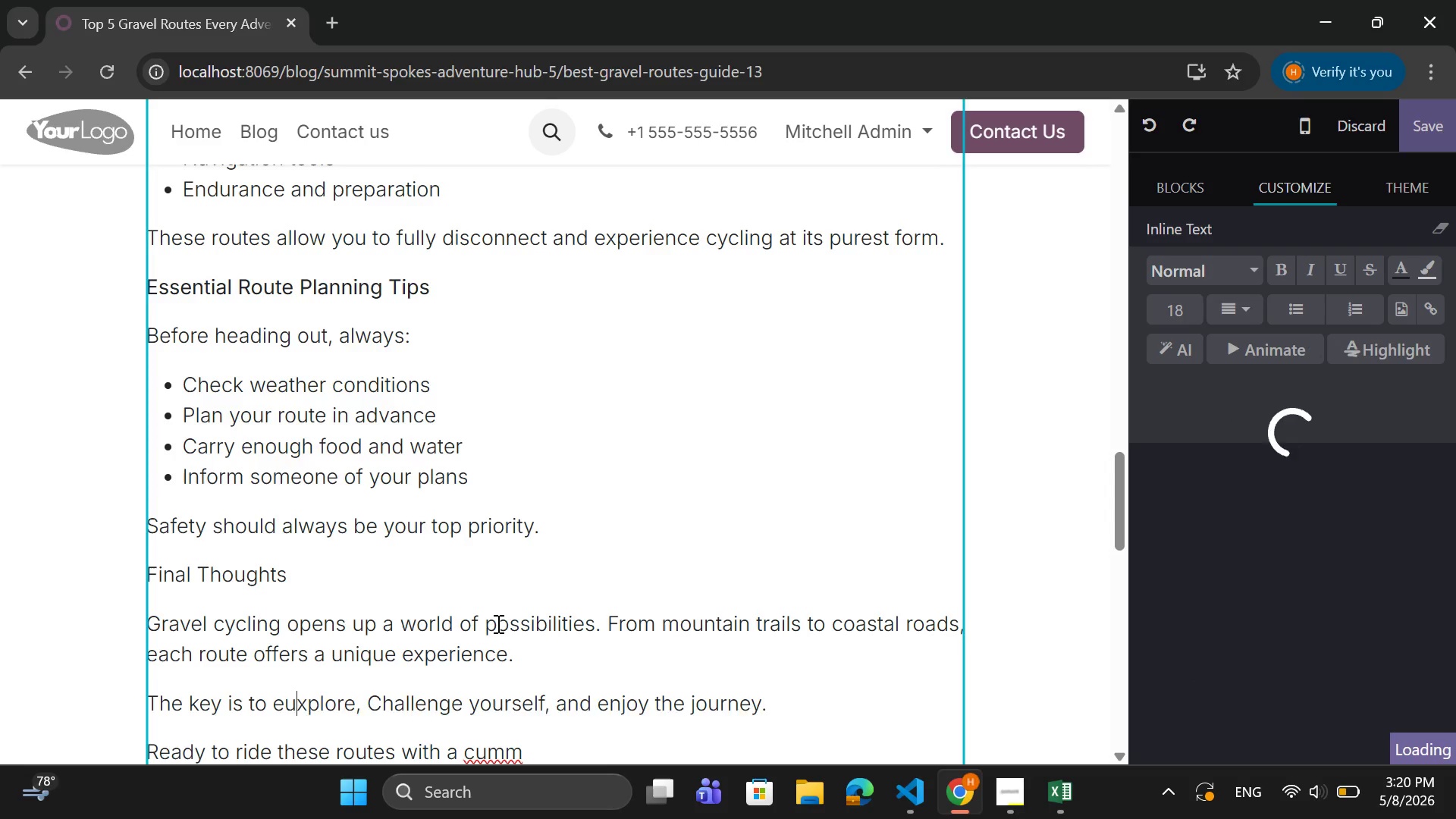 
key(Control+Z)
 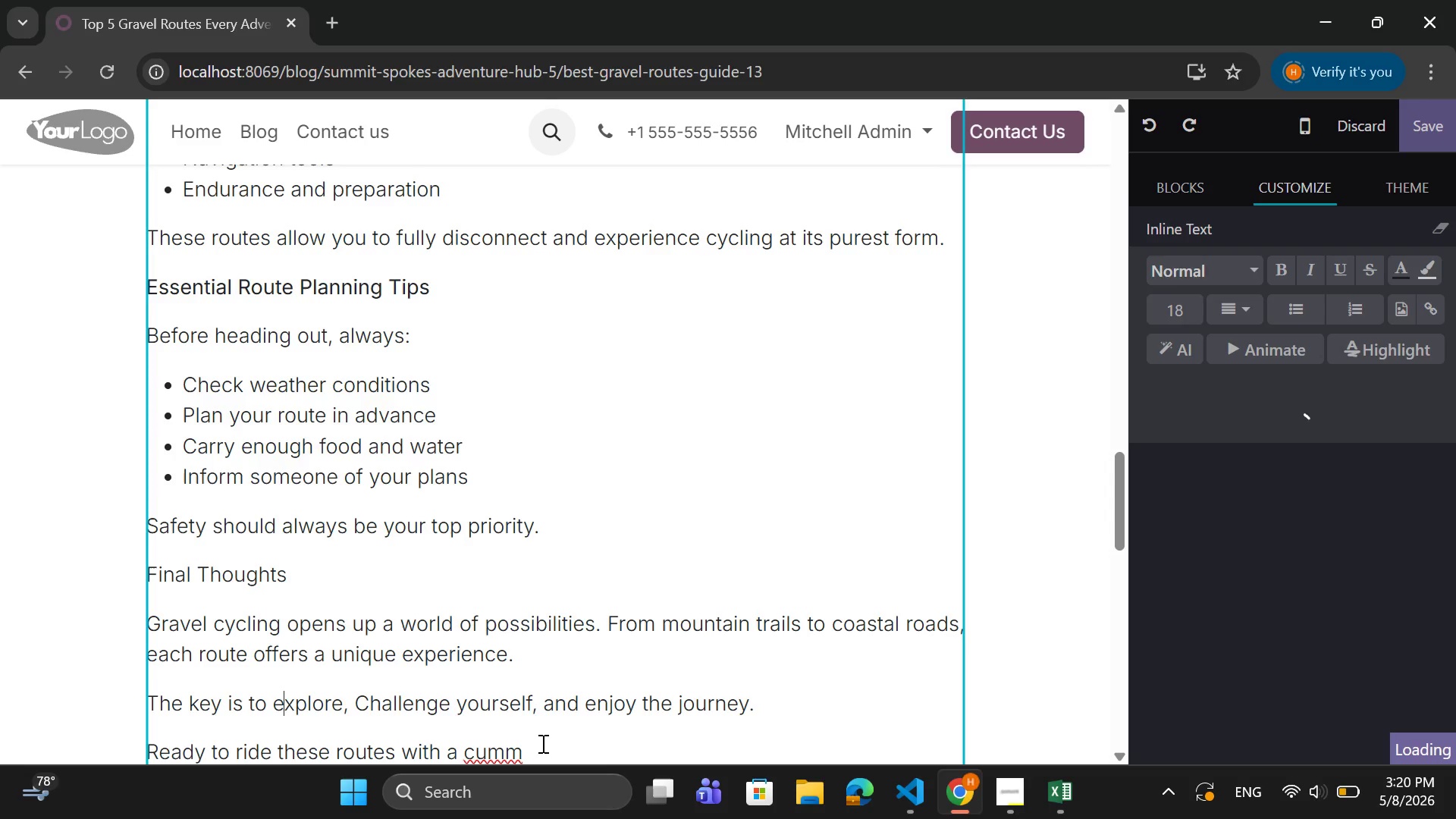 
left_click([541, 744])
 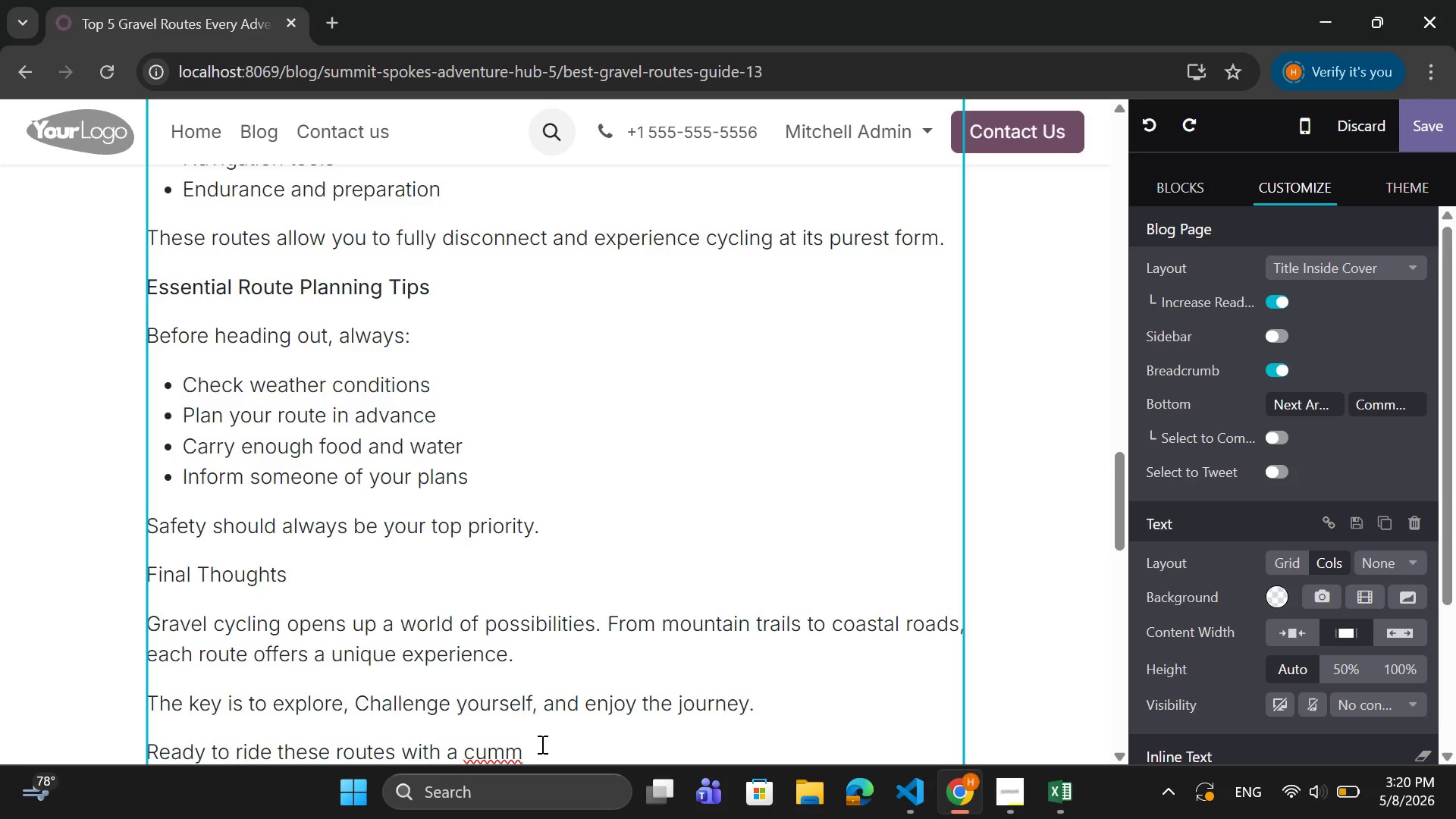 
wait(5.11)
 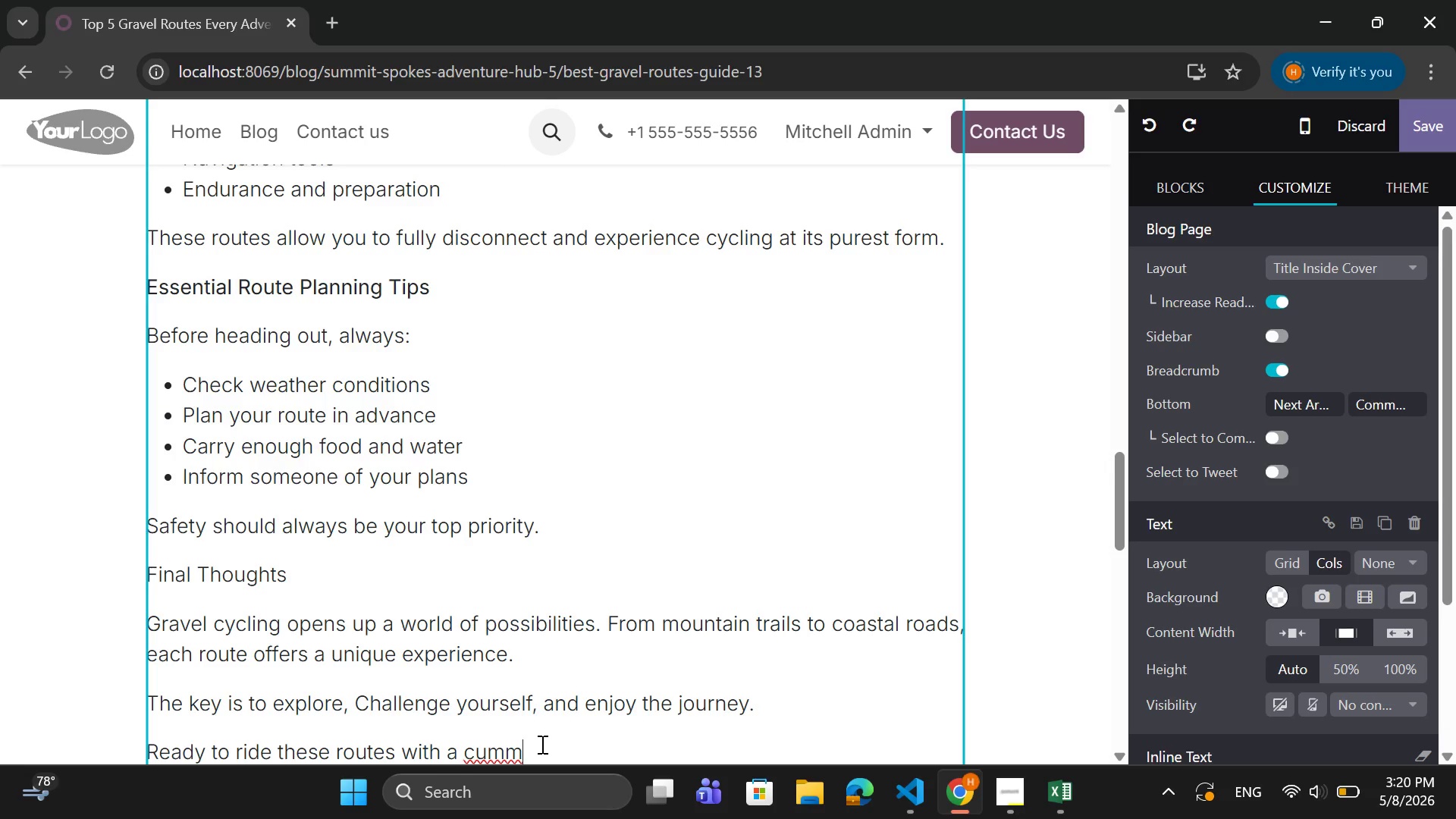 
key(Backspace)
key(Backspace)
key(Backspace)
type(ommunity)
 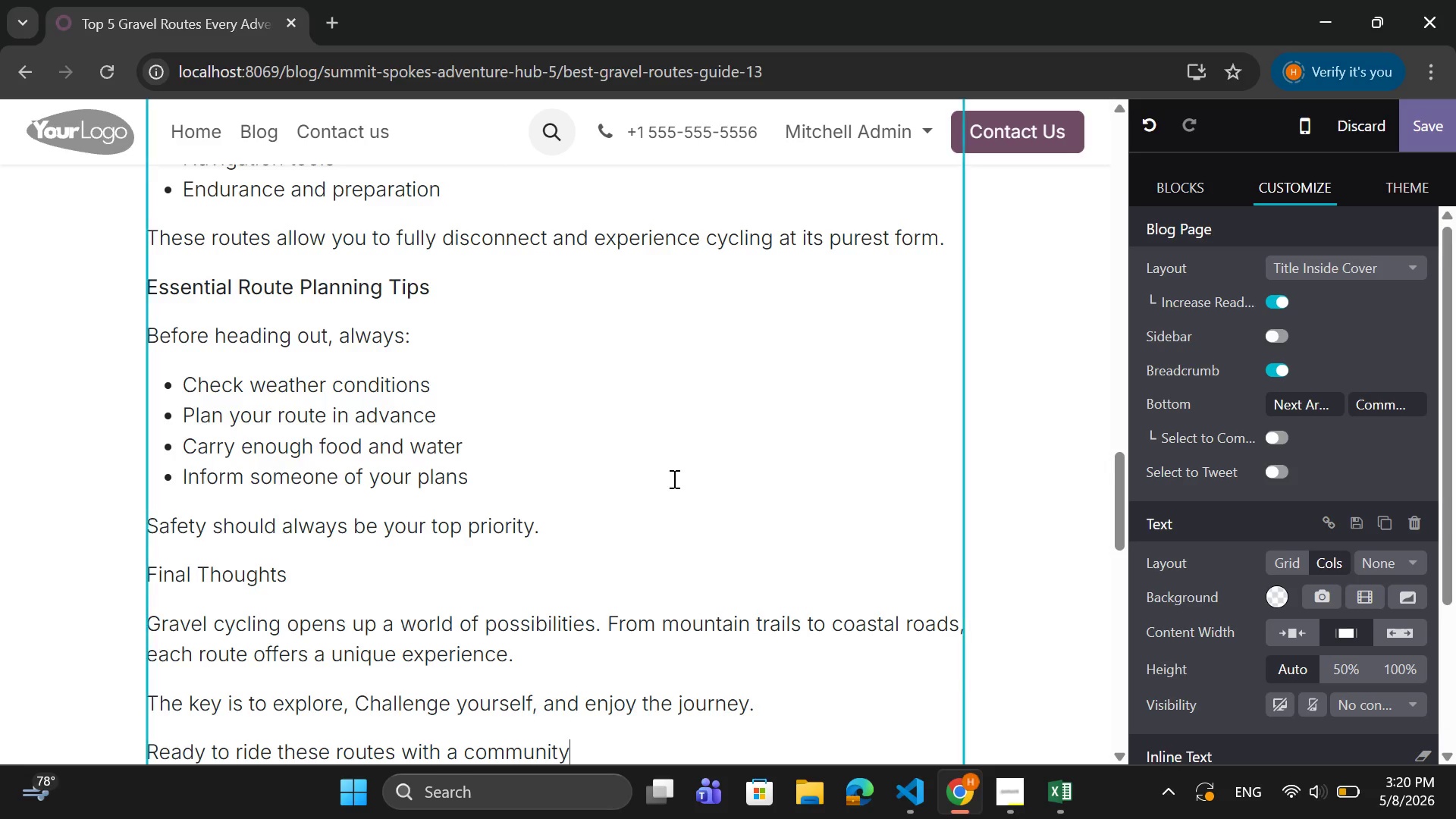 
key(Shift+Slash)
 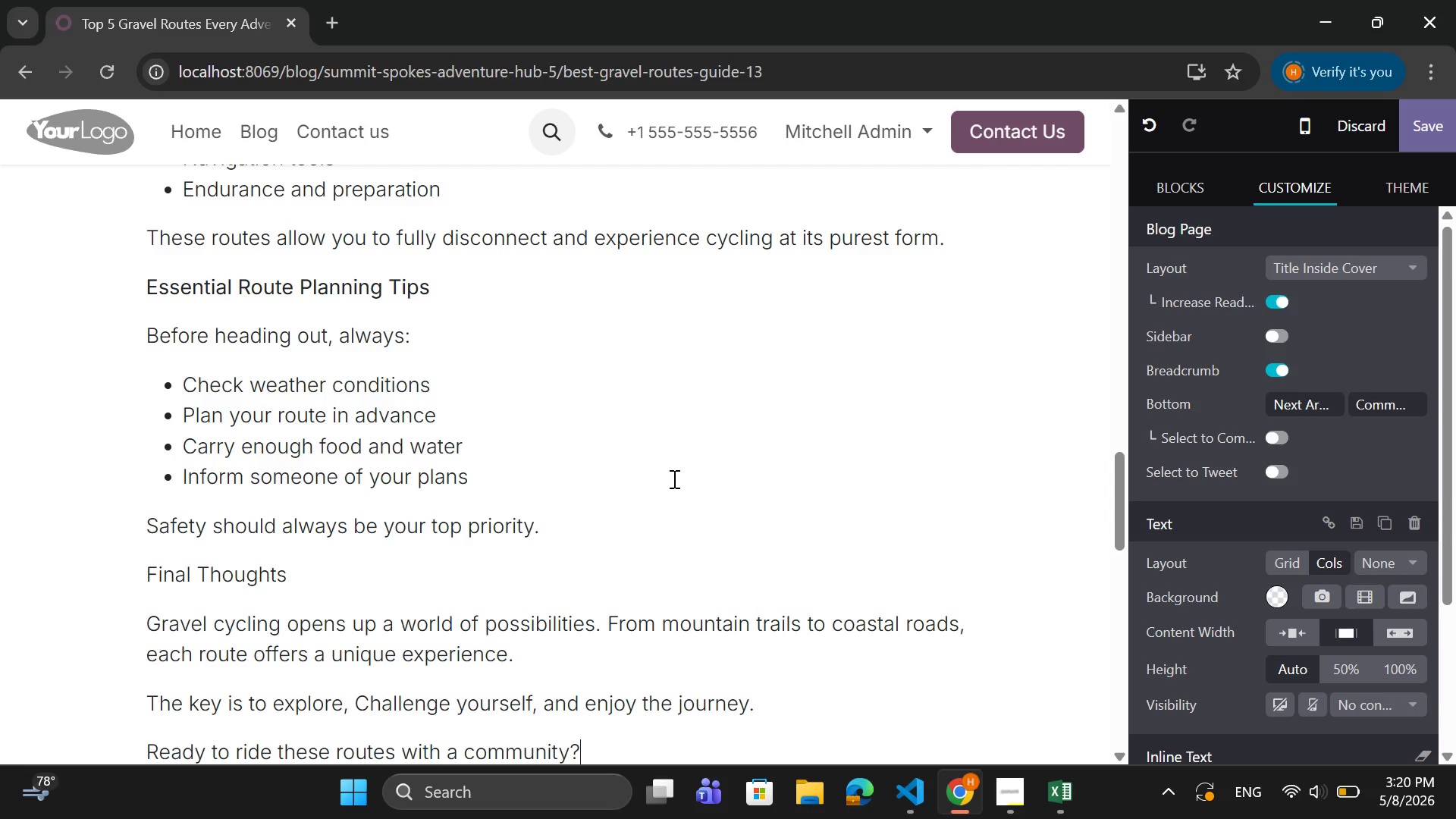 
key(Enter)
 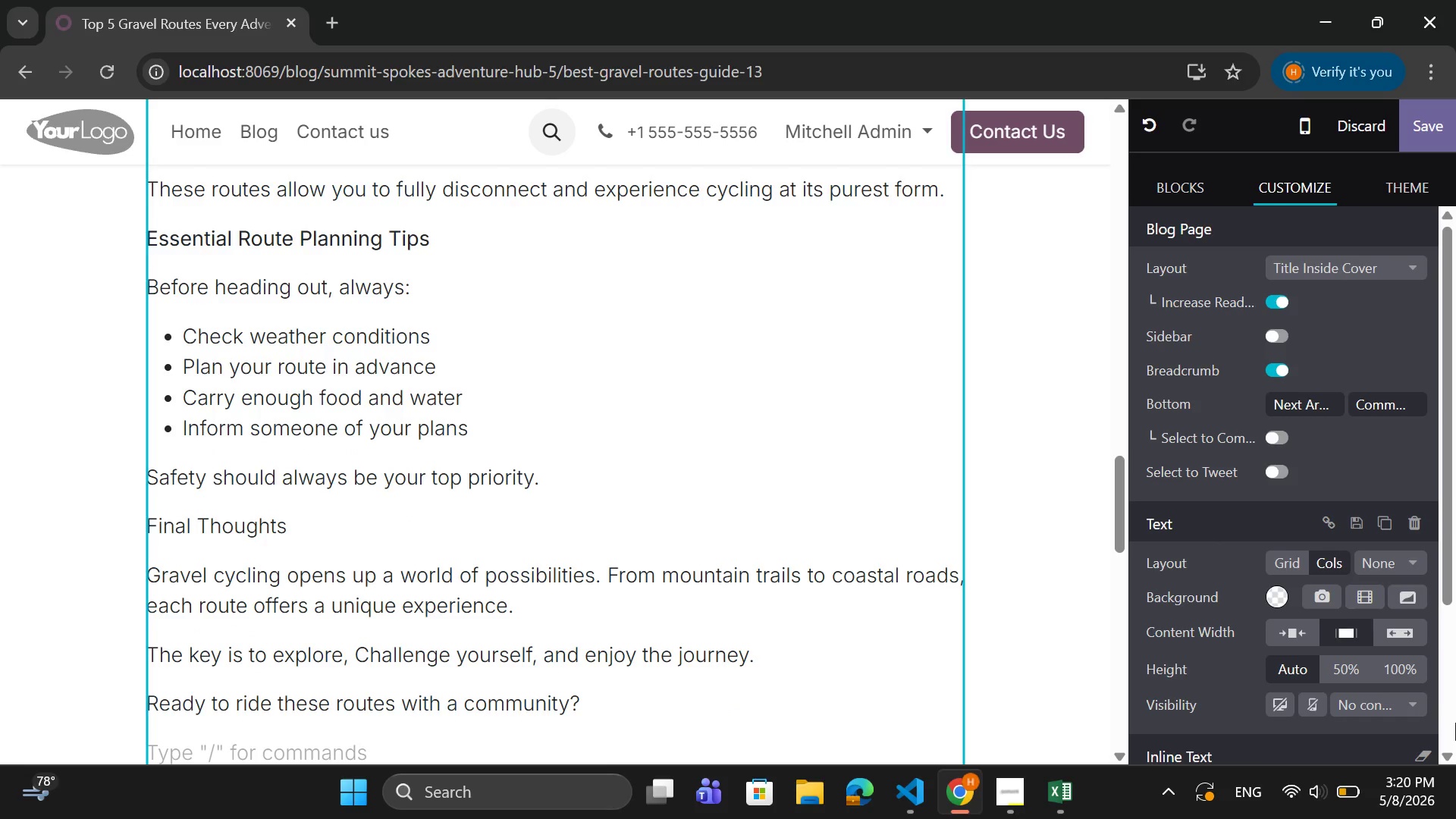 
wait(5.5)
 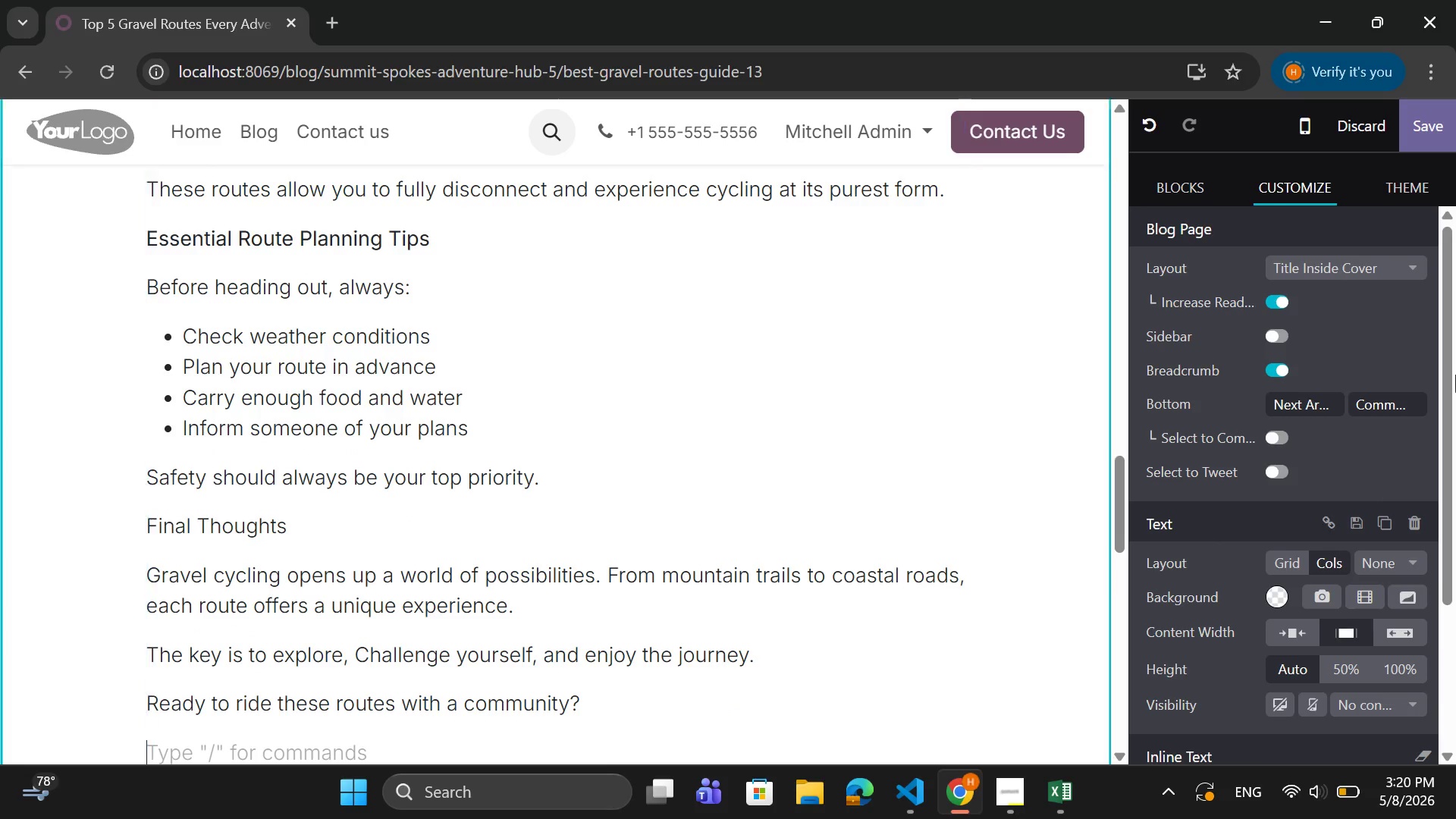 
scroll: coordinate [1382, 686], scroll_direction: down, amount: 2.0
 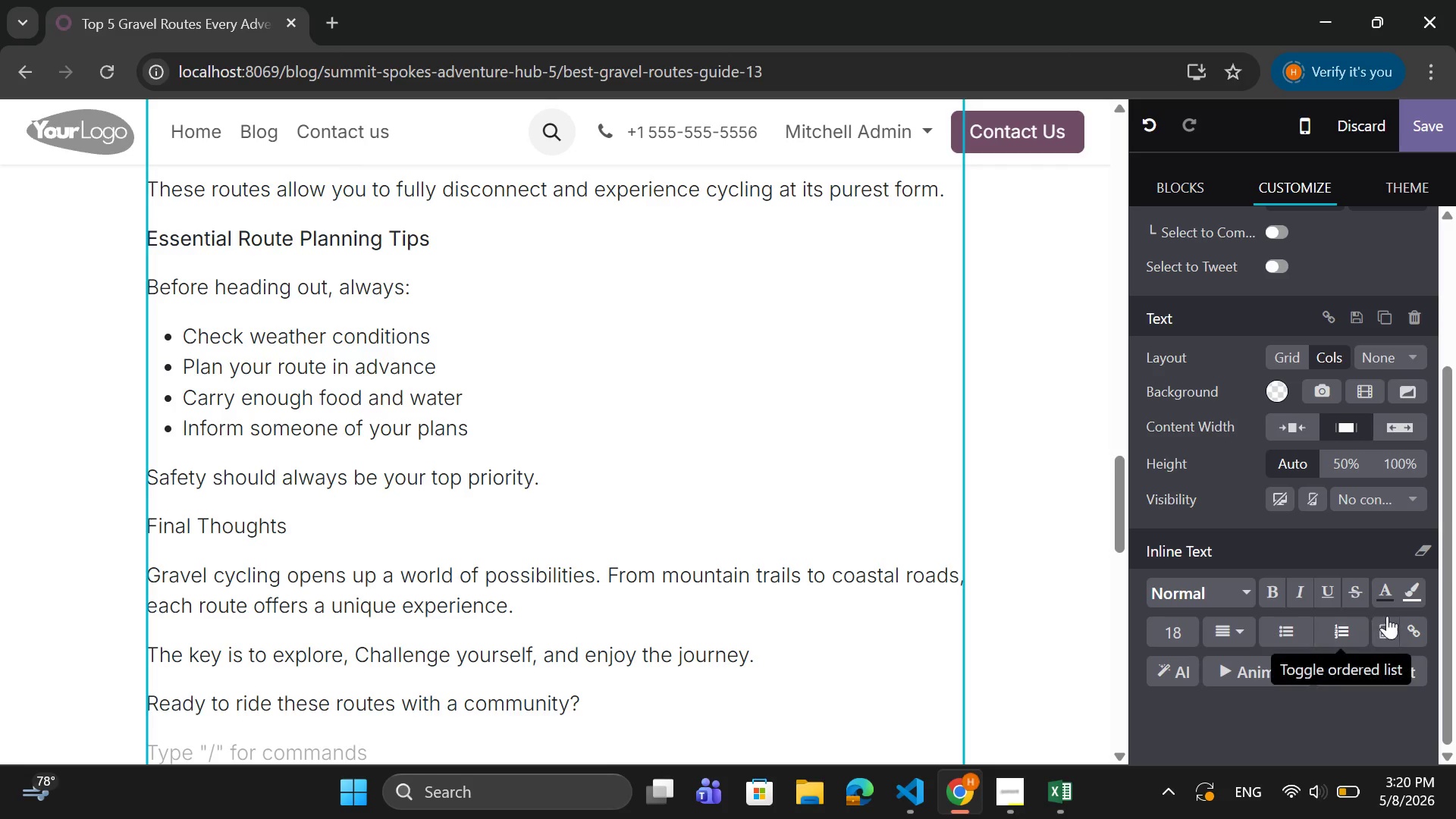 
scroll: coordinate [1349, 549], scroll_direction: up, amount: 1.0
 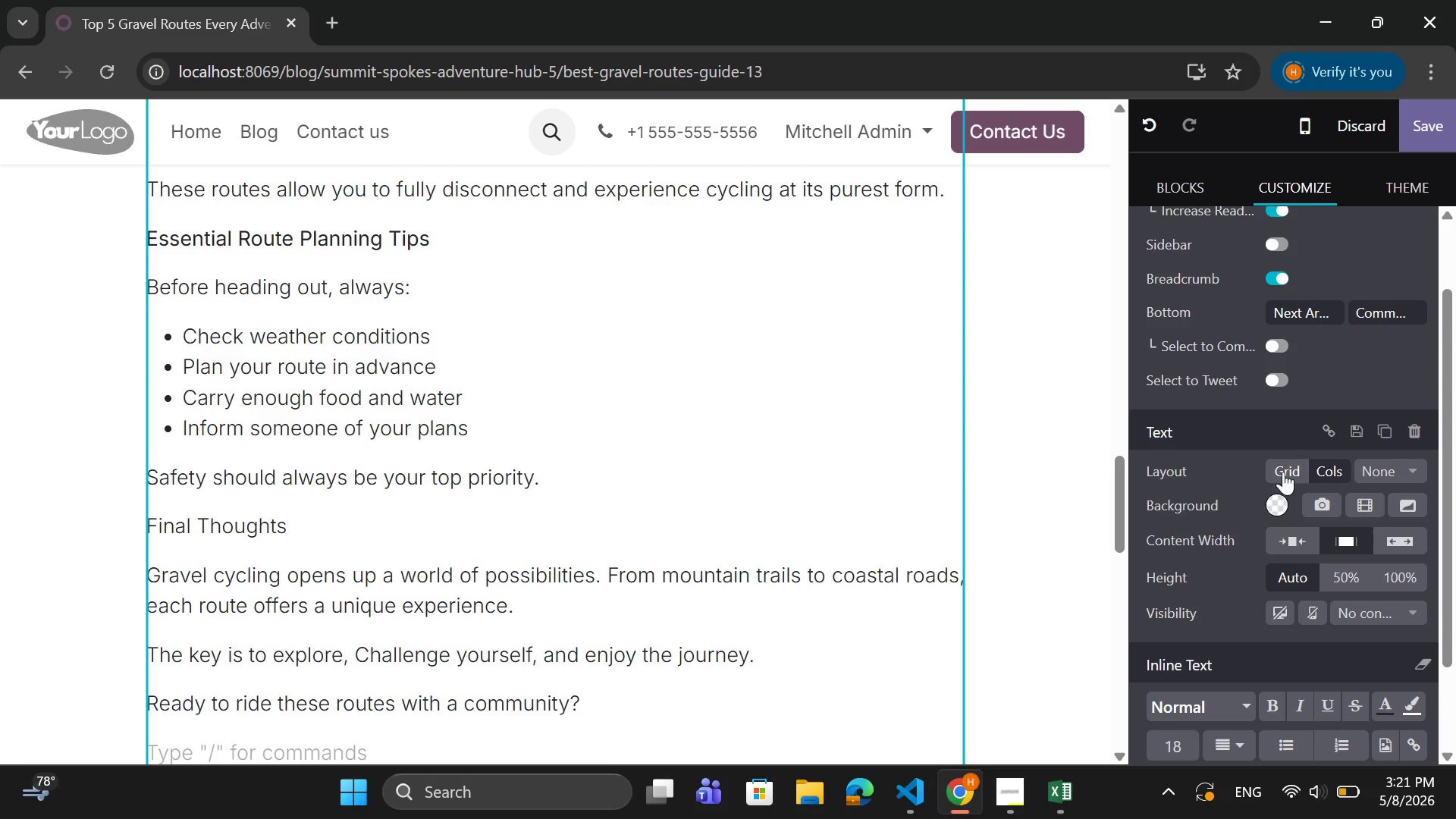 
left_click([1287, 471])
 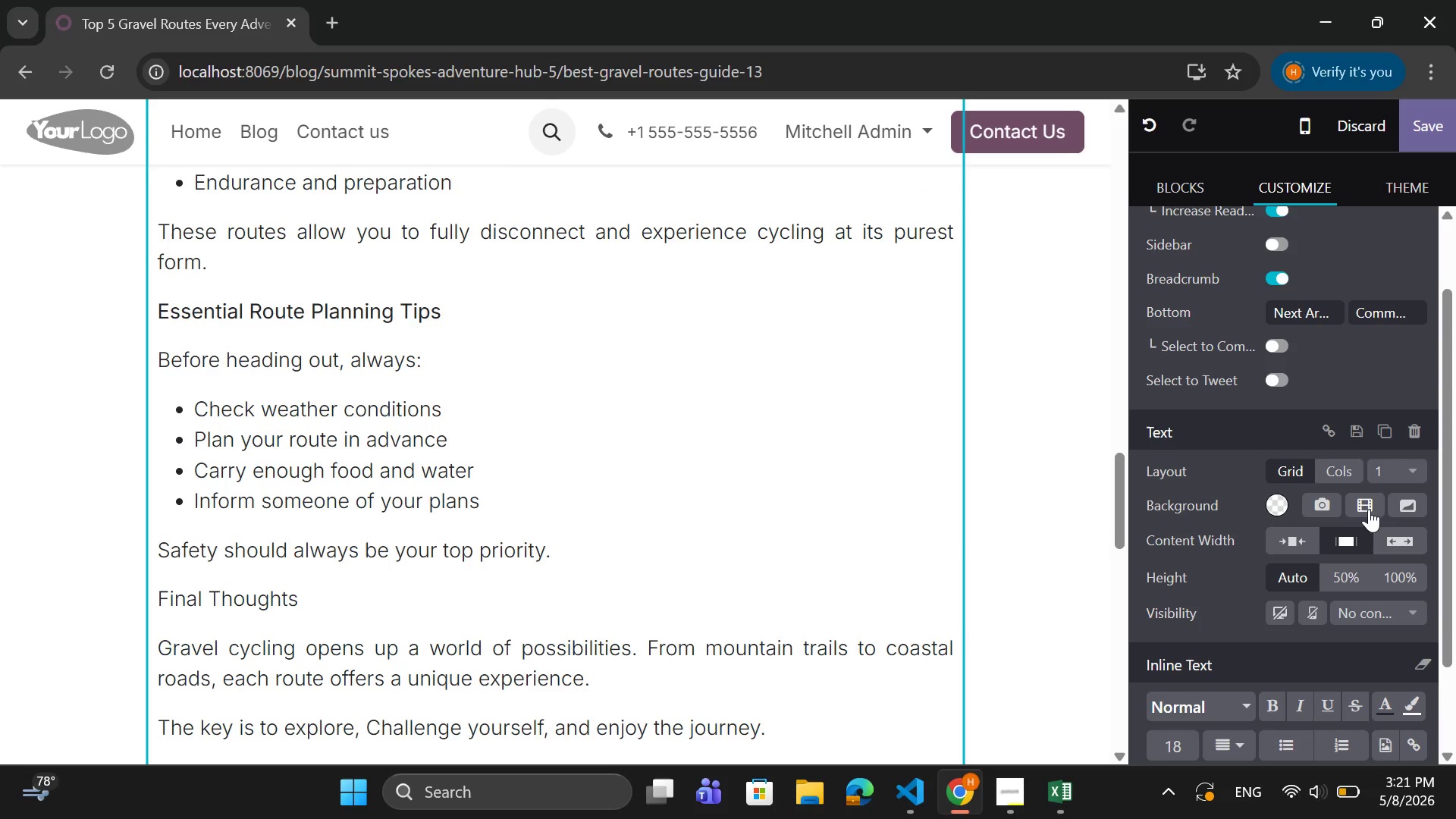 
mouse_move([1393, 517])
 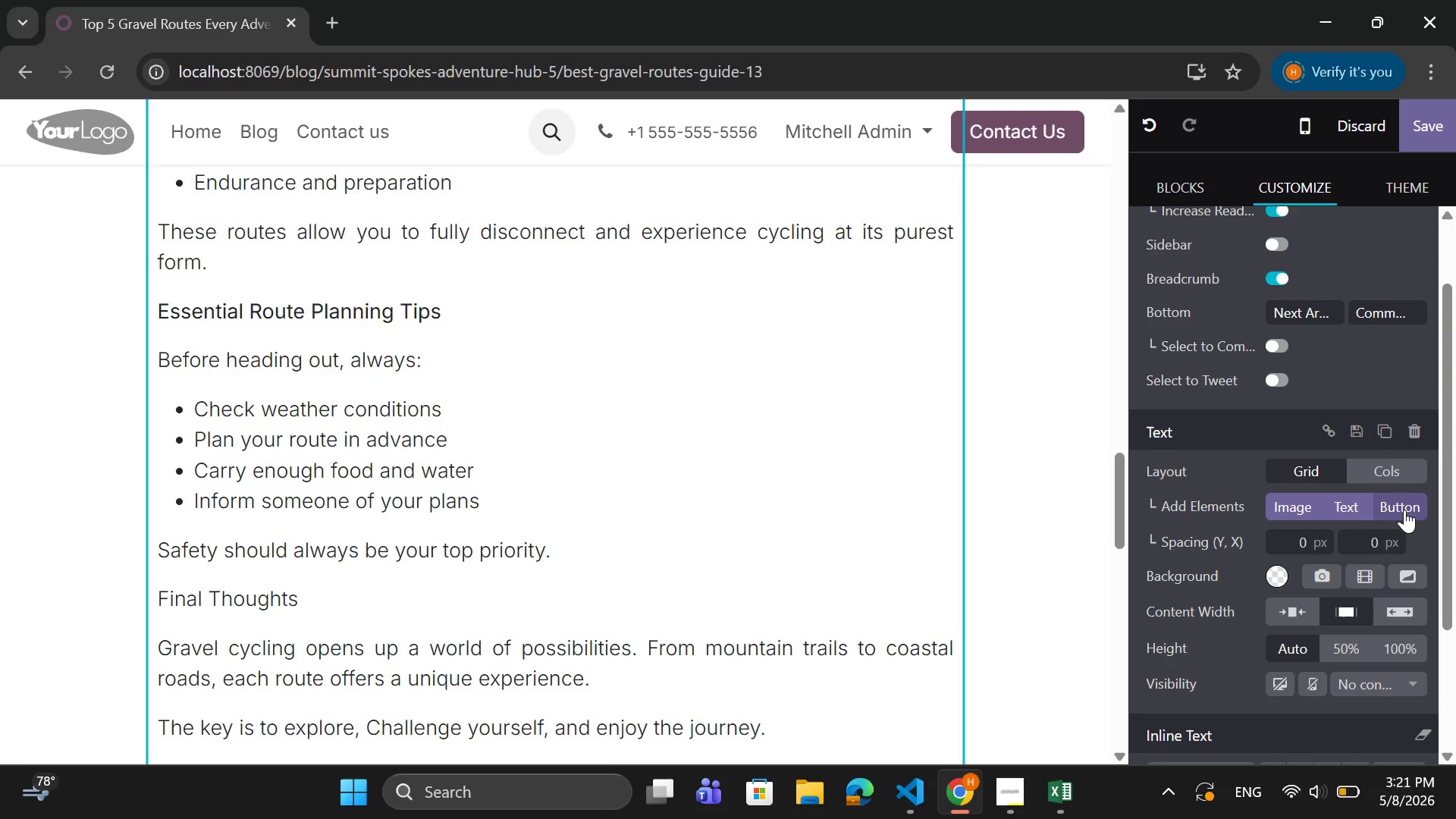 
left_click([1404, 510])
 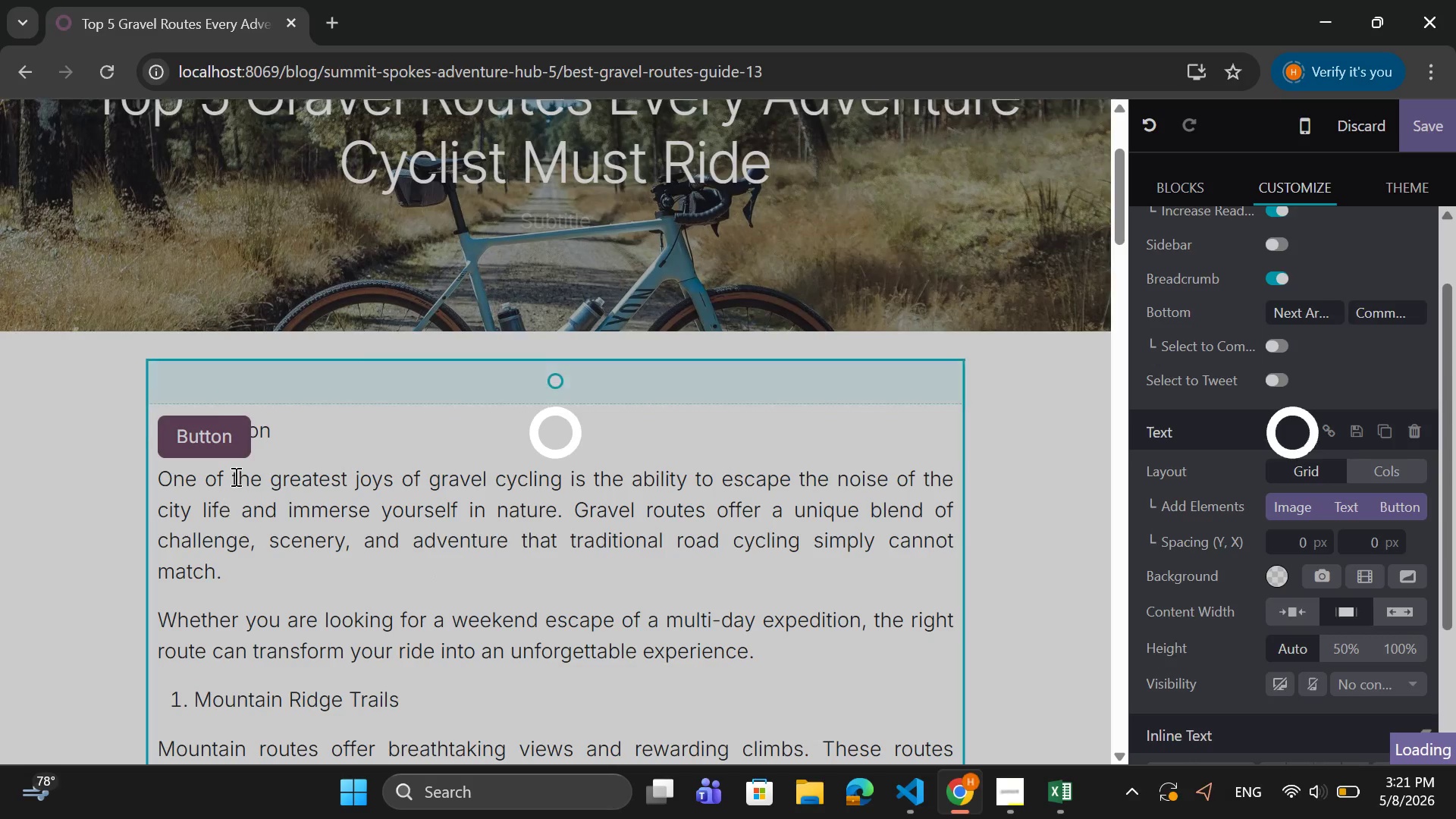 
right_click([229, 447])
 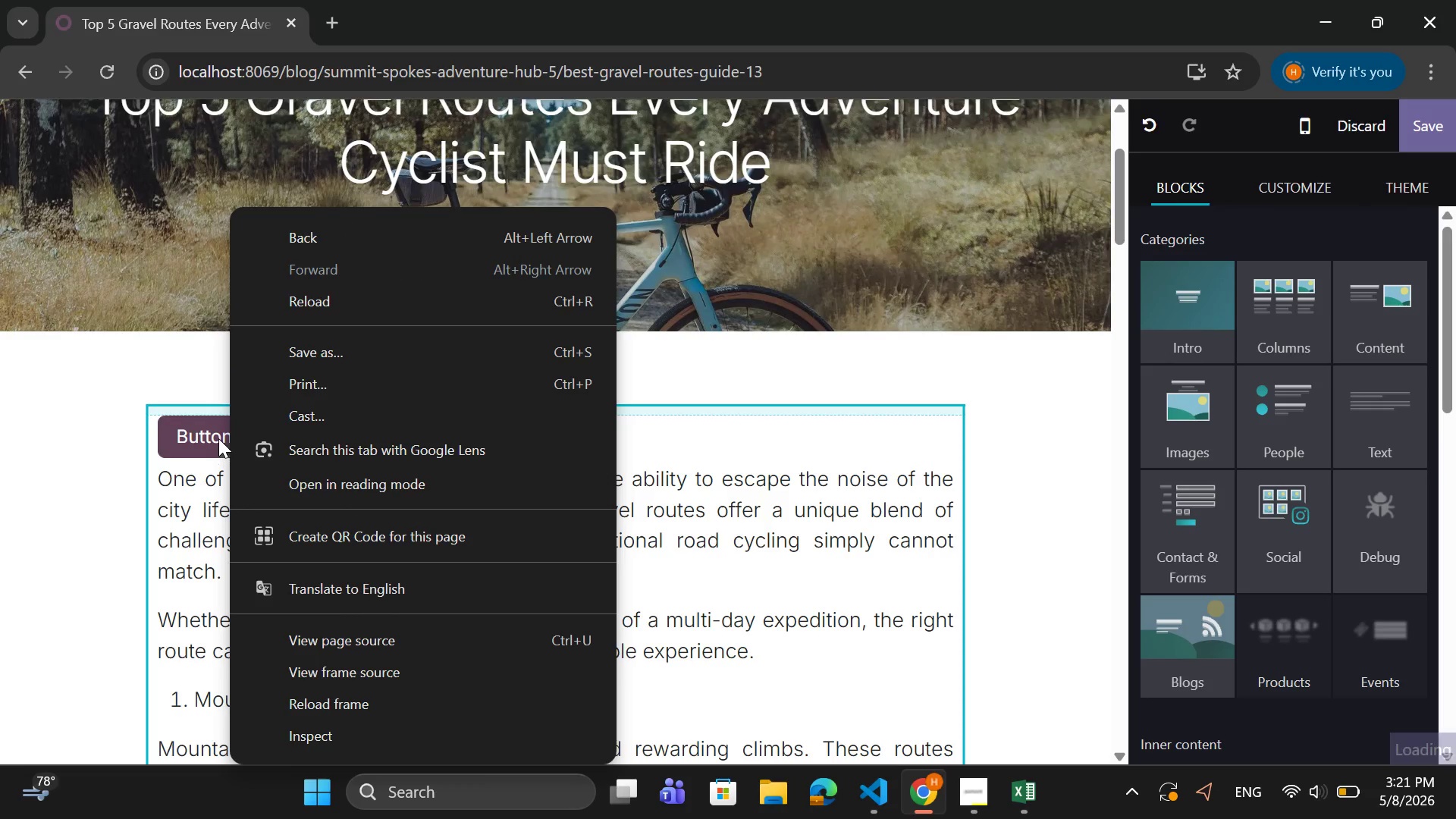 
left_click([218, 438])
 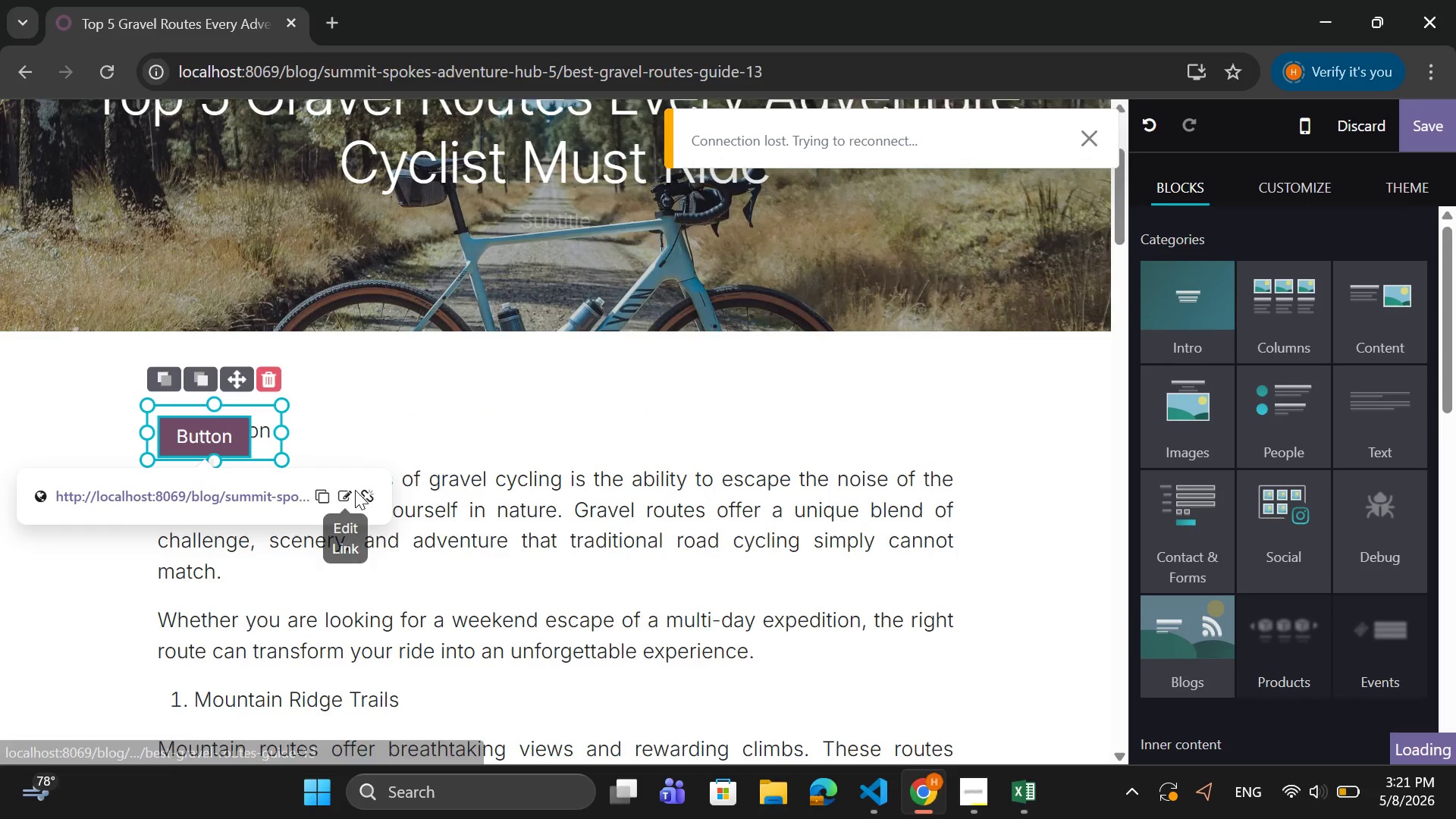 
left_click([338, 490])
 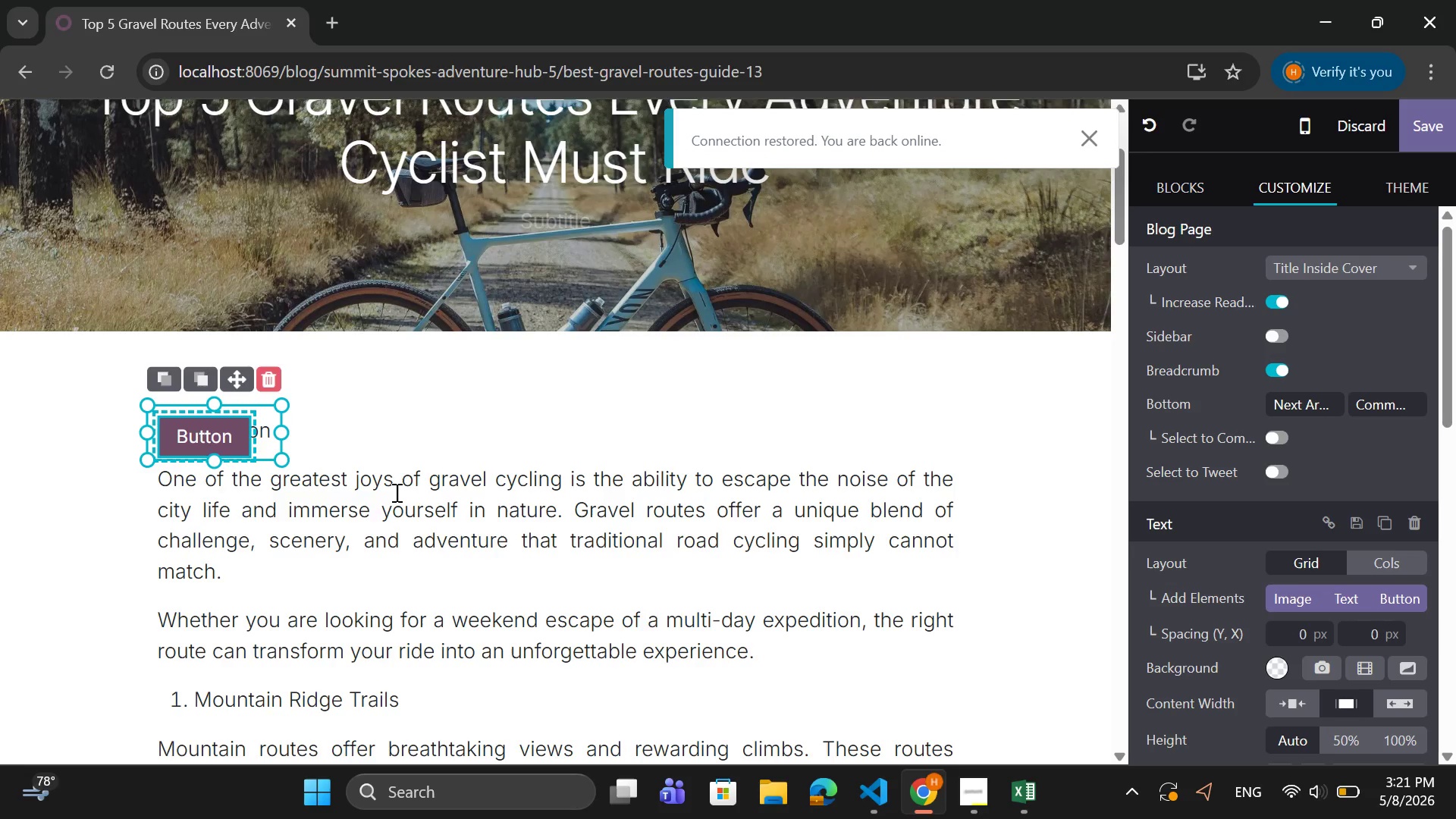 
wait(5.44)
 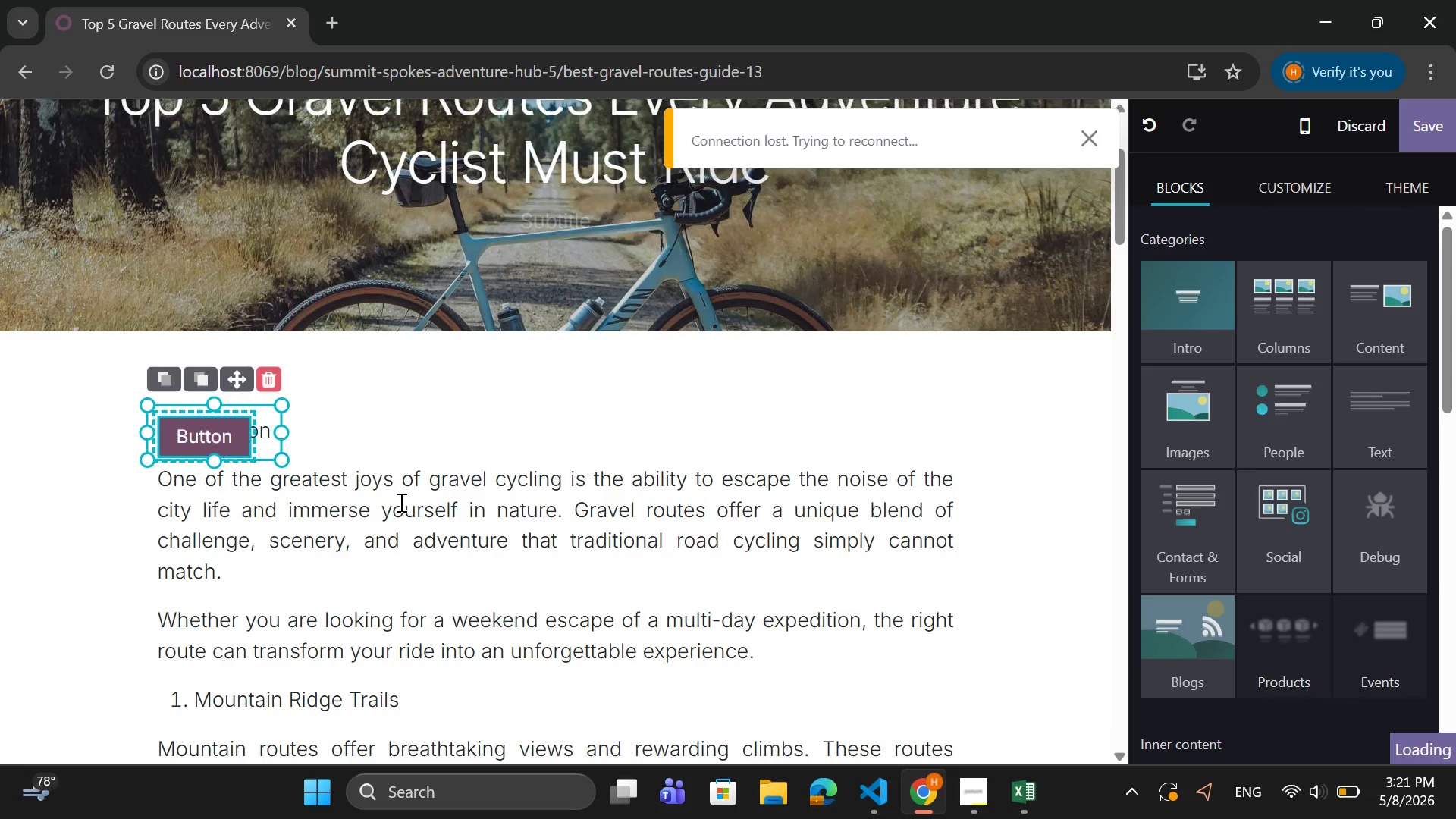 
scroll: coordinate [1230, 485], scroll_direction: down, amount: 16.0
 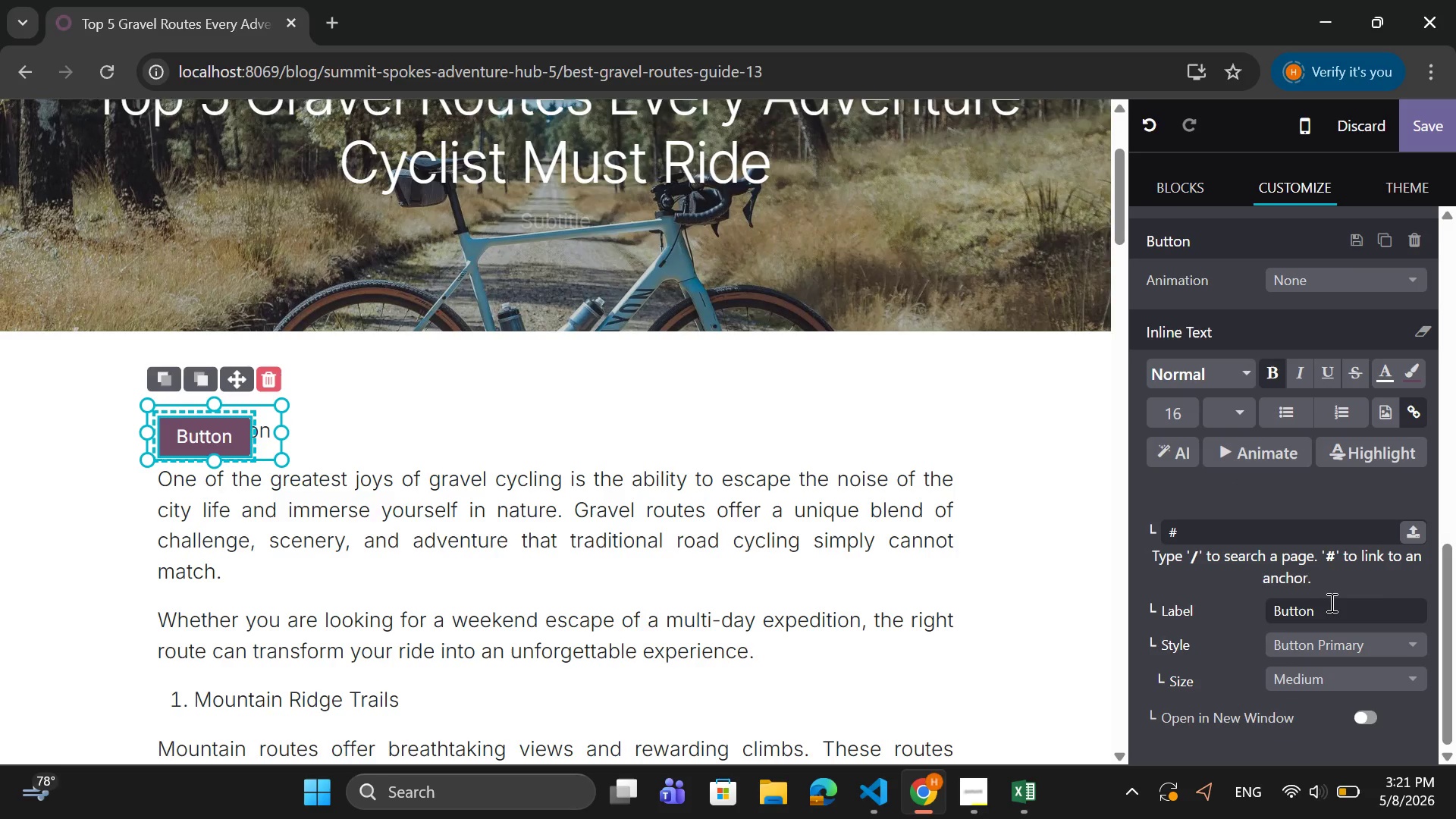 
left_click_drag(start_coordinate=[1331, 602], to_coordinate=[1178, 608])
 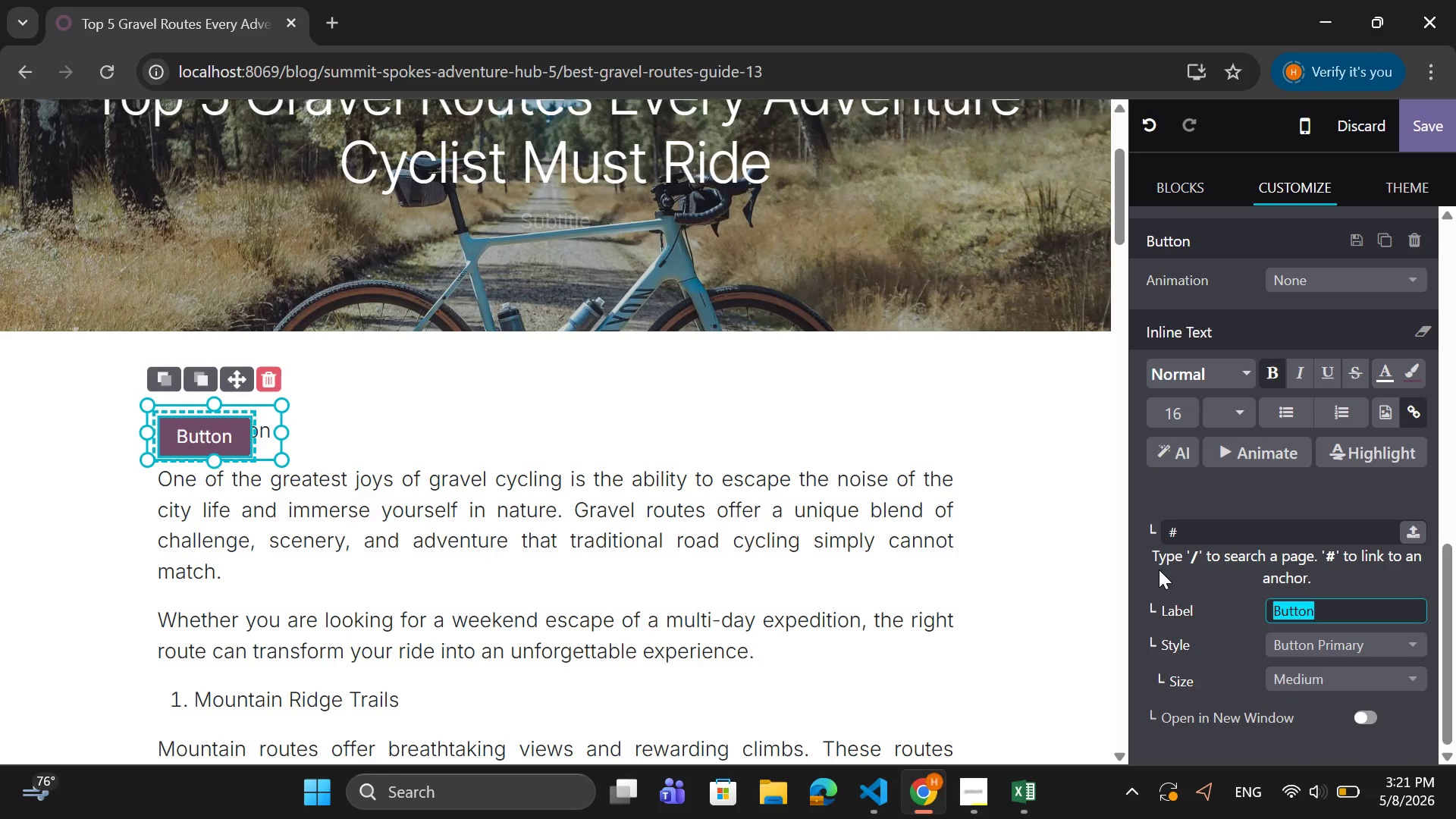 
key(Equal)
 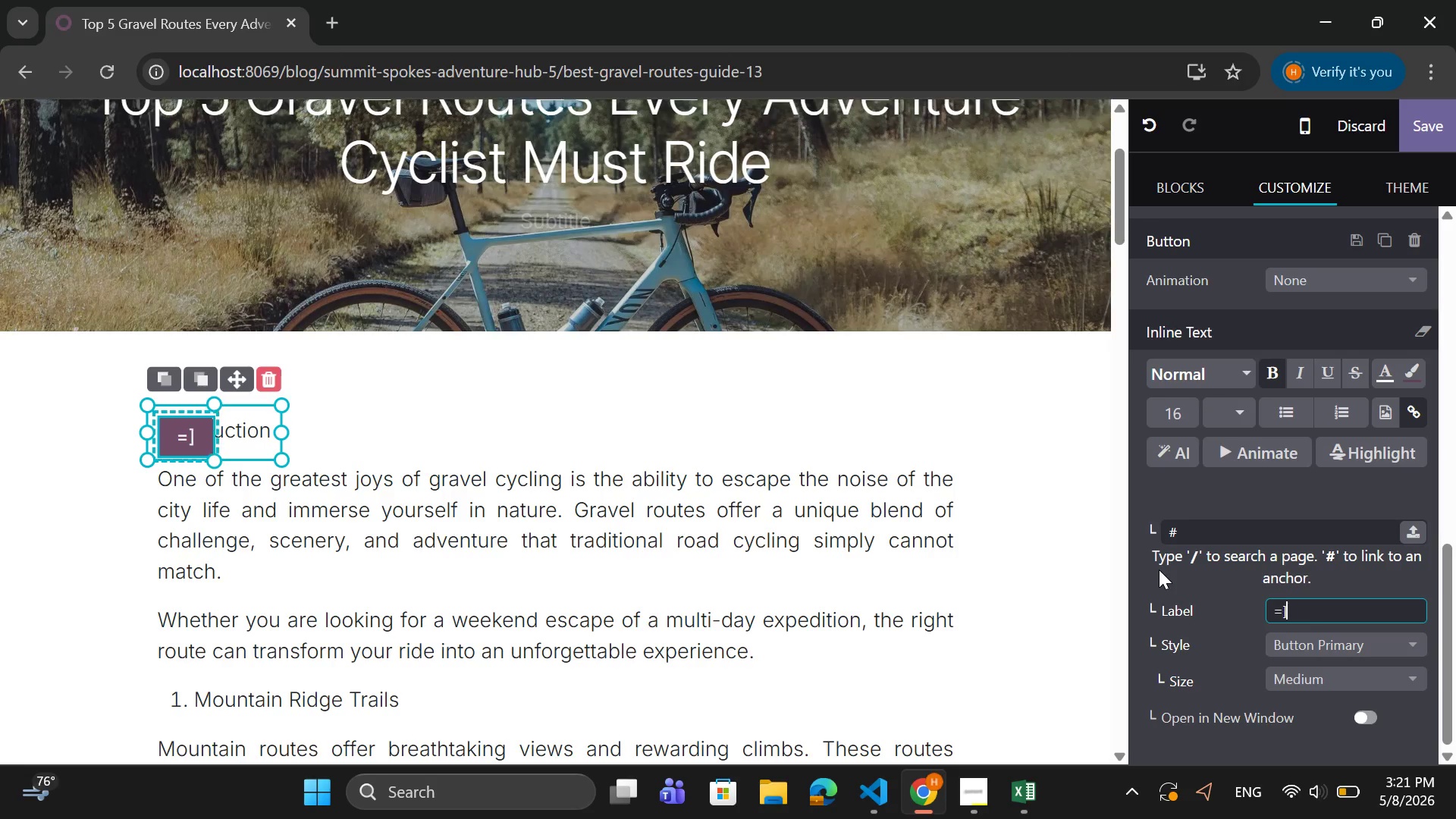 
key(BracketRight)
 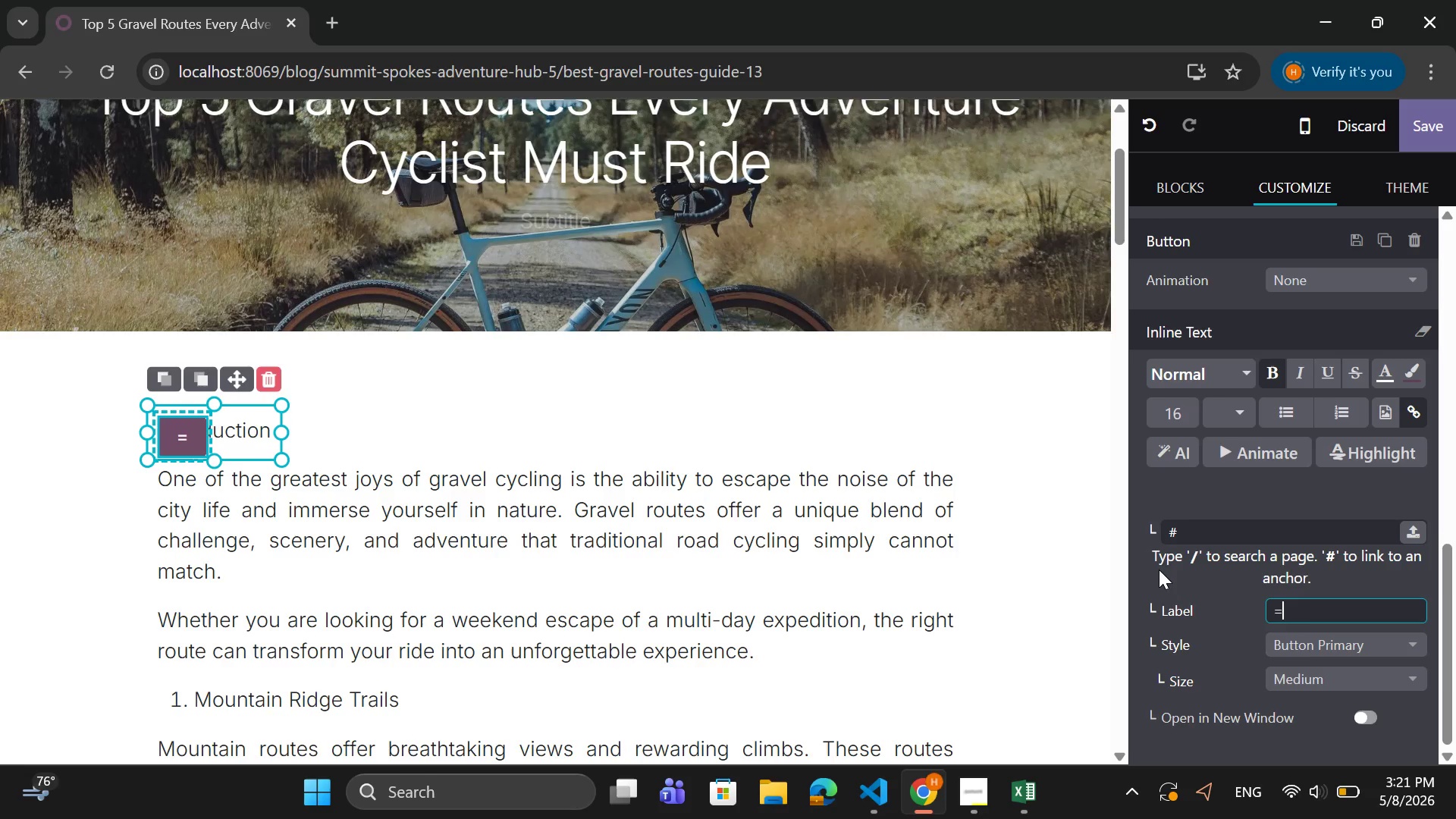 
key(Backspace)
 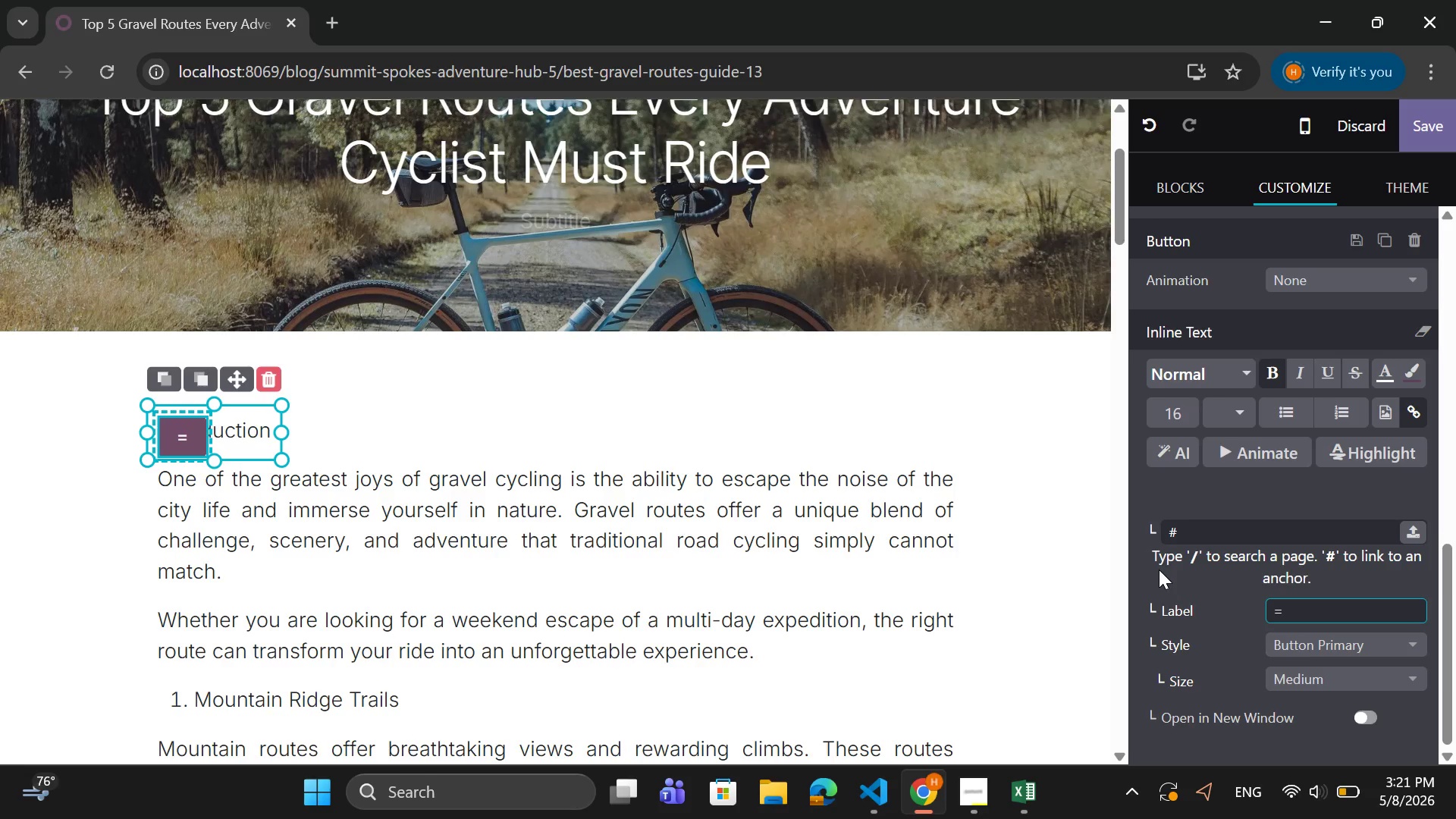 
key(Backspace)
 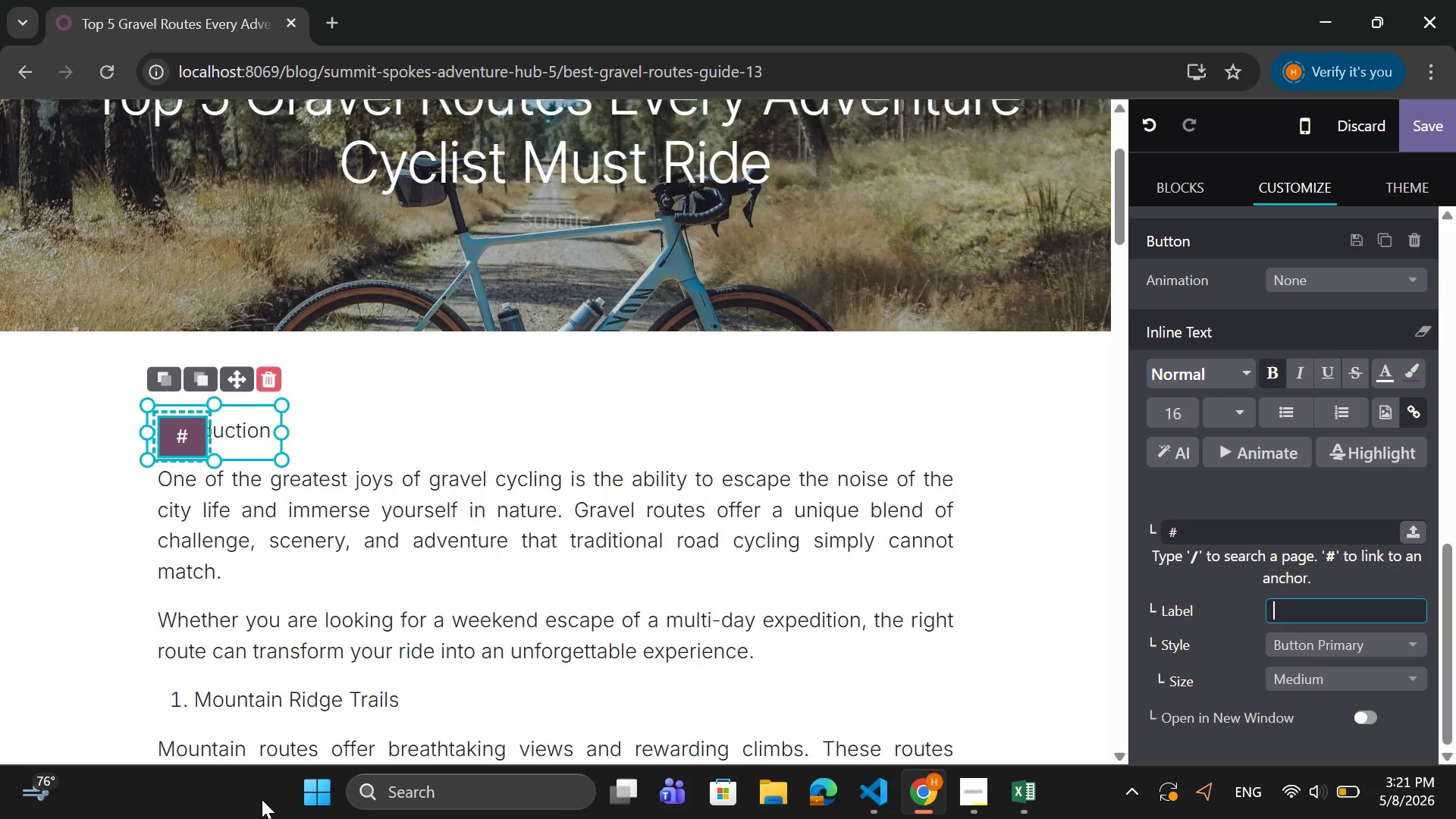 
wait(10.36)
 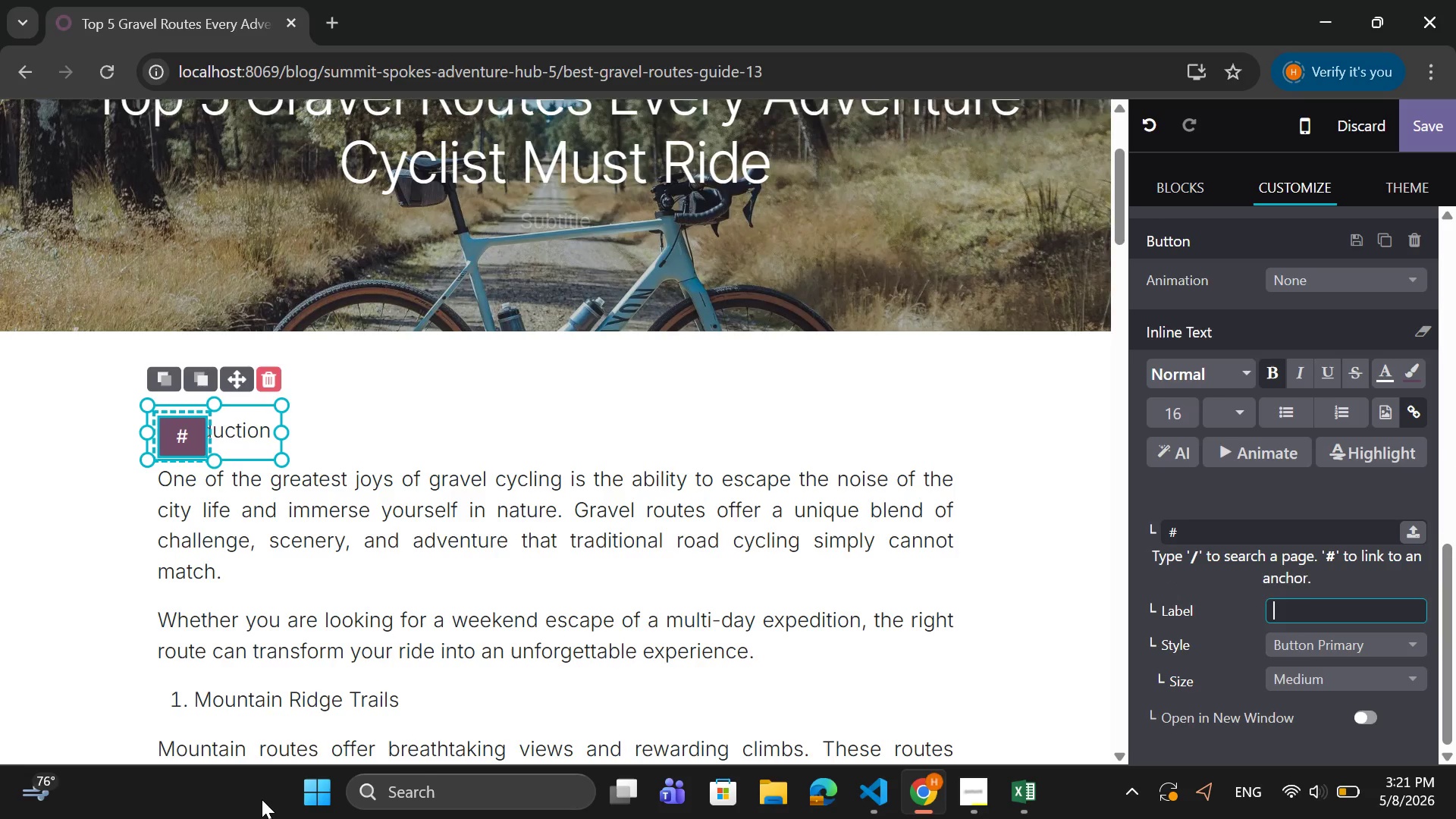 
type(Regist)
 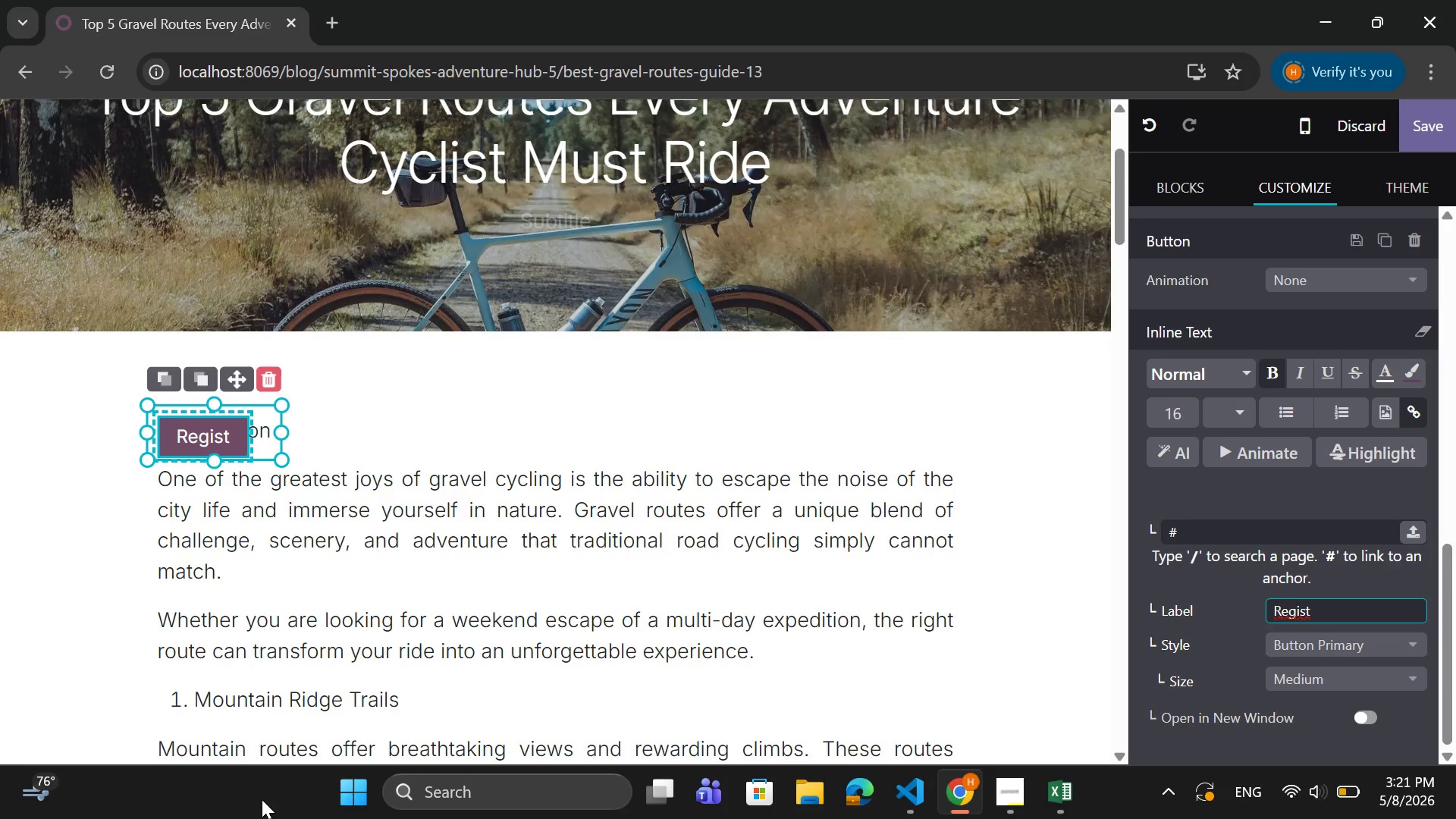 
wait(6.81)
 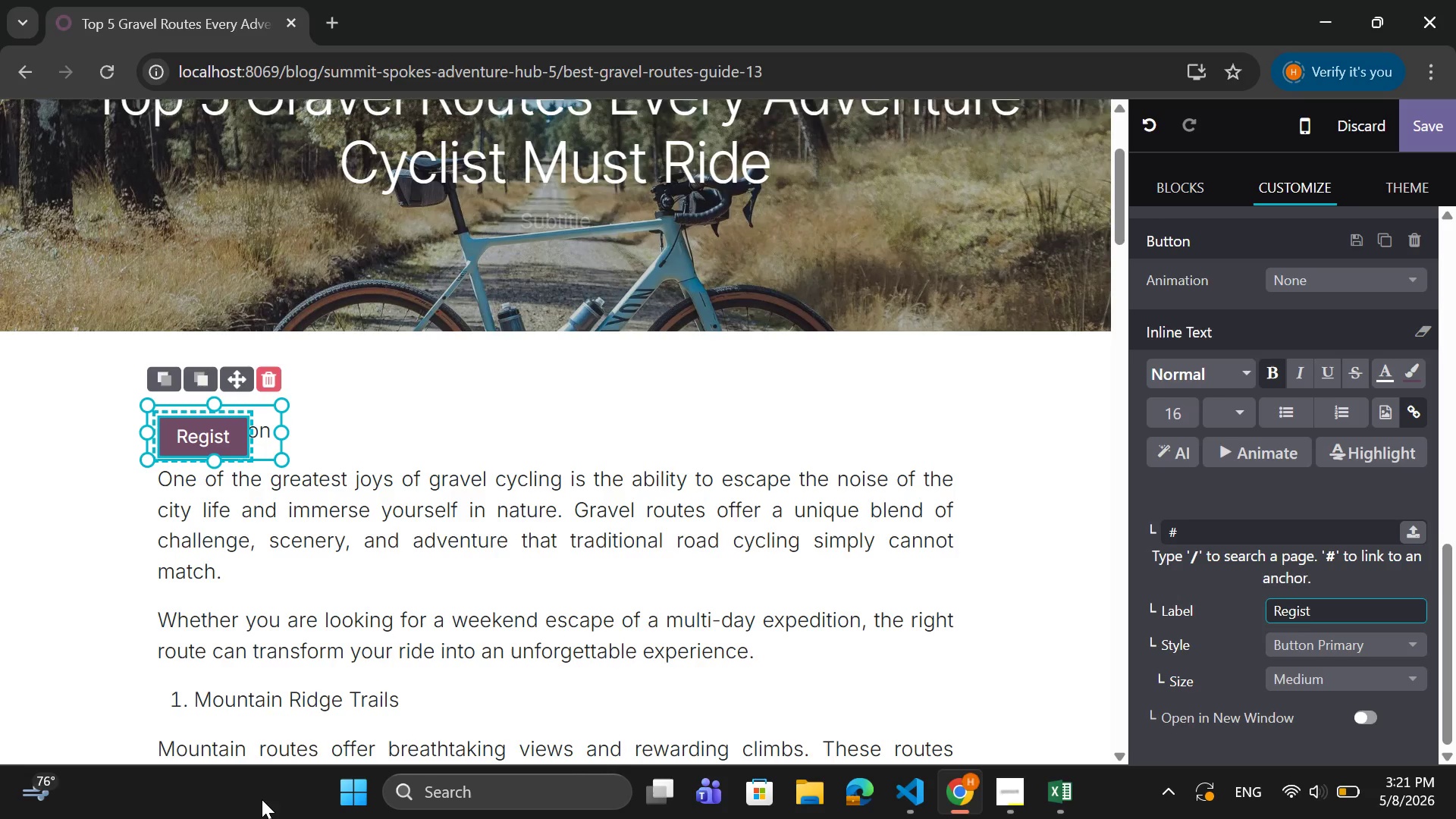 
type(er for  )
key(Backspace)
type(Gravel)
 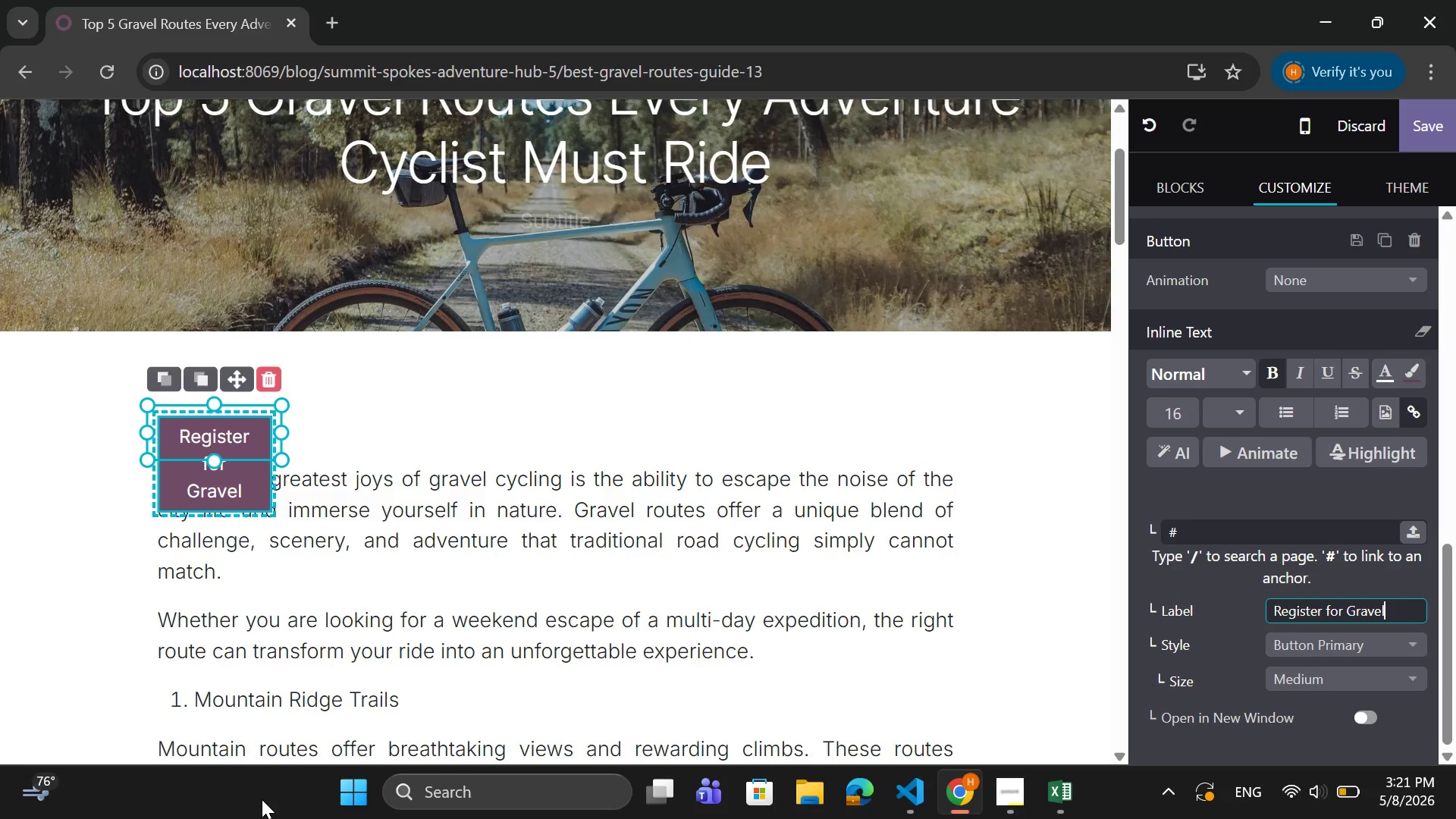 
type( Discoe)
key(Backspace)
type(very Weekend)
 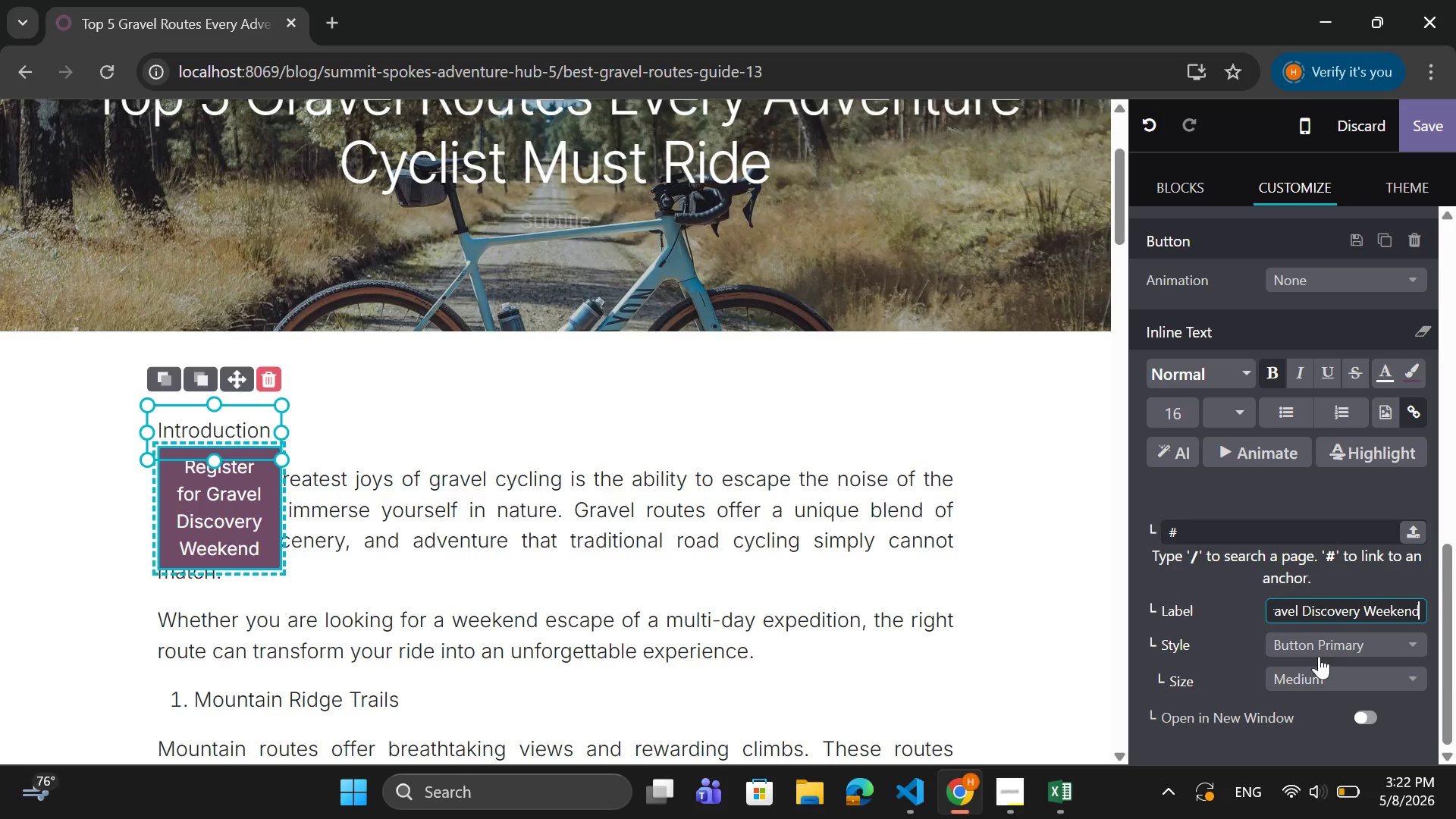 
left_click([1332, 644])
 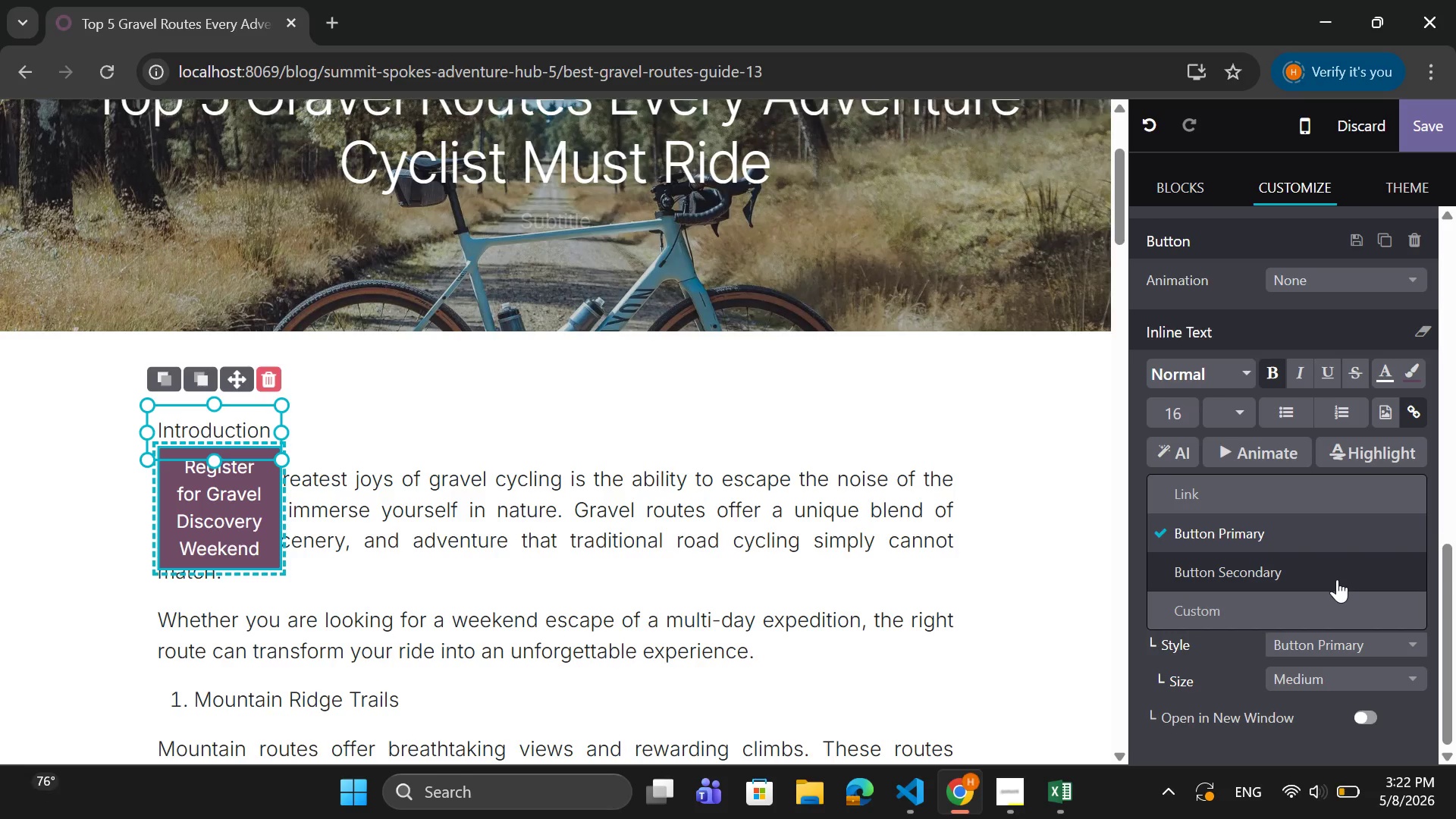 
left_click([1337, 579])
 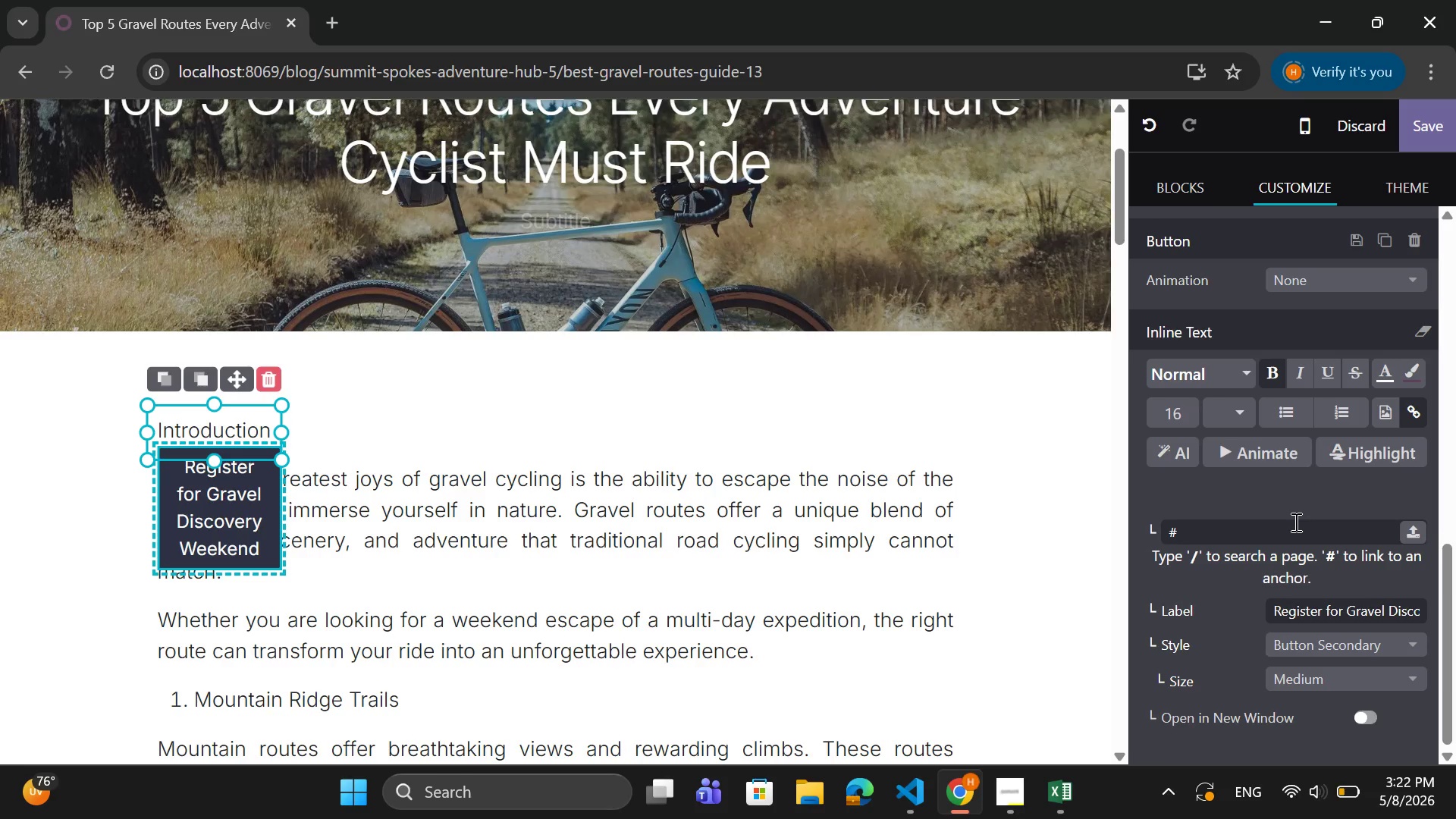 
wait(15.3)
 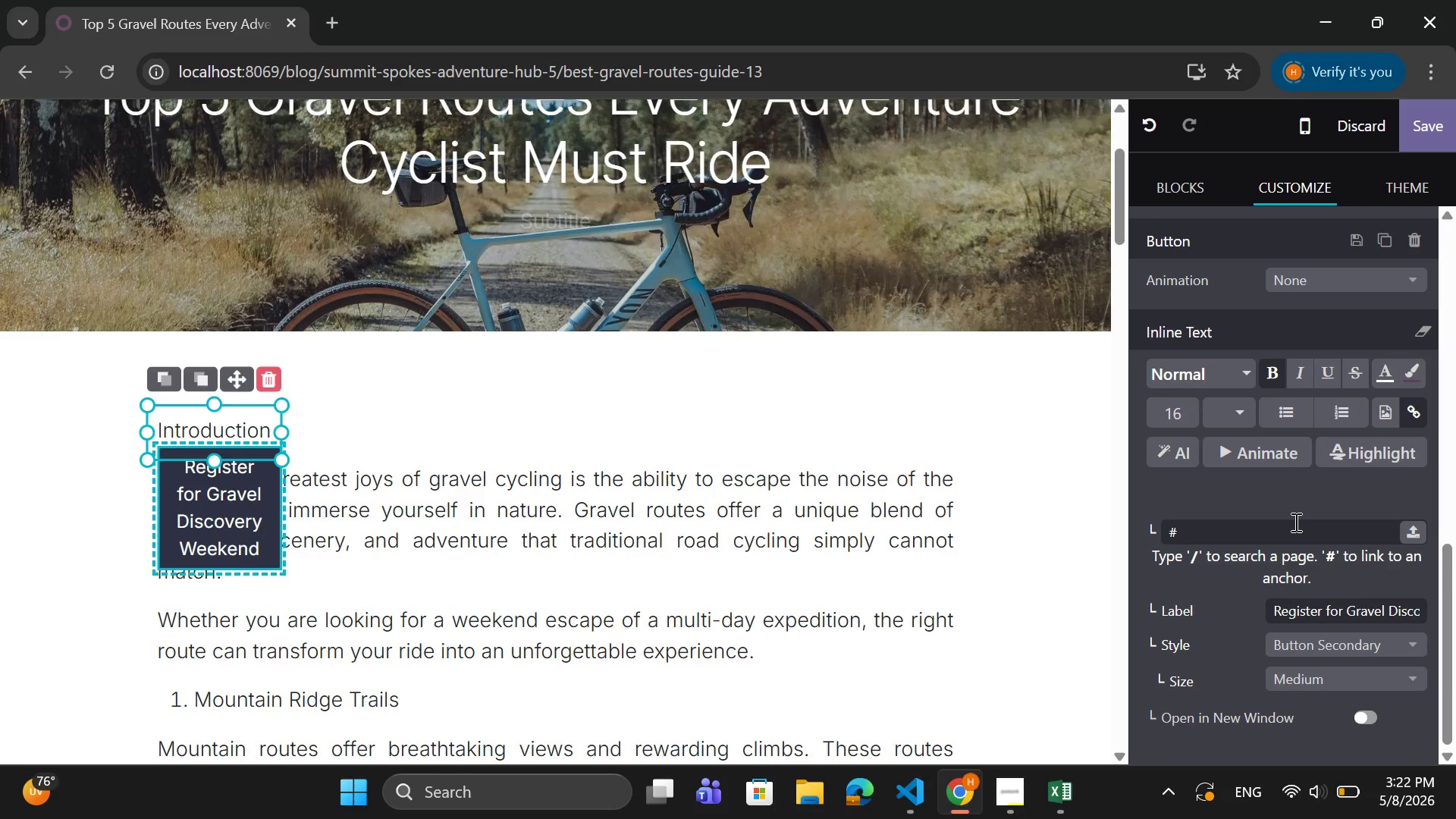 
scroll: coordinate [1031, 254], scroll_direction: up, amount: 2.0
 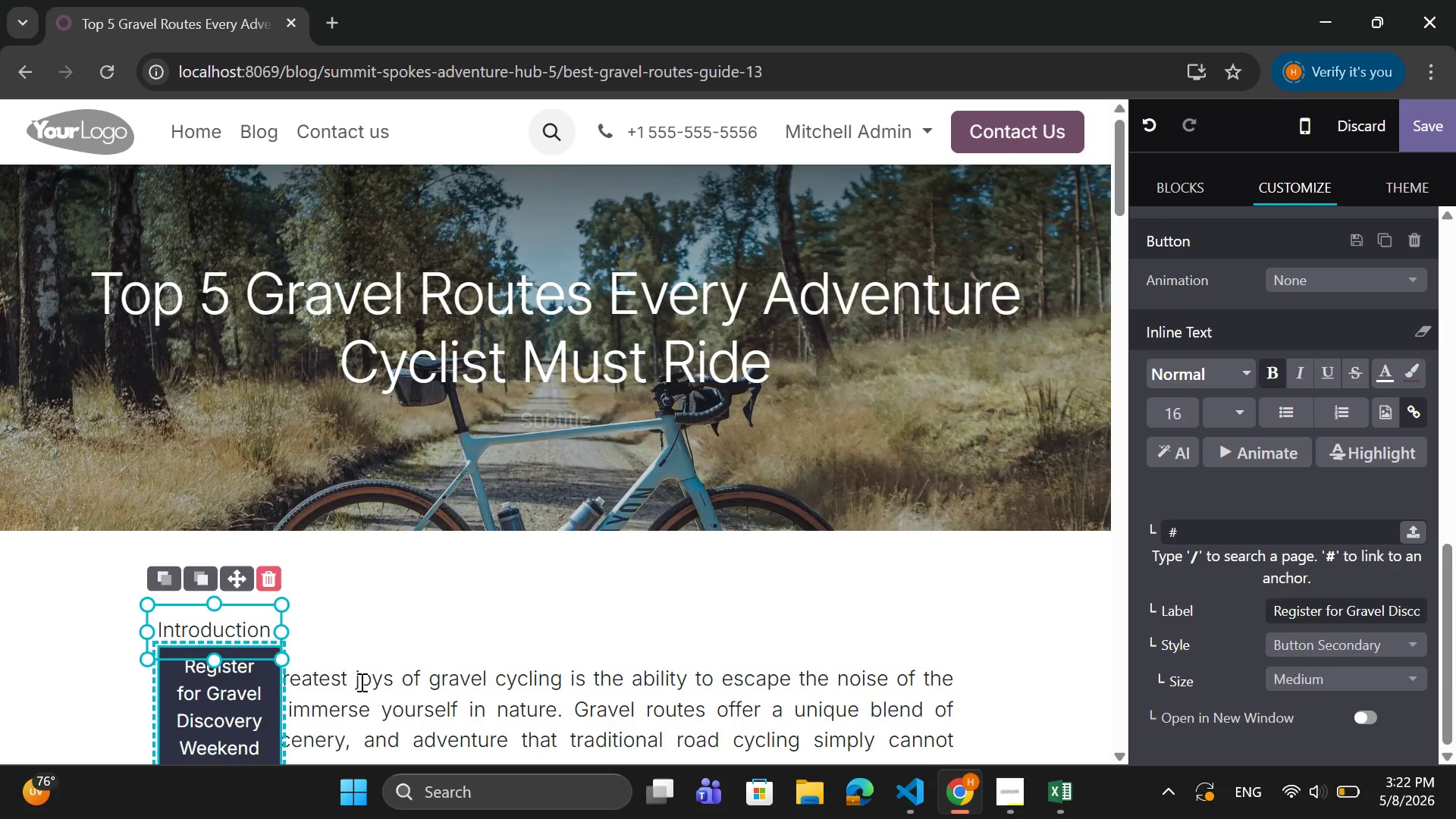 
wait(5.98)
 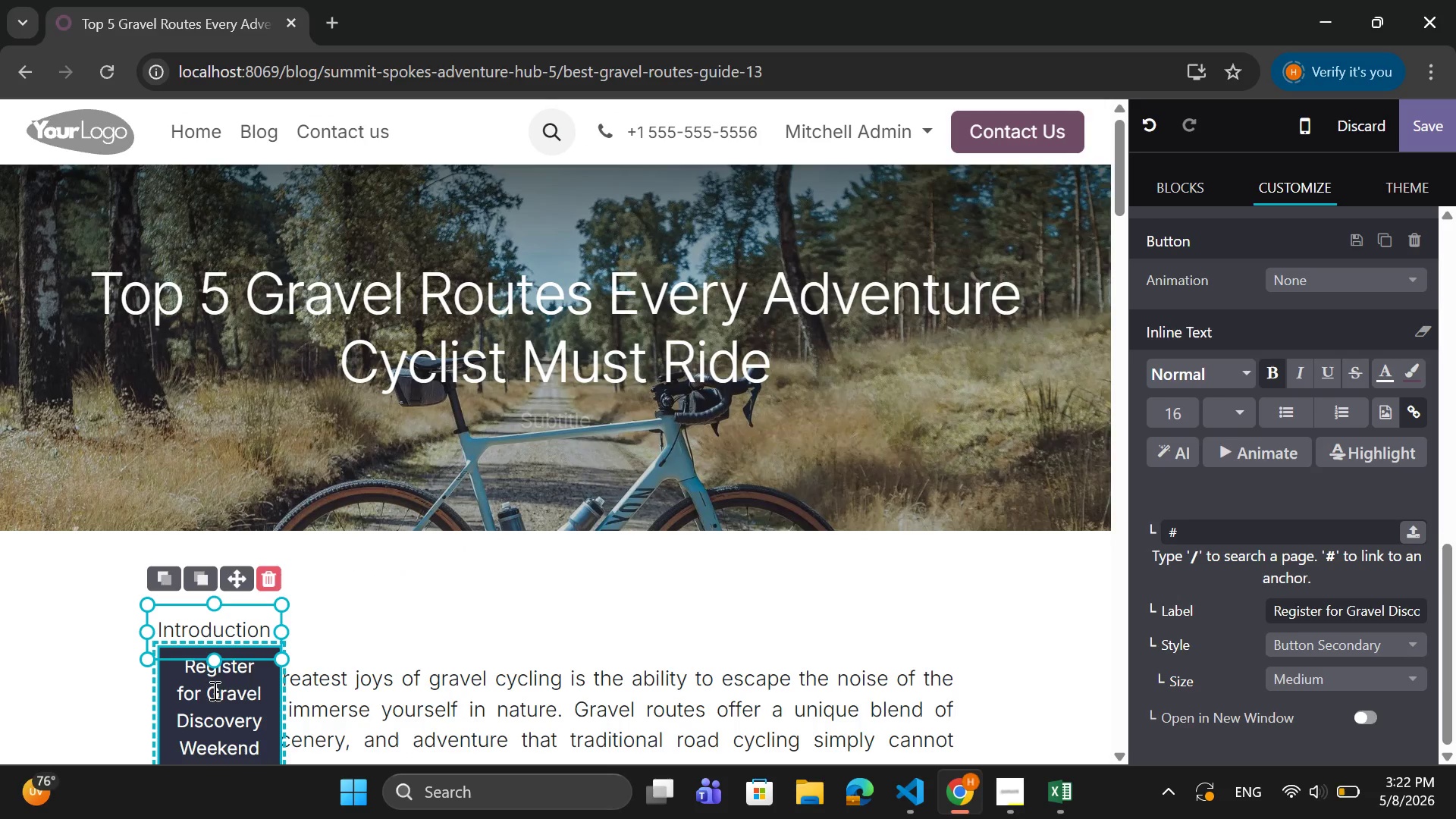 
left_click_drag(start_coordinate=[281, 632], to_coordinate=[416, 616])
 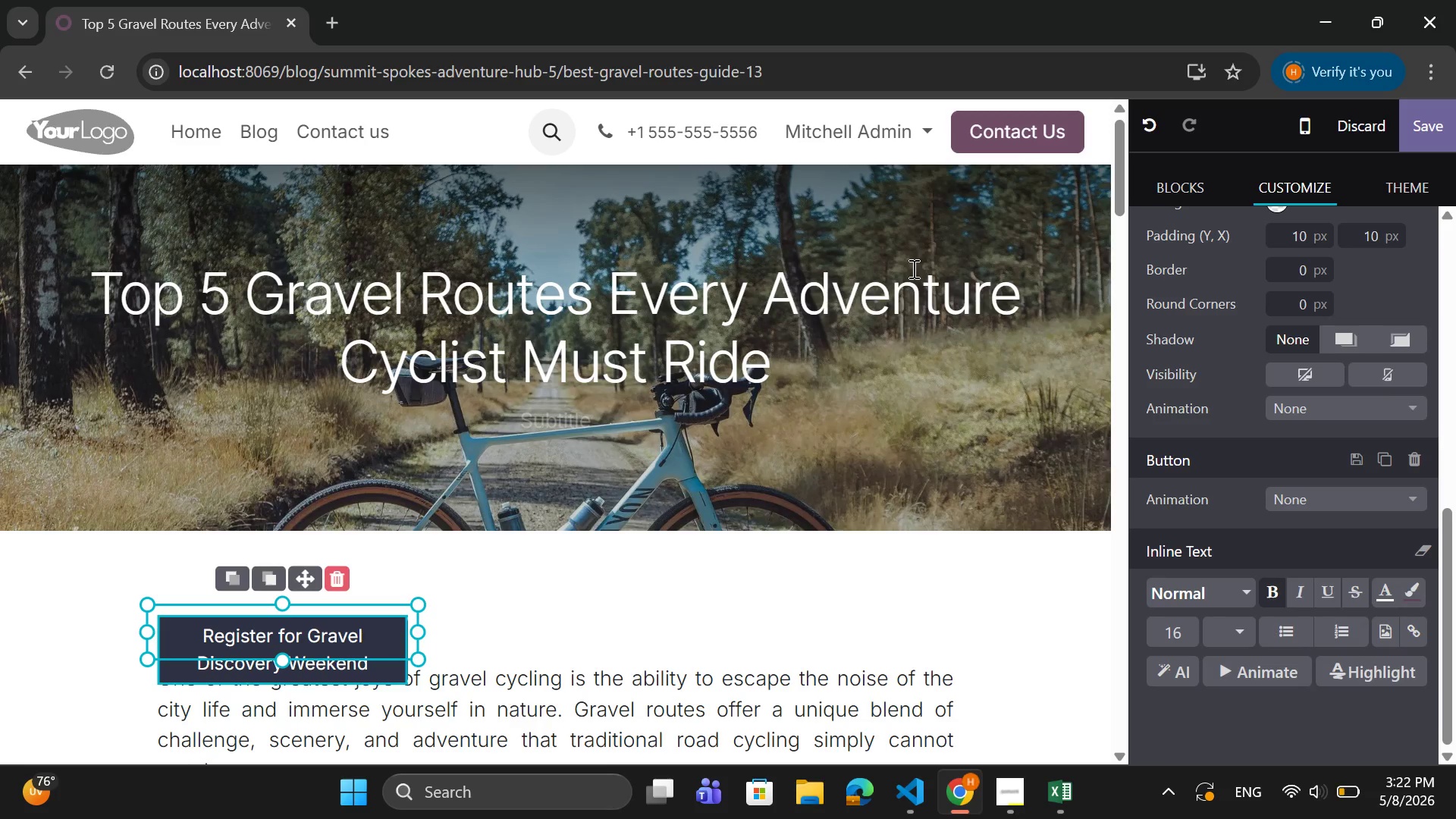 
left_click([1048, 129])
 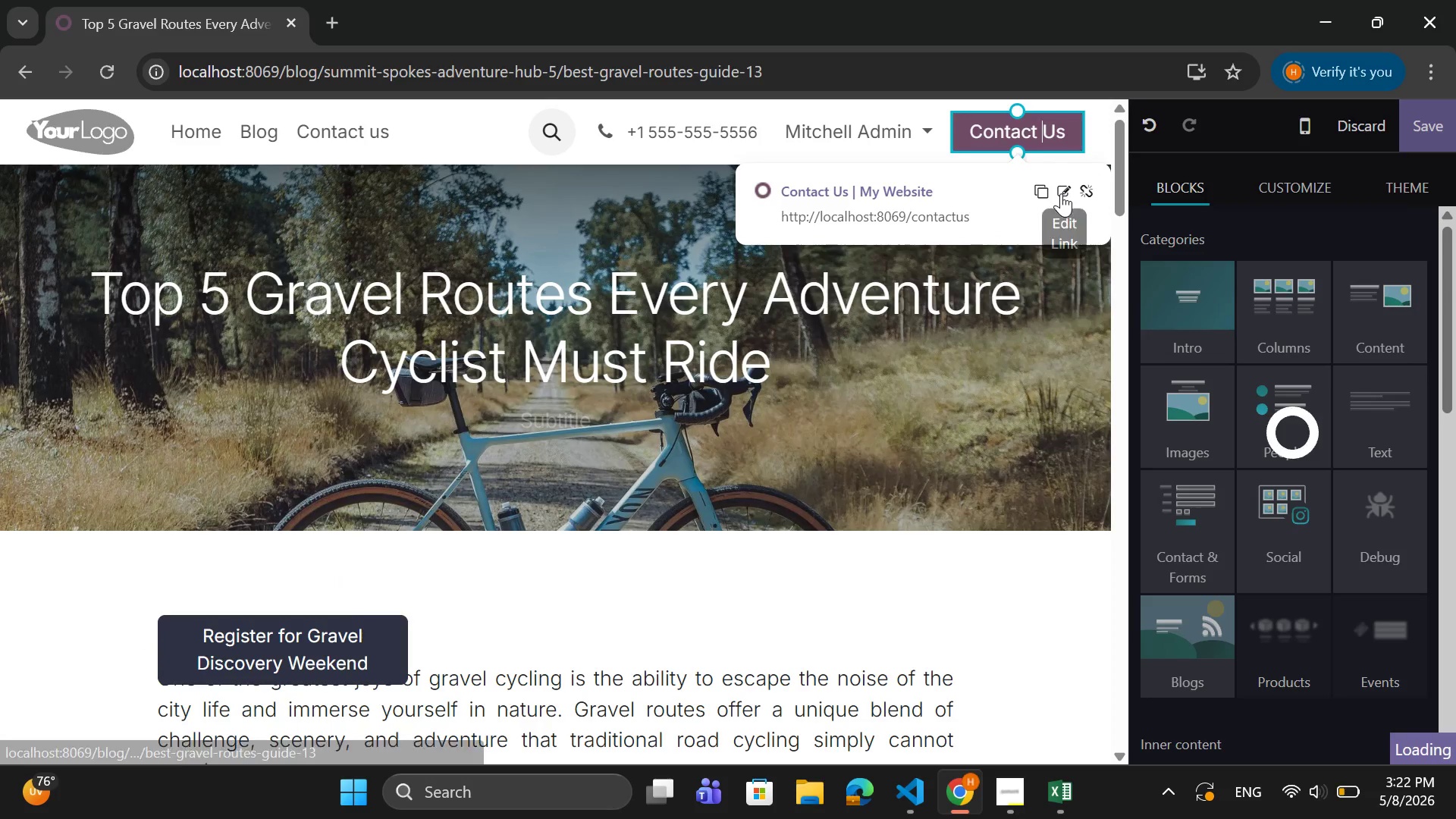 
left_click([1046, 194])
 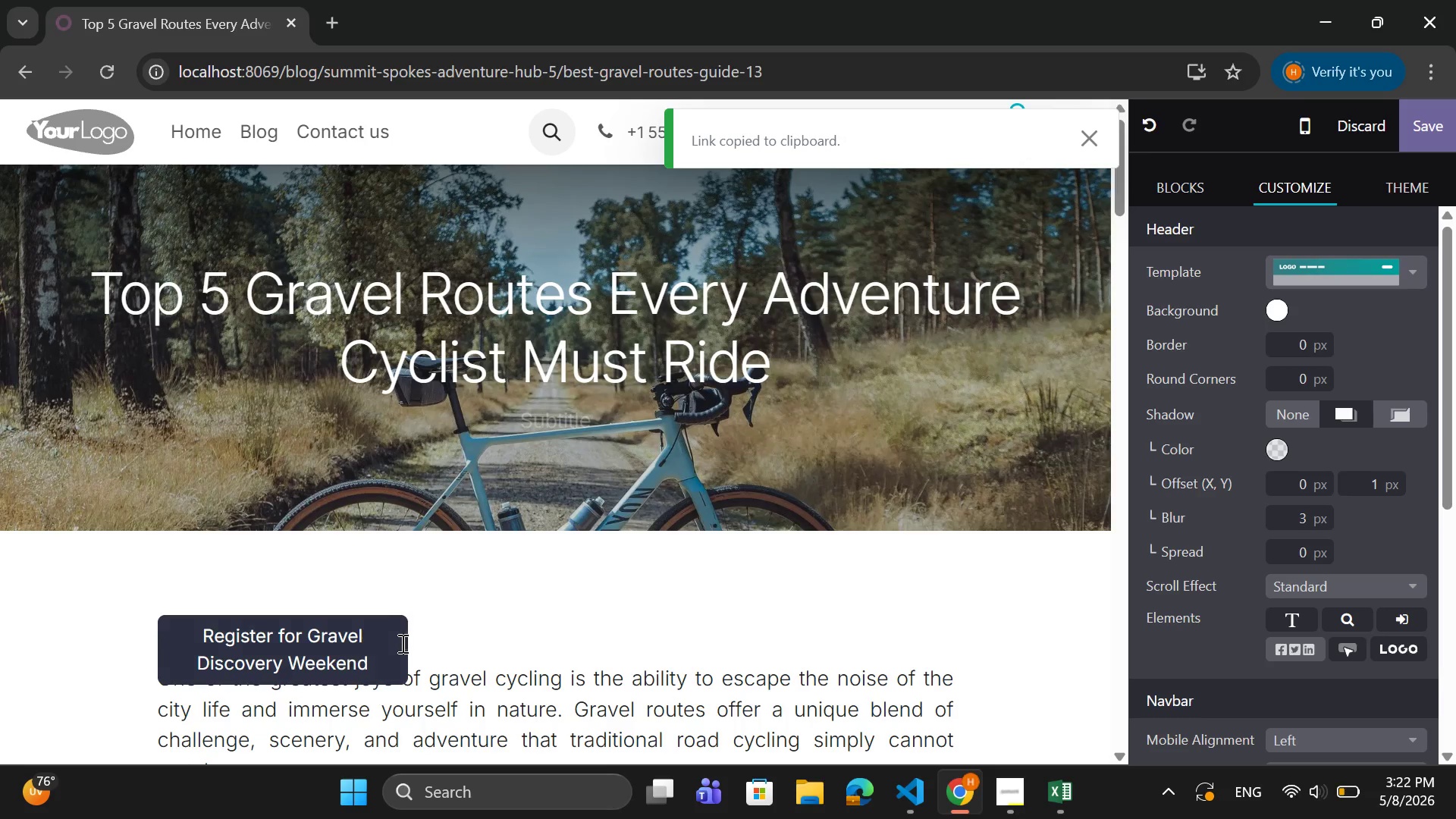 
left_click([391, 650])
 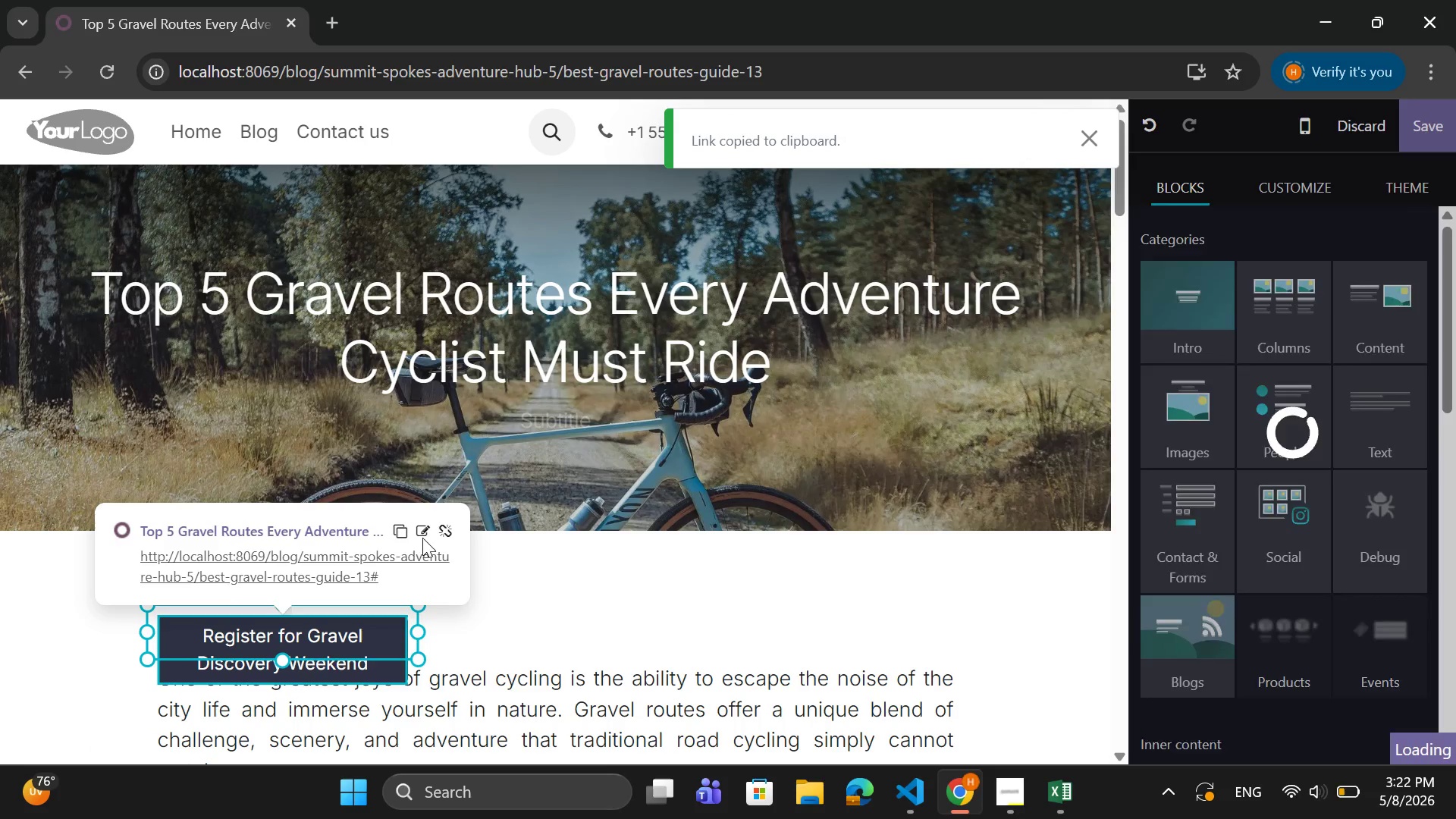 
left_click([431, 526])
 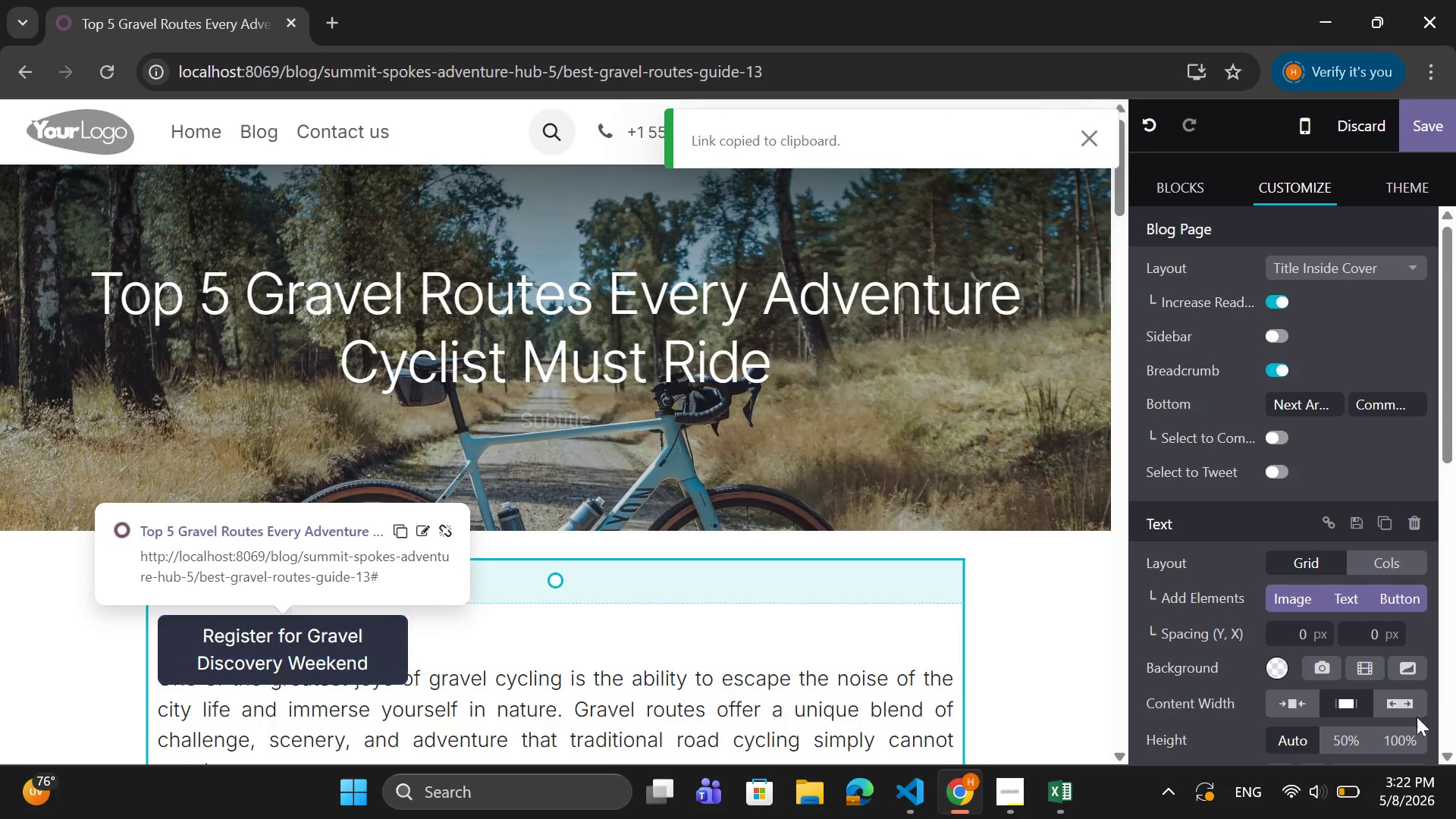 
scroll: coordinate [1301, 673], scroll_direction: down, amount: 14.0
 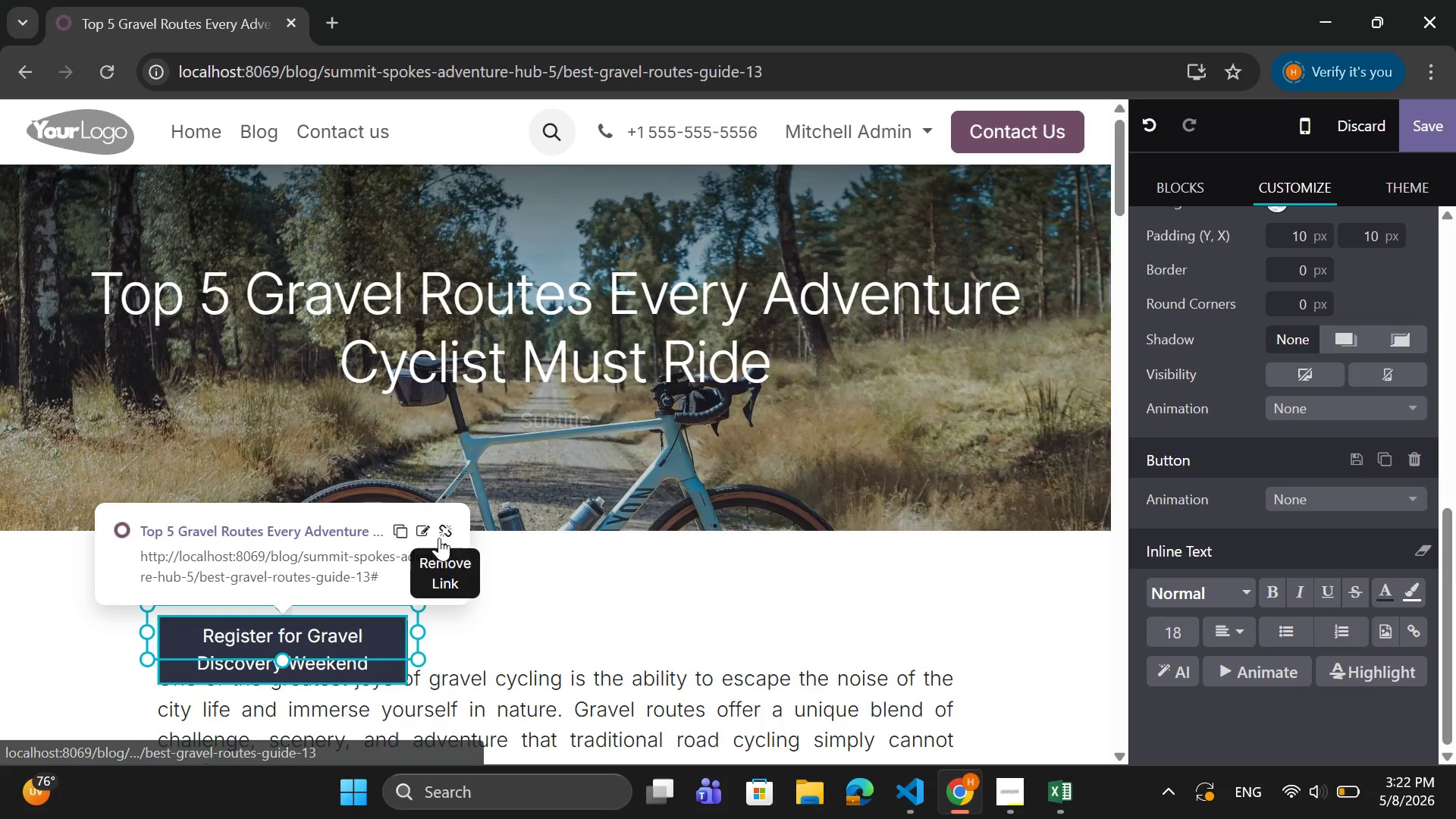 
left_click([416, 528])
 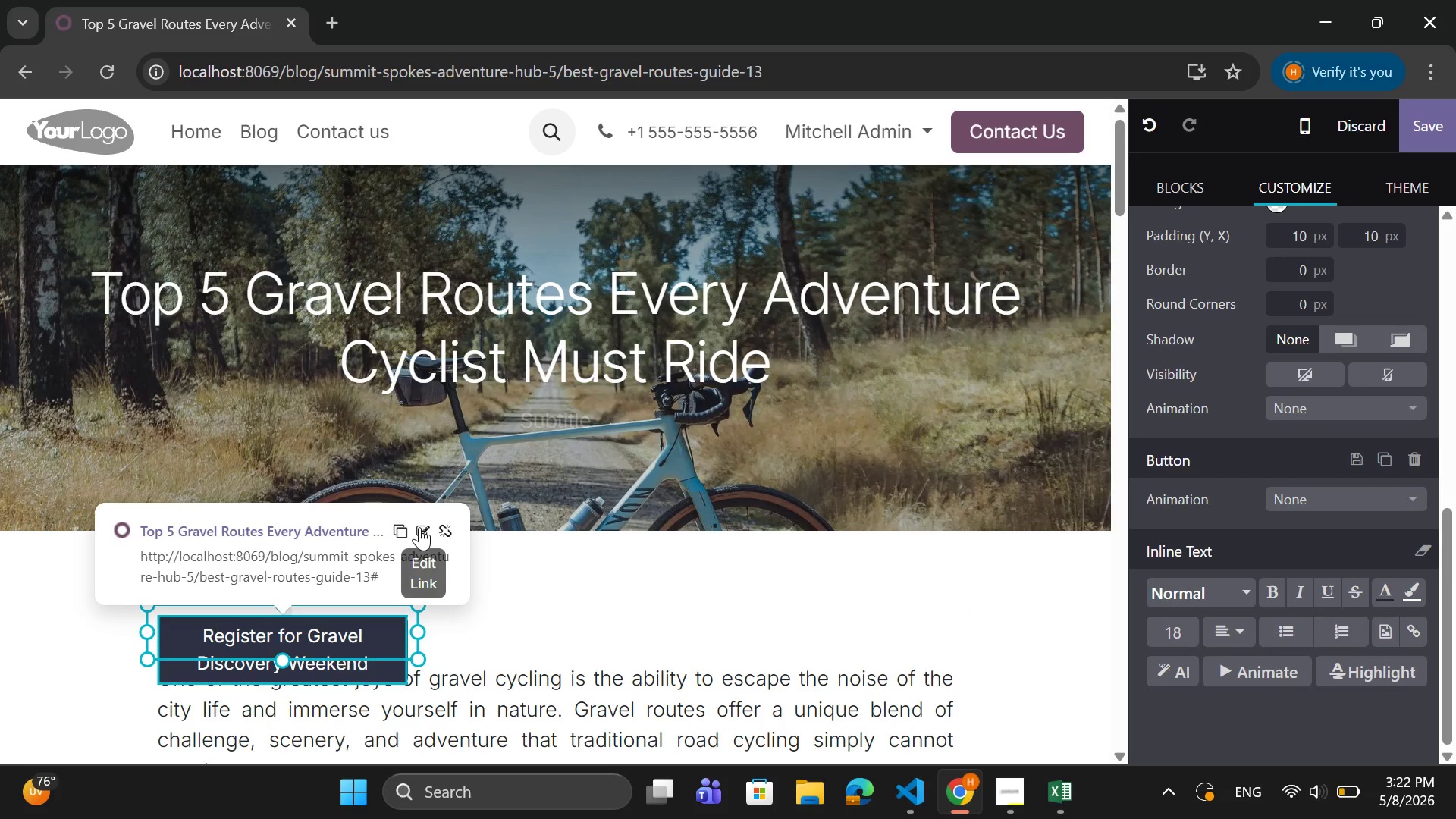 
left_click([419, 527])
 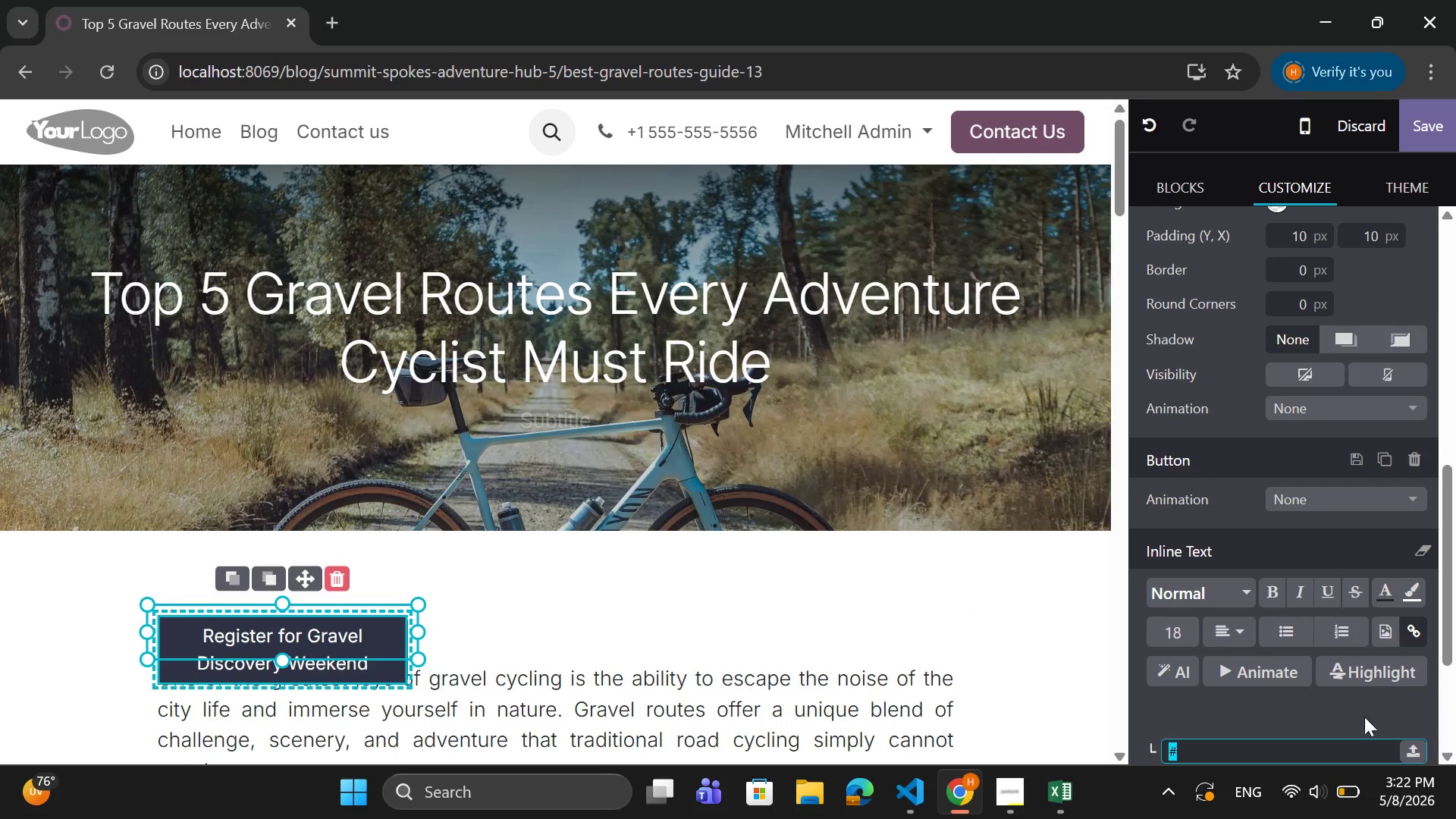 
key(Control+V)
 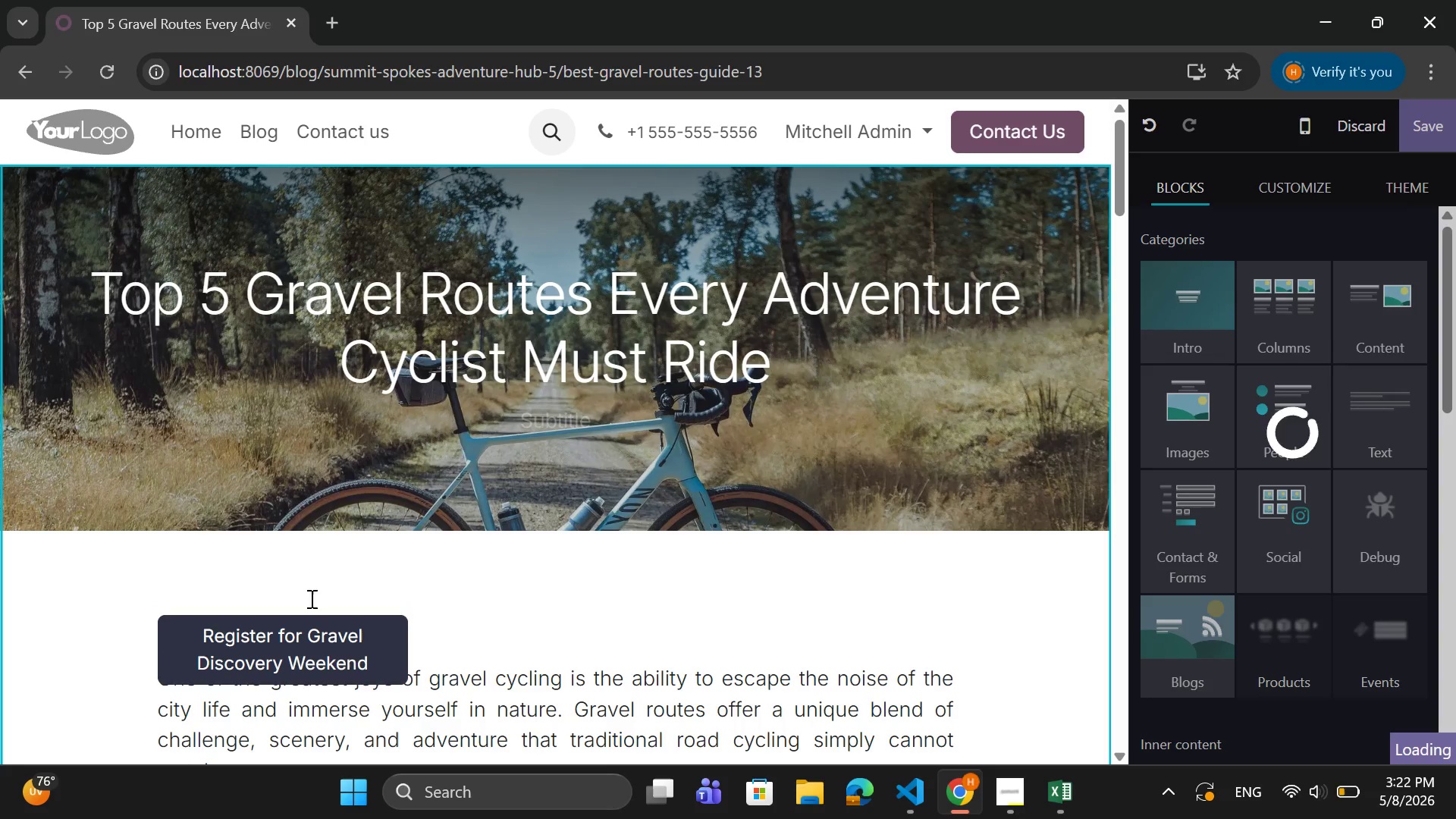 
scroll: coordinate [1323, 710], scroll_direction: down, amount: 3.0
 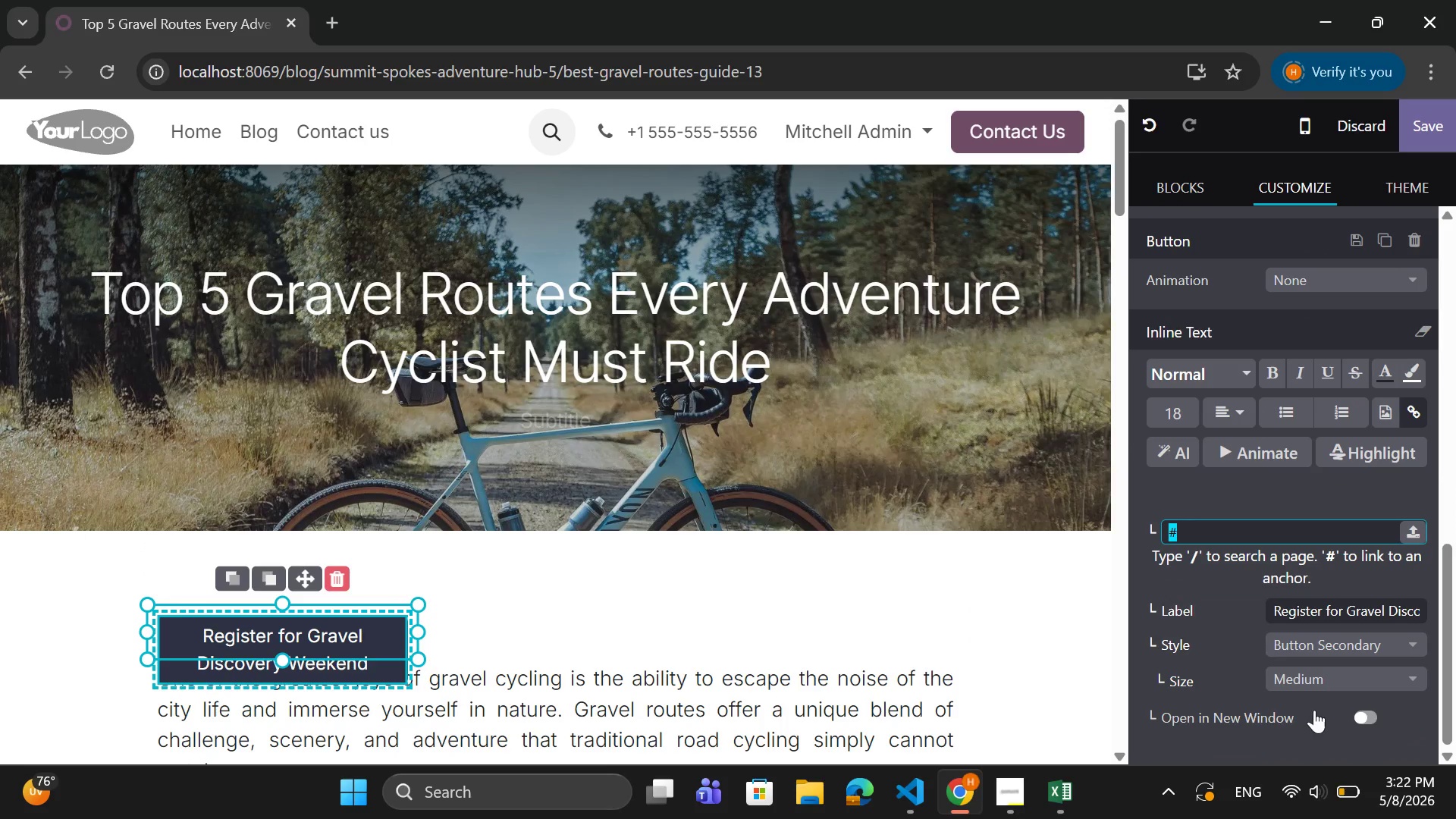 
left_click([315, 632])
 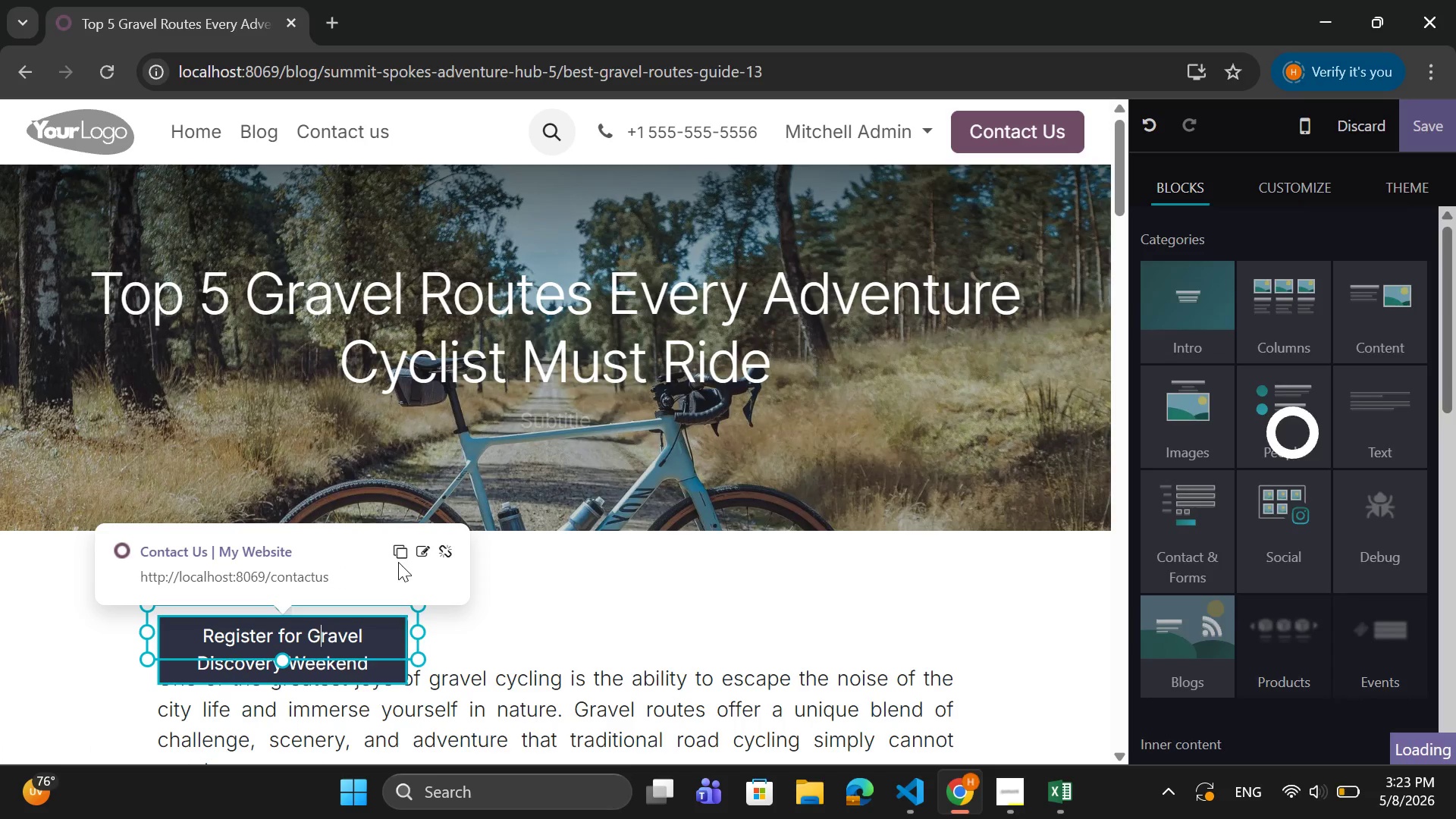 
left_click([573, 619])
 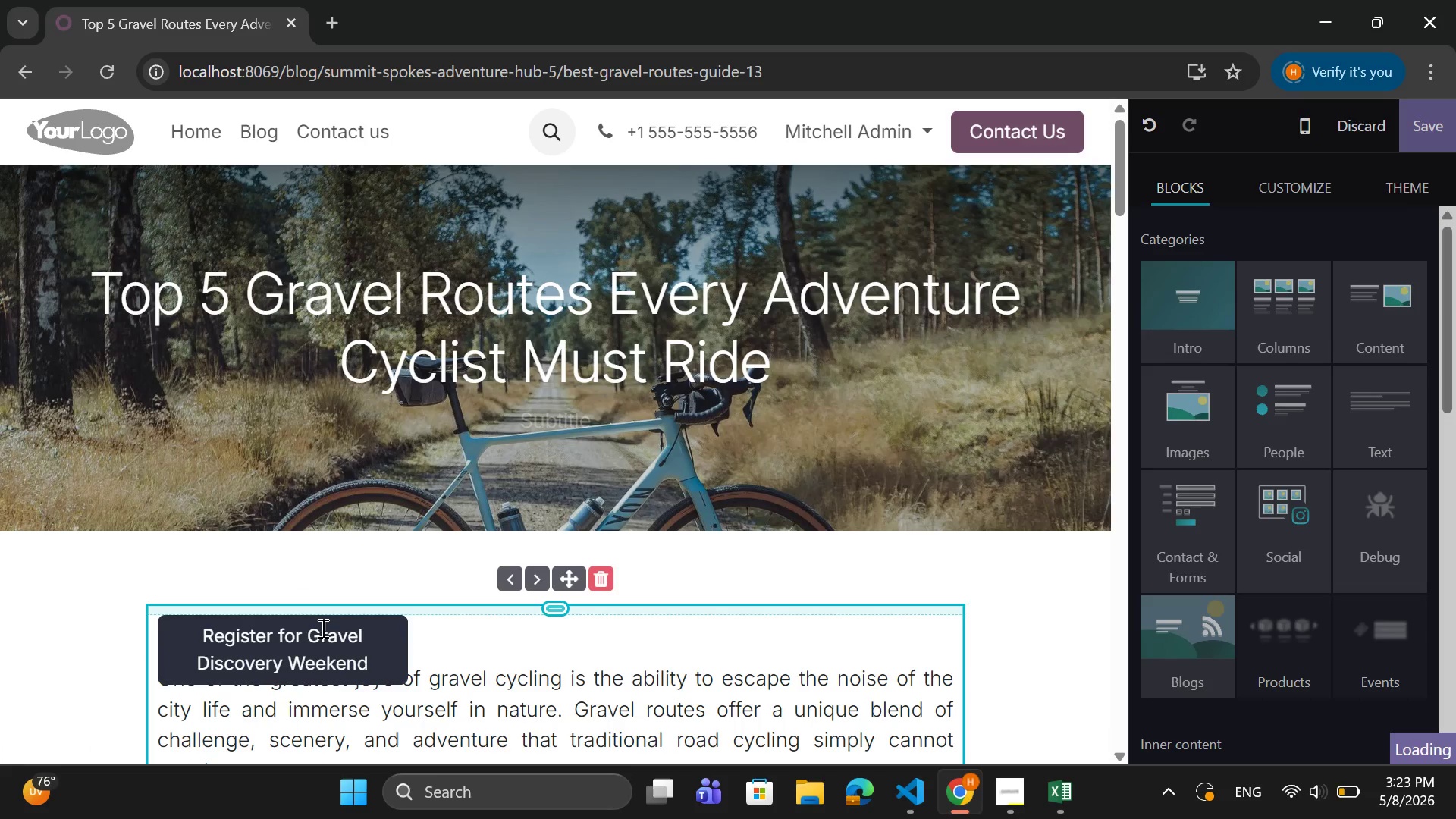 
left_click([320, 633])
 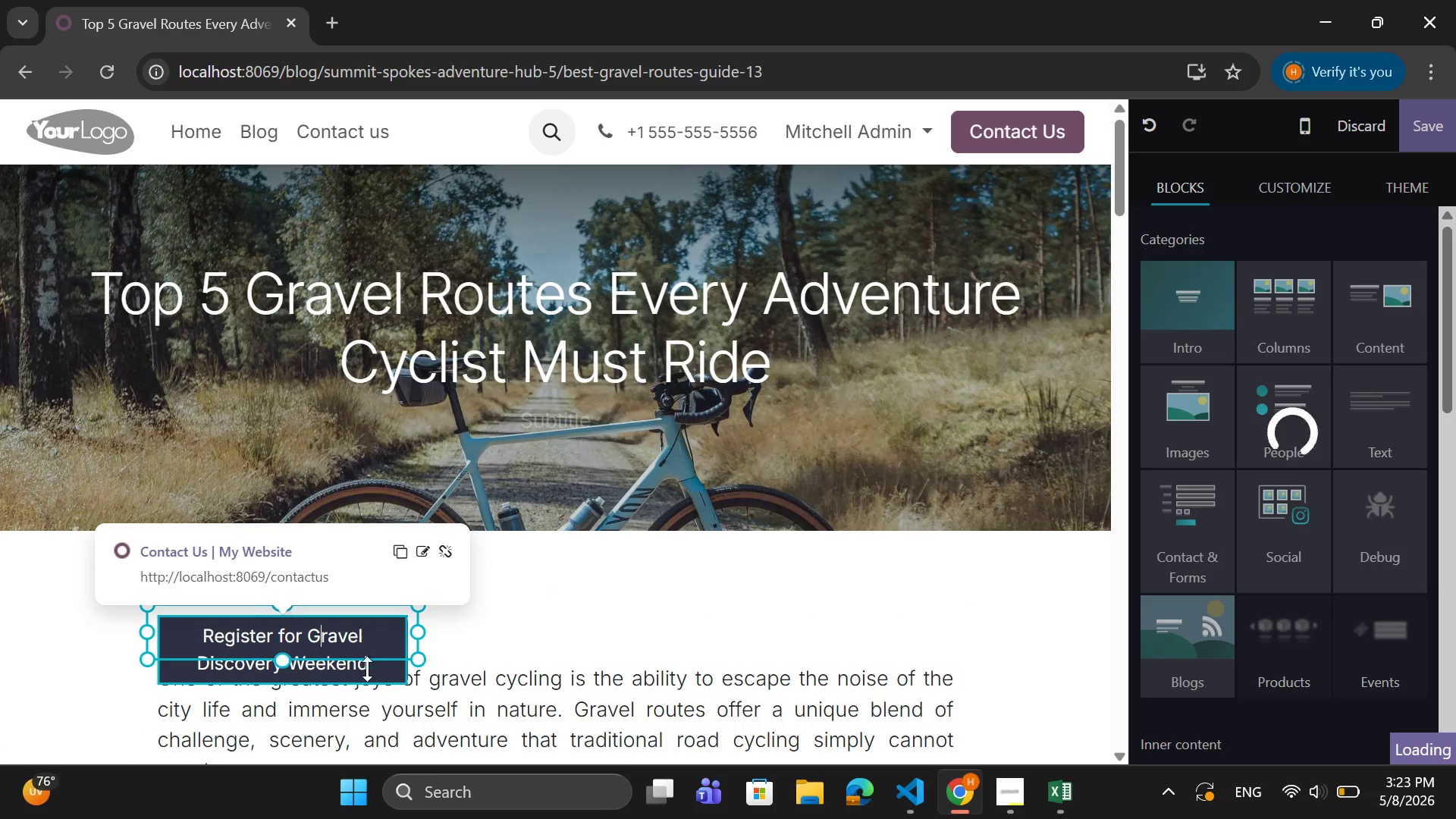 
left_click([359, 684])
 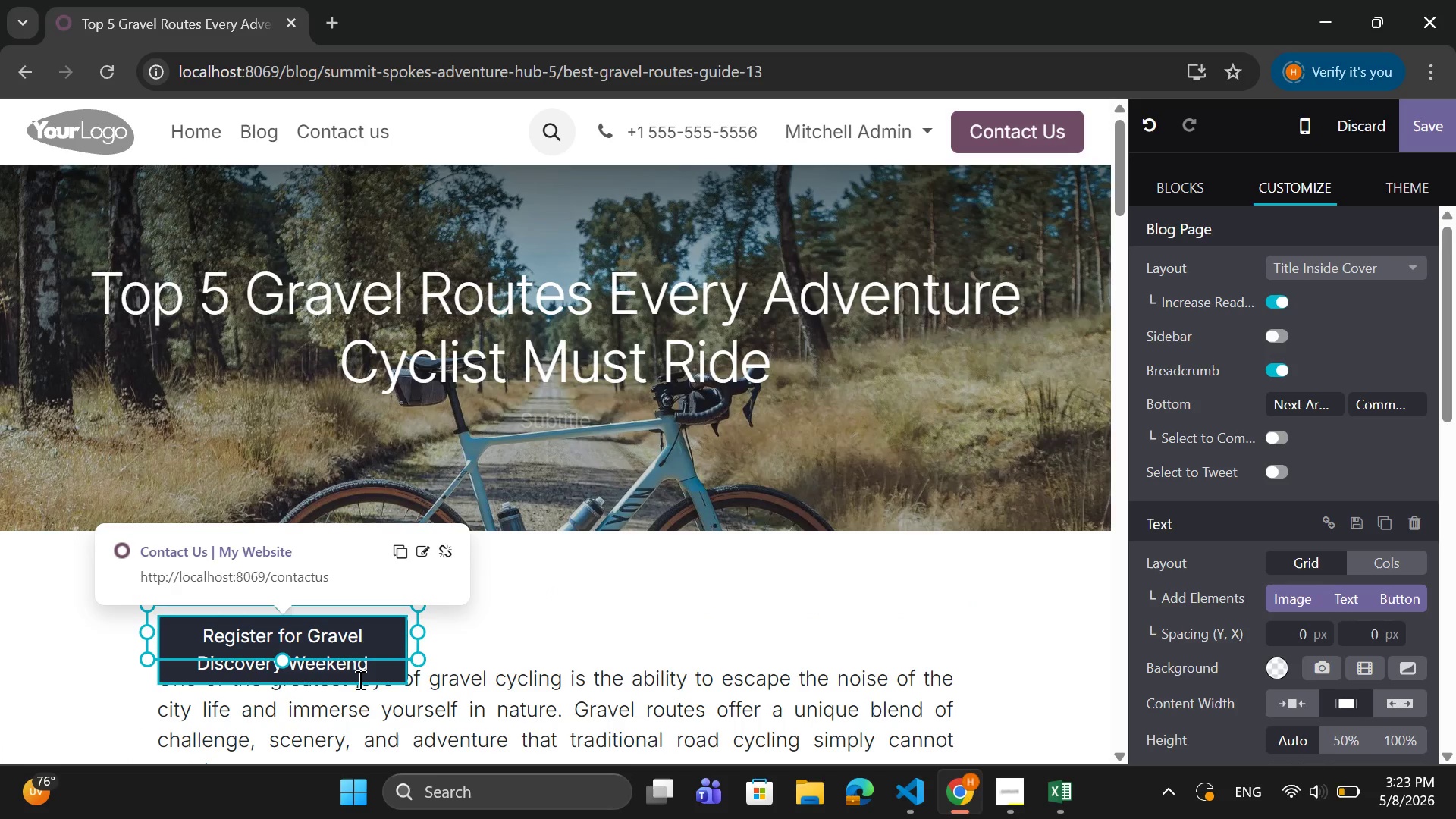 
right_click([359, 679])
 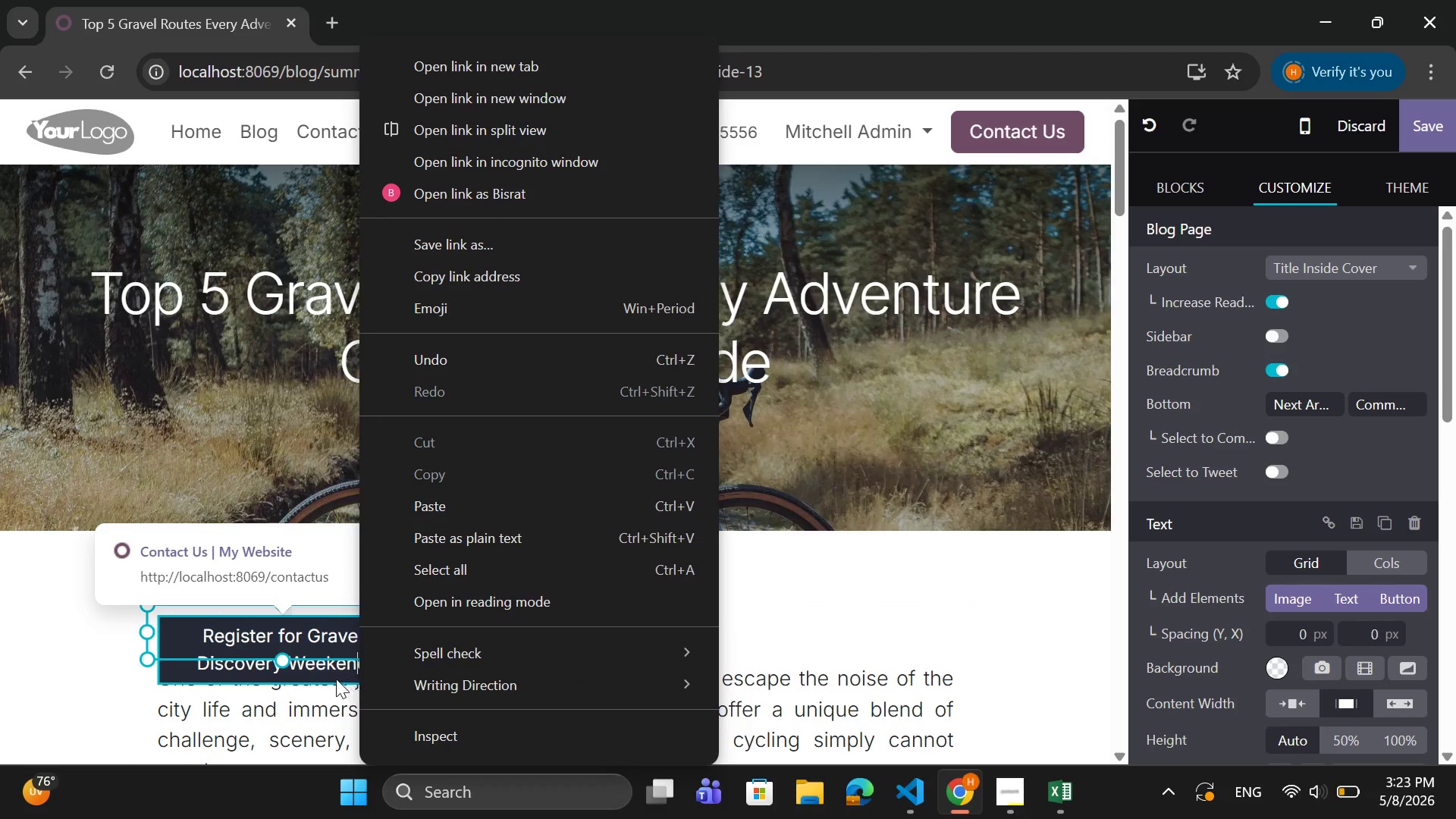 
left_click([336, 679])
 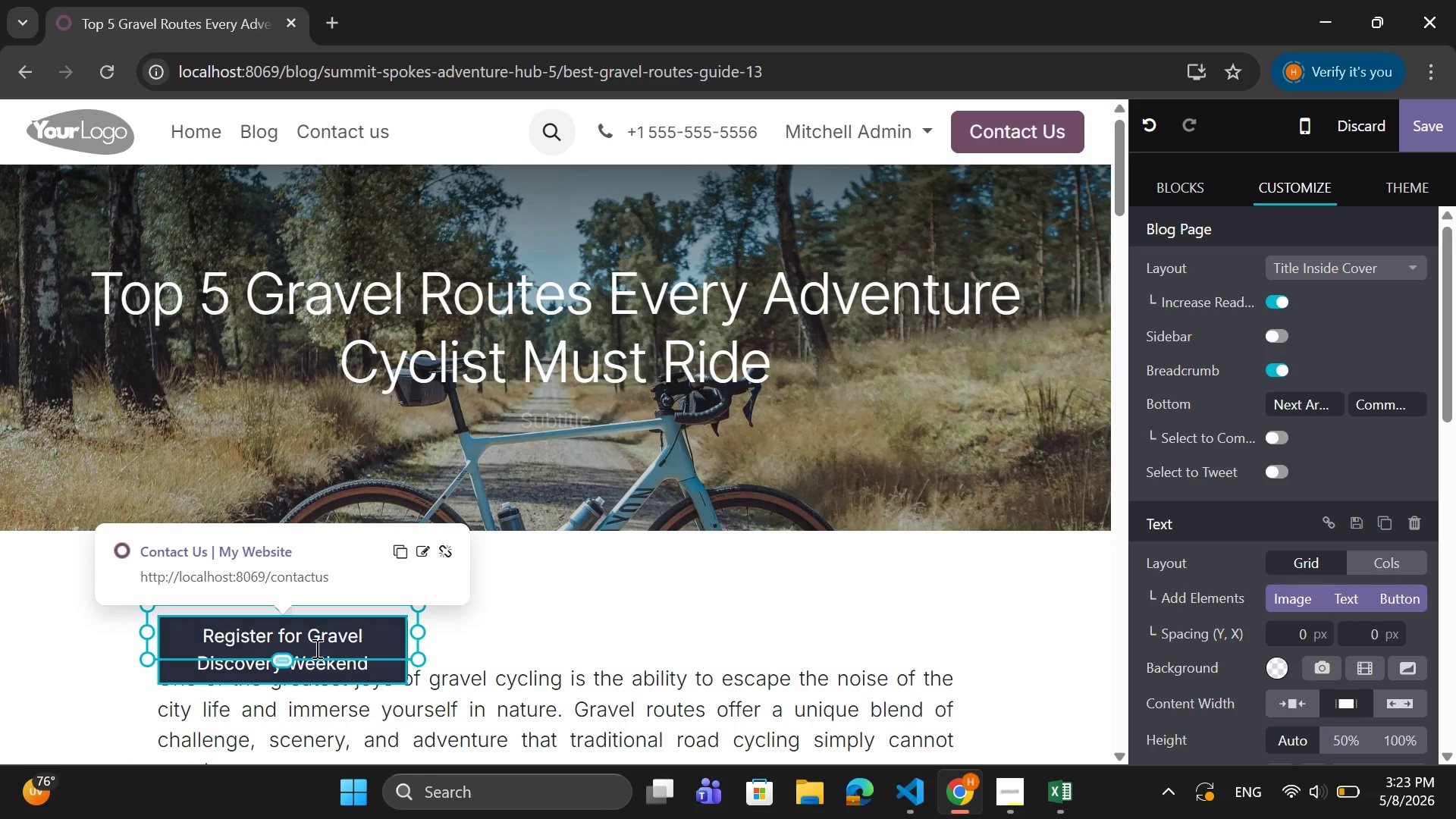 
left_click([318, 639])
 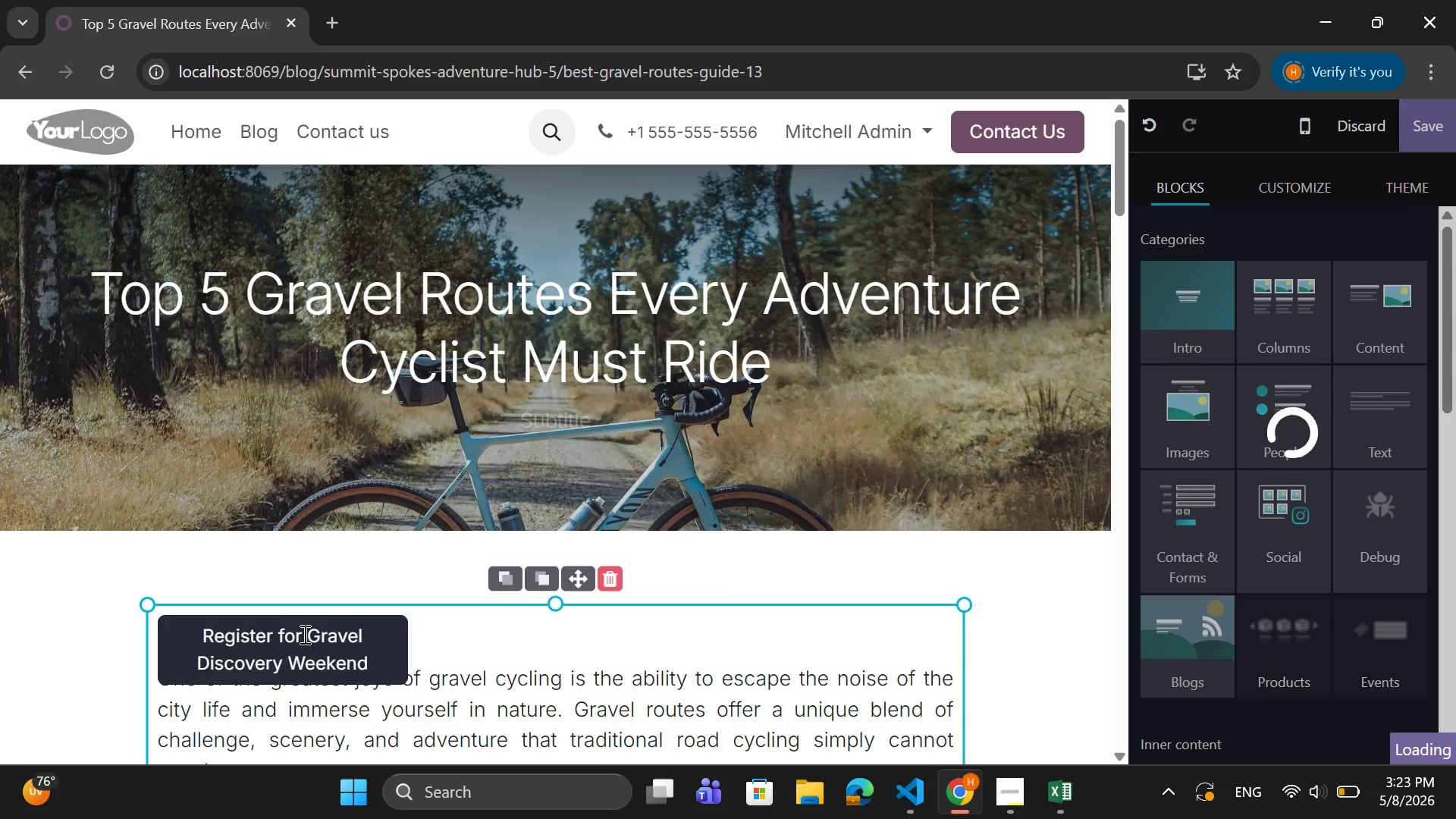 
left_click([315, 650])
 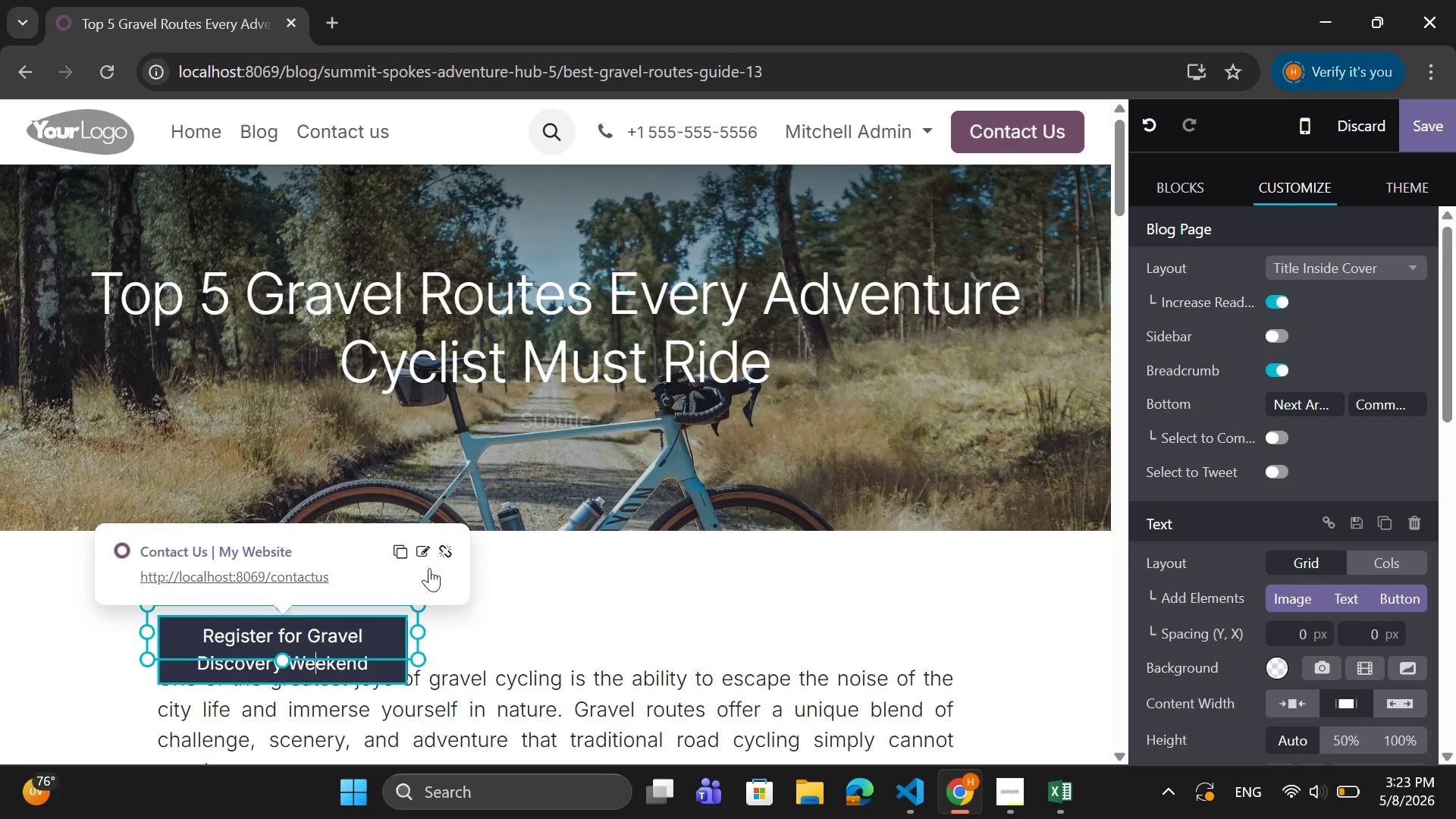 
left_click([309, 551])
 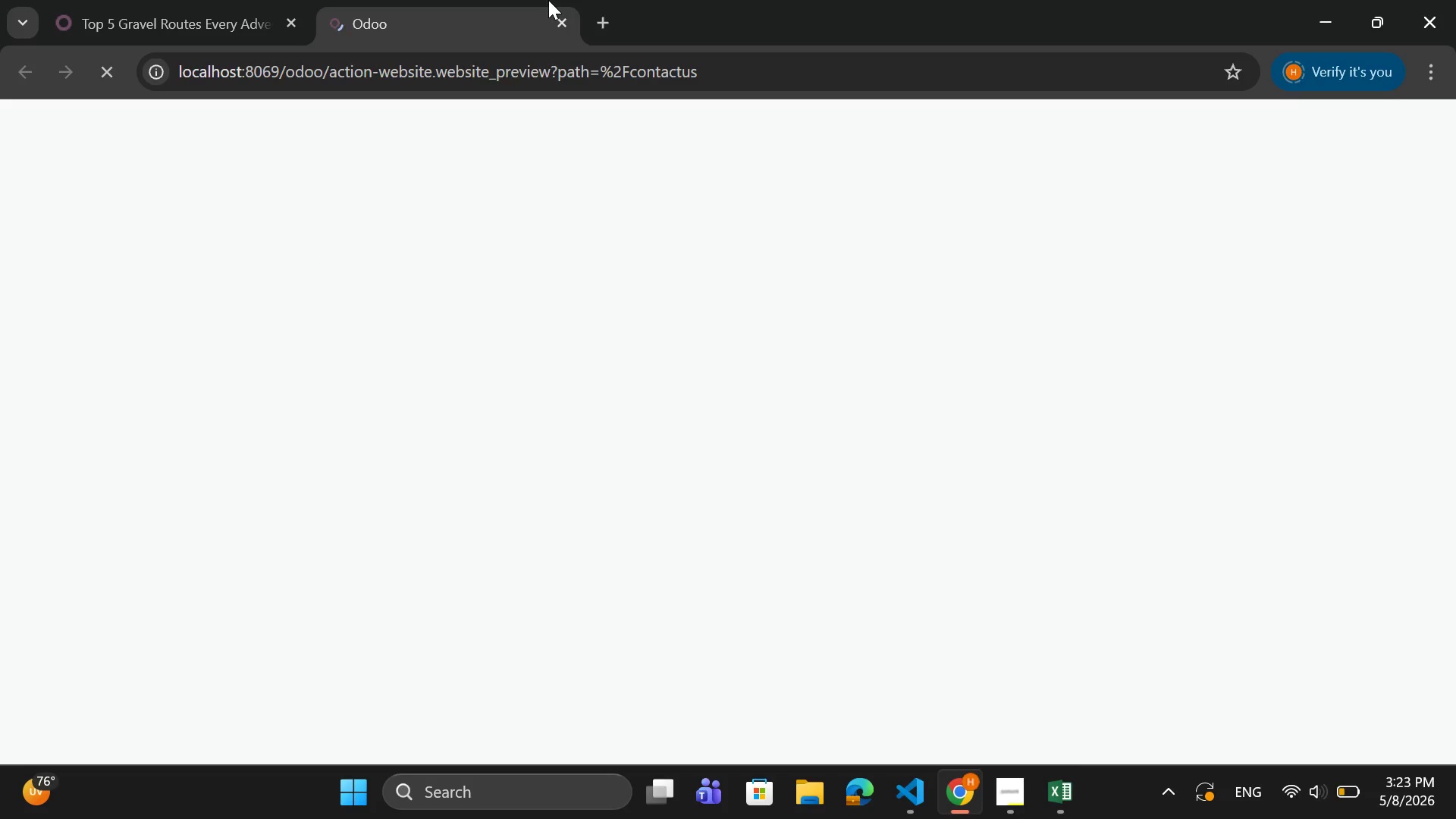 
left_click([557, 25])
 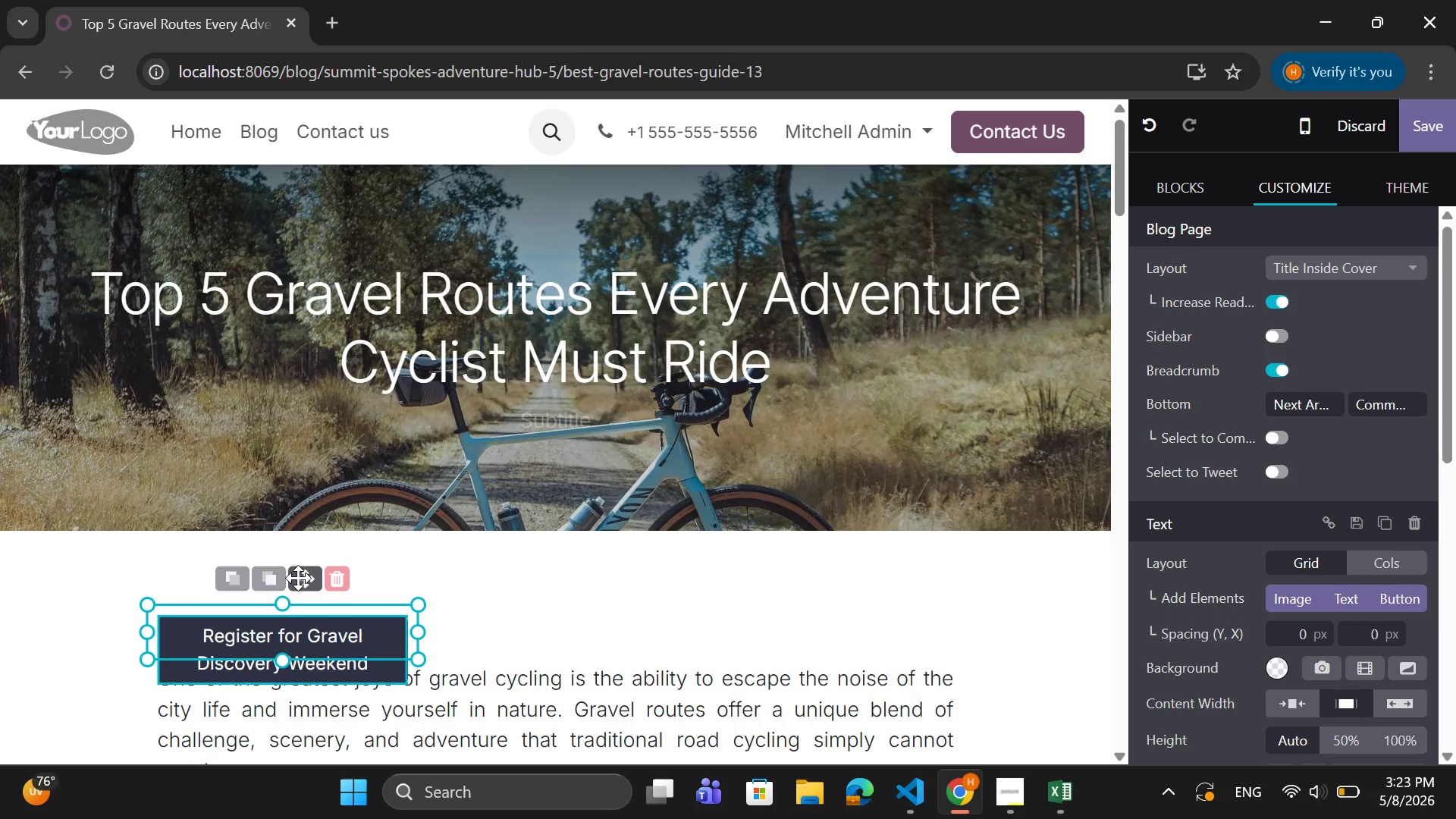 
left_click_drag(start_coordinate=[308, 576], to_coordinate=[538, 359])
 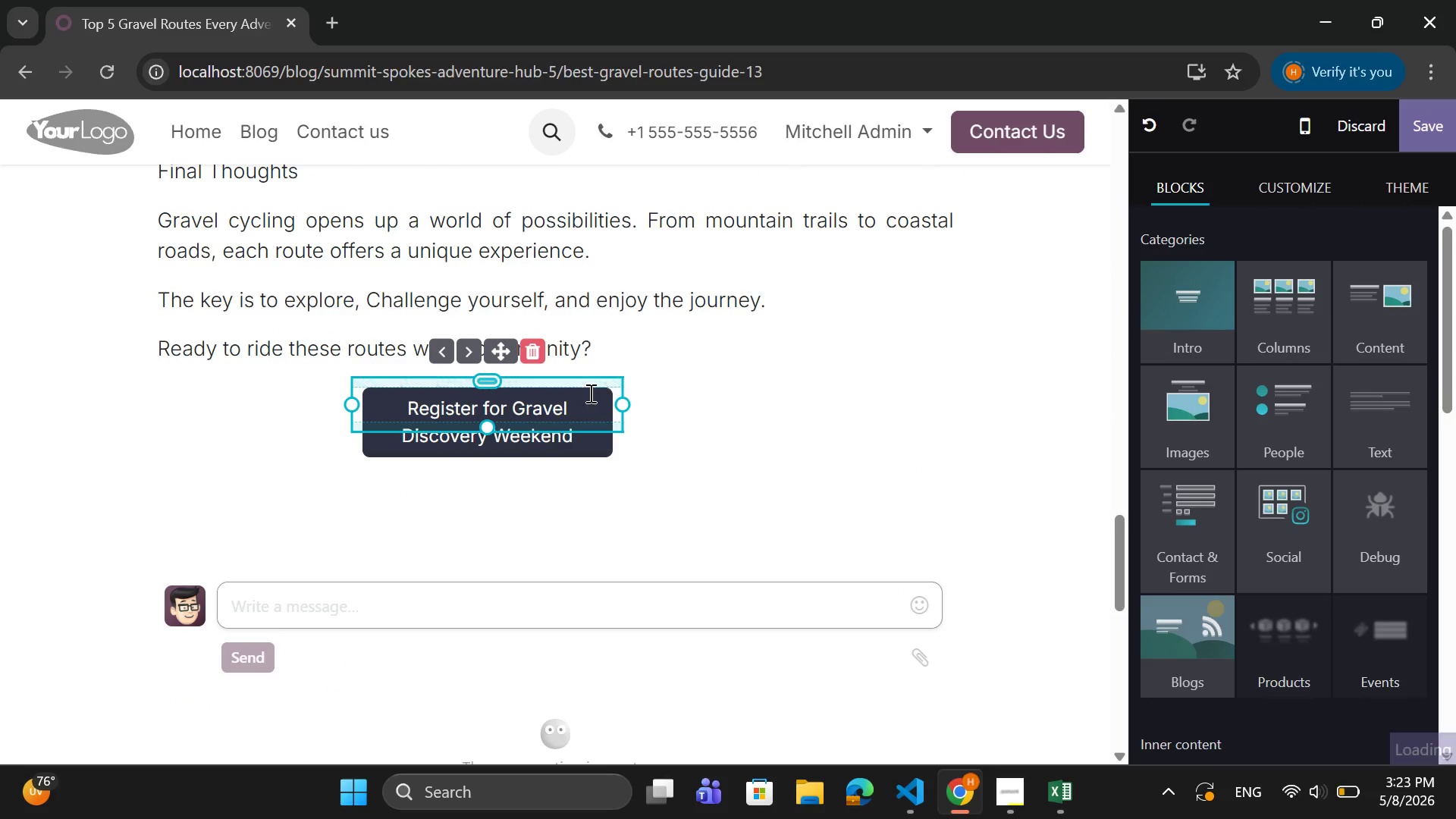 
scroll: coordinate [481, 629], scroll_direction: down, amount: 24.0
 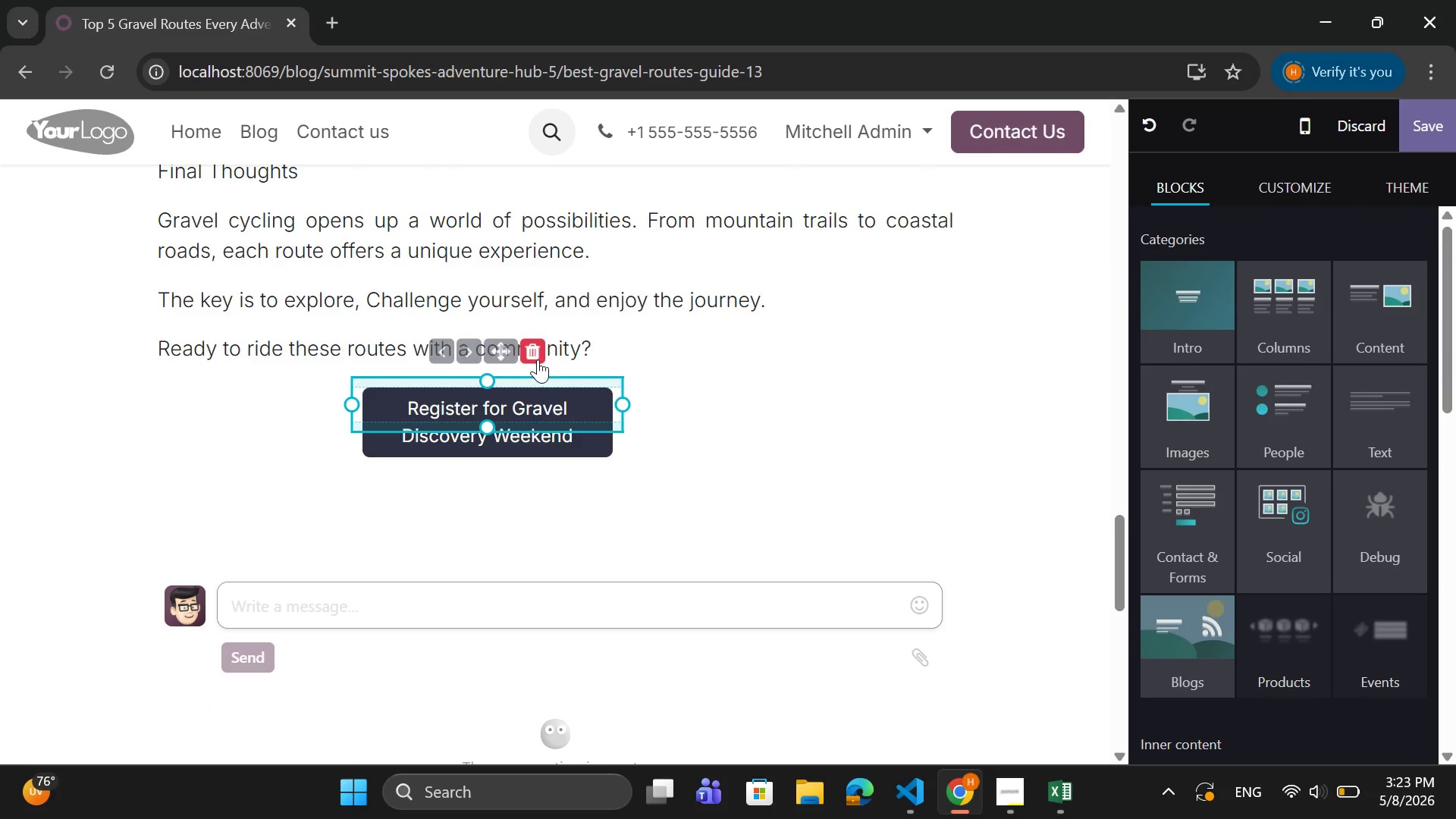 
left_click_drag(start_coordinate=[638, 344], to_coordinate=[162, 356])
 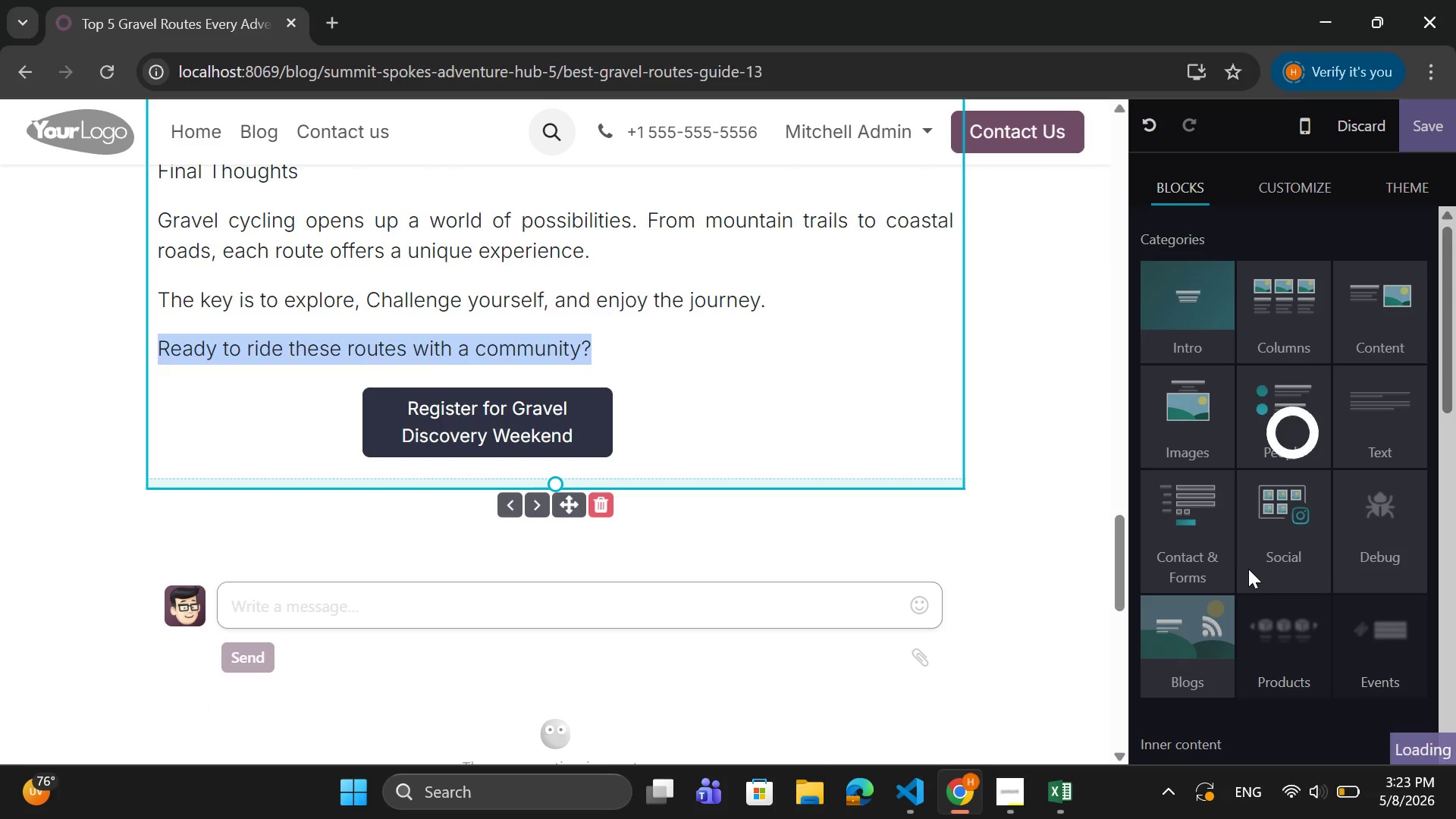 
scroll: coordinate [1248, 569], scroll_direction: down, amount: 4.0
 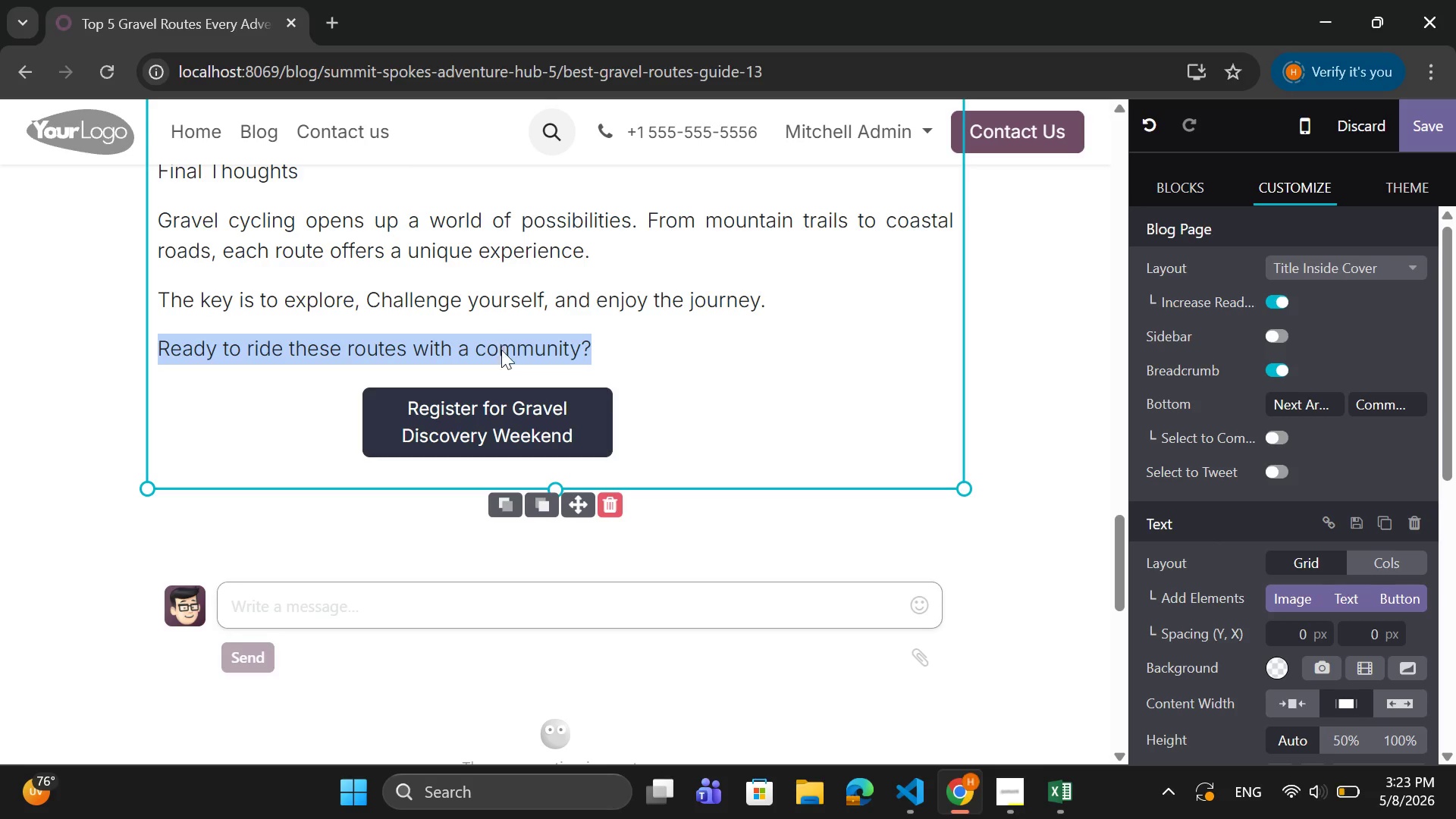 
left_click([479, 359])
 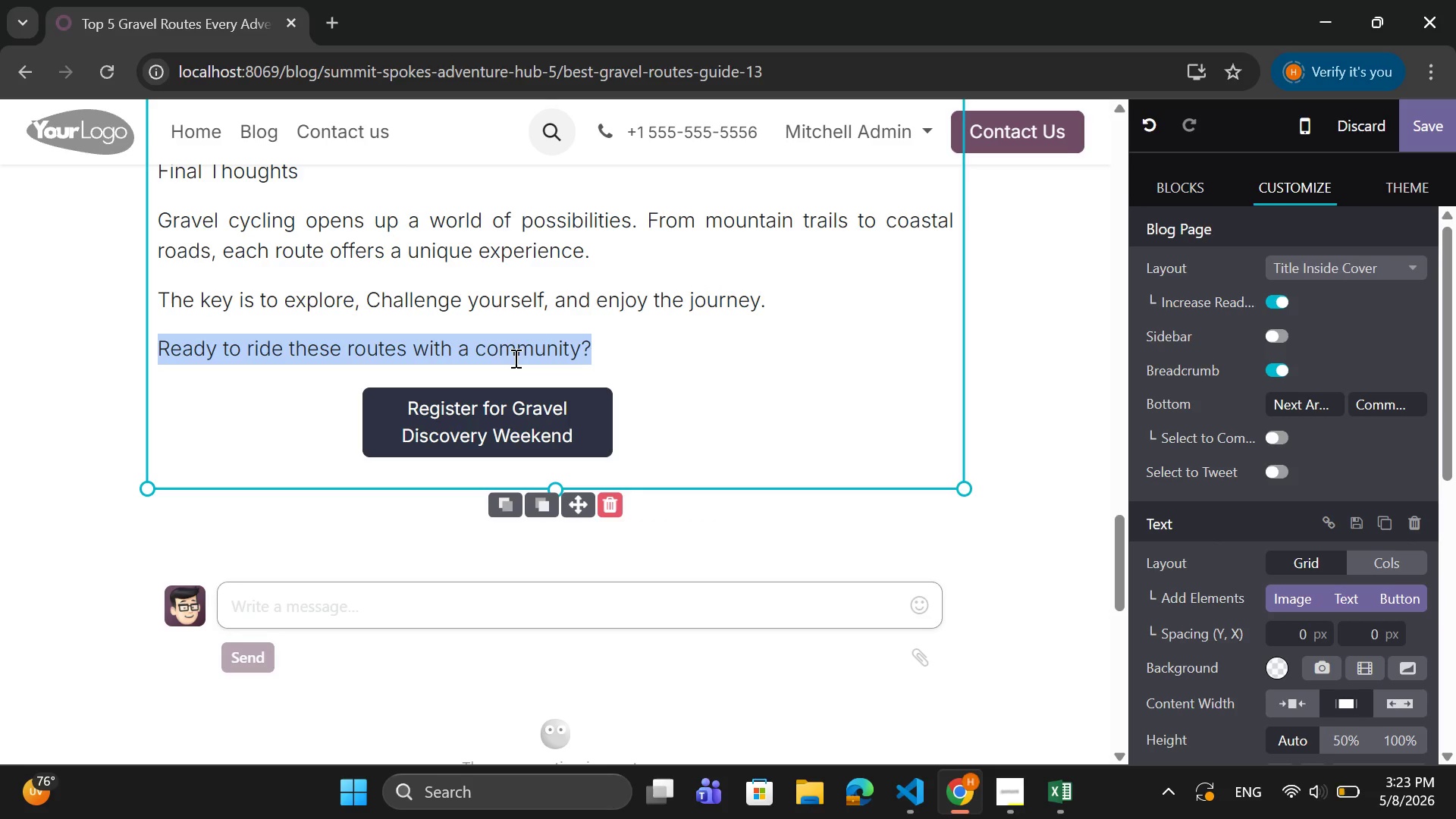 
left_click([516, 354])
 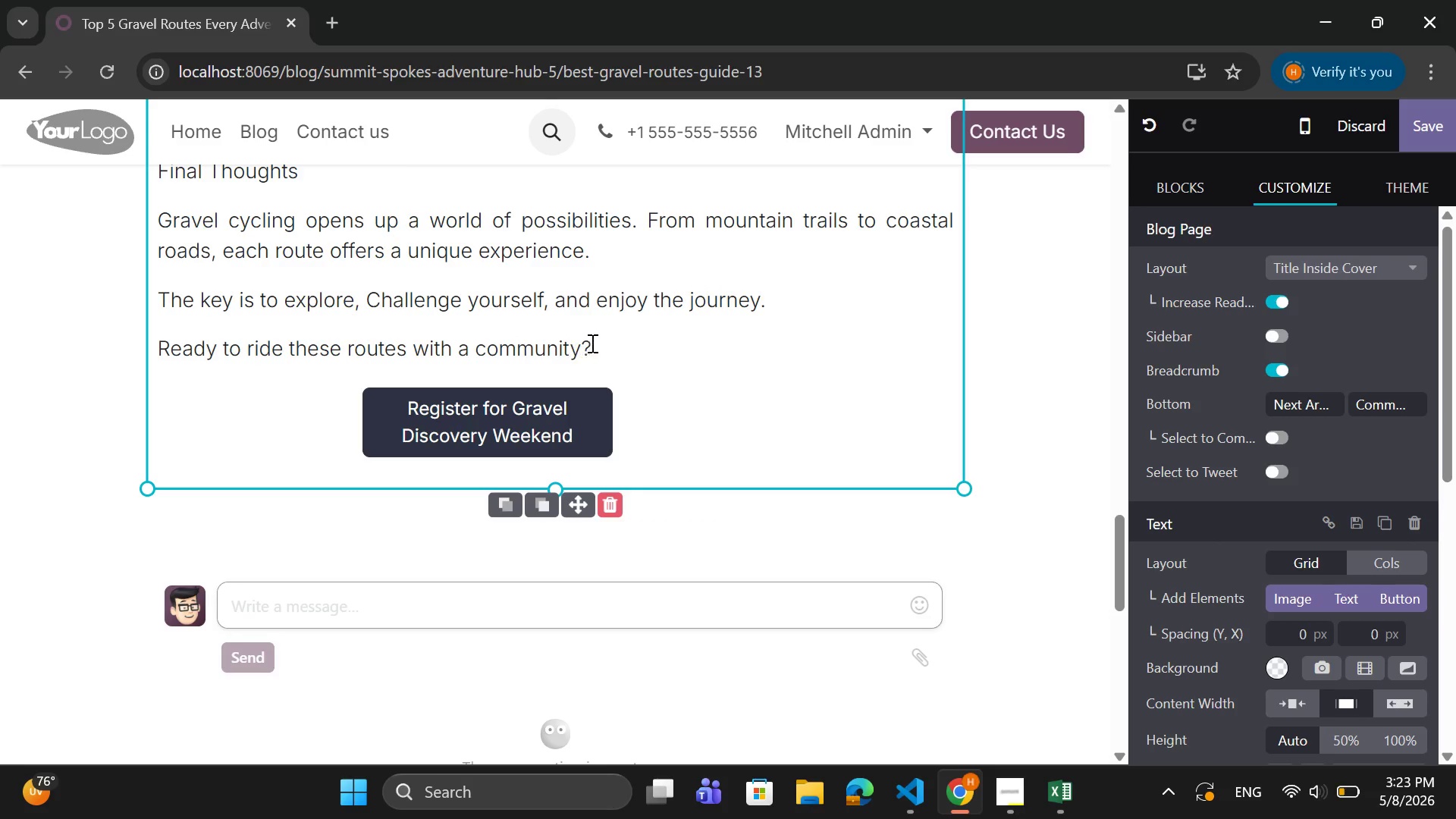 
left_click_drag(start_coordinate=[595, 341], to_coordinate=[160, 349])
 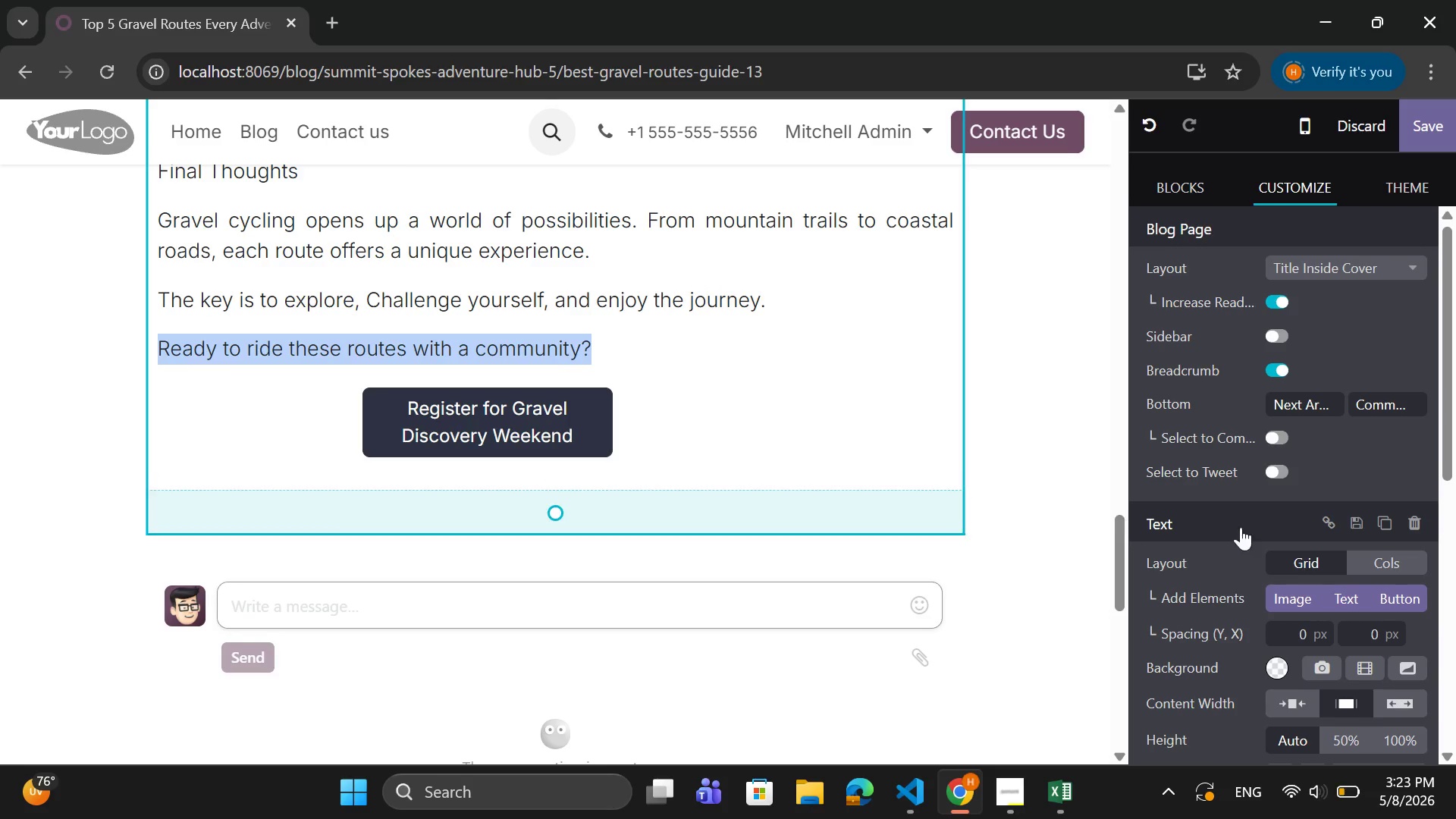 
scroll: coordinate [1301, 607], scroll_direction: down, amount: 8.0
 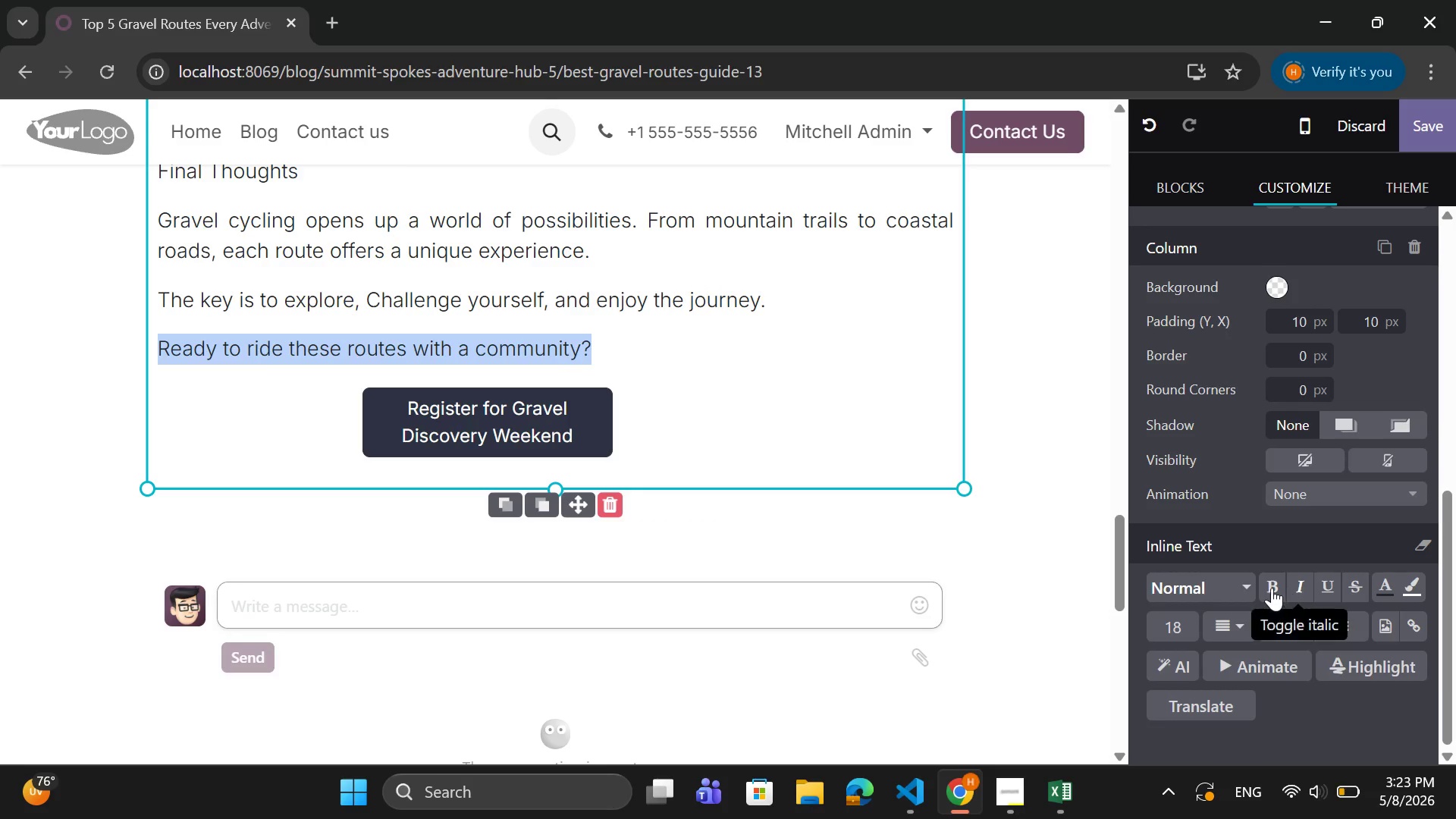 
left_click([1272, 588])
 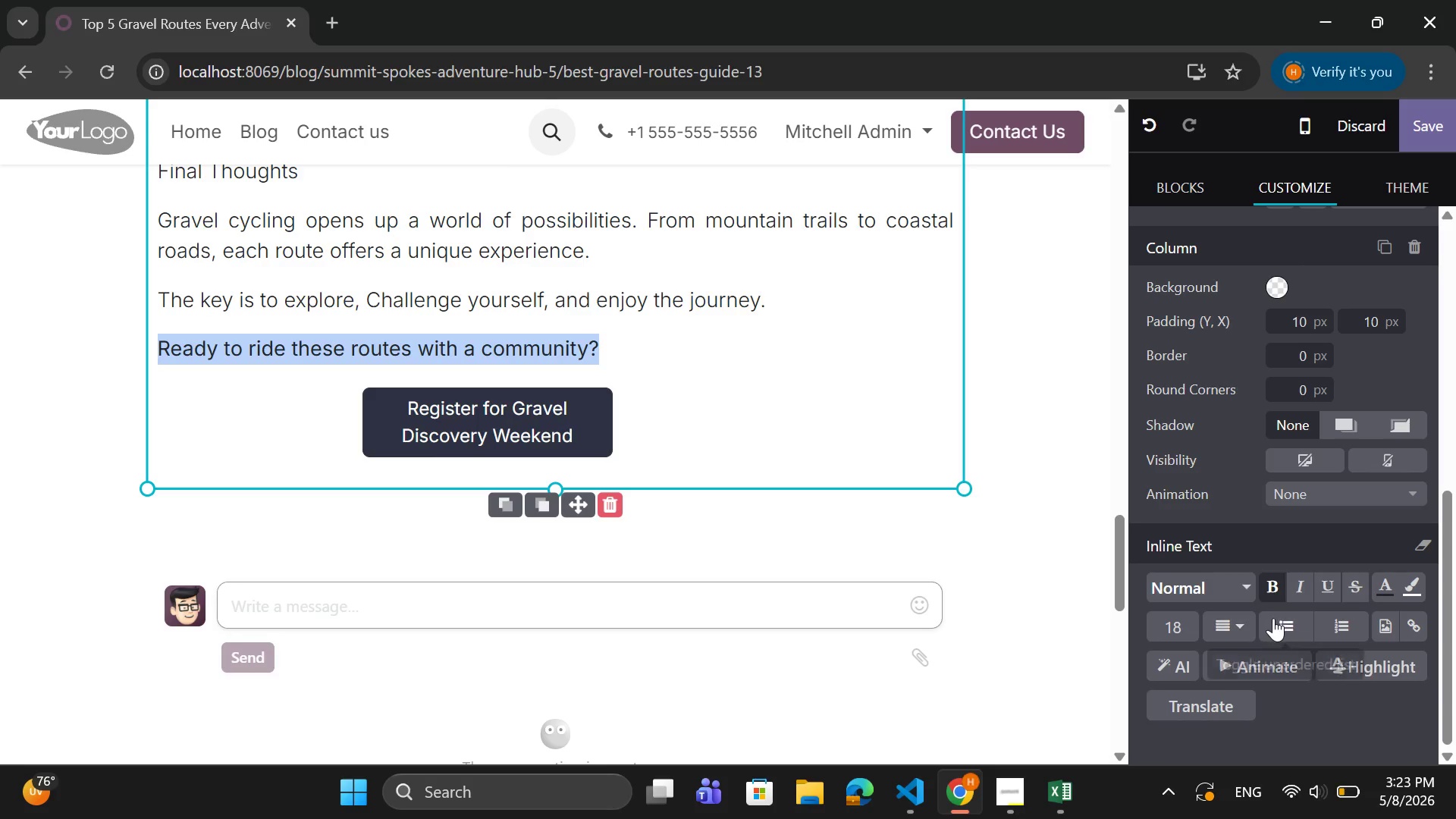 
left_click([1247, 630])
 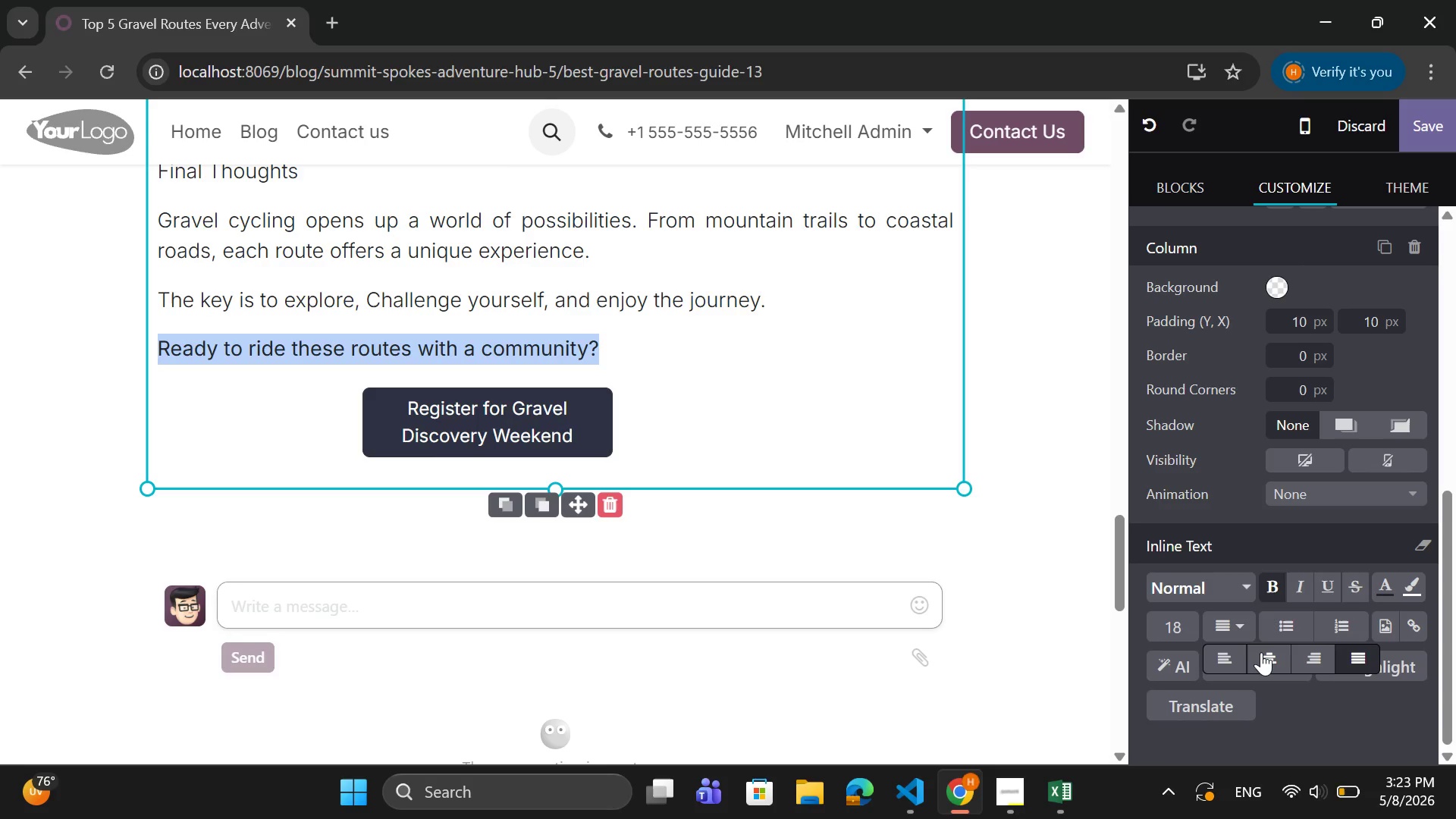 
left_click([1262, 652])
 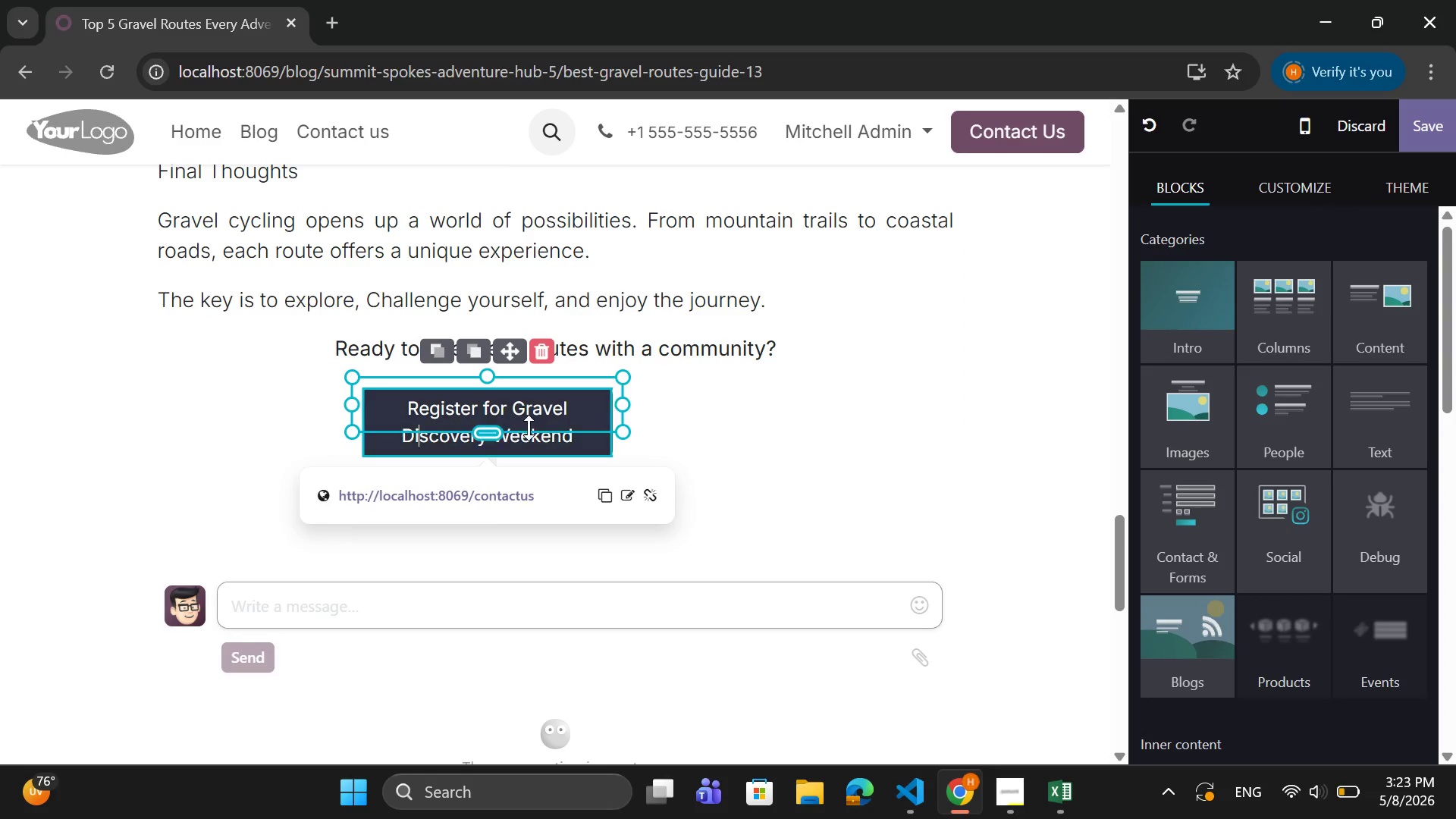 
left_click_drag(start_coordinate=[510, 355], to_coordinate=[623, 357])
 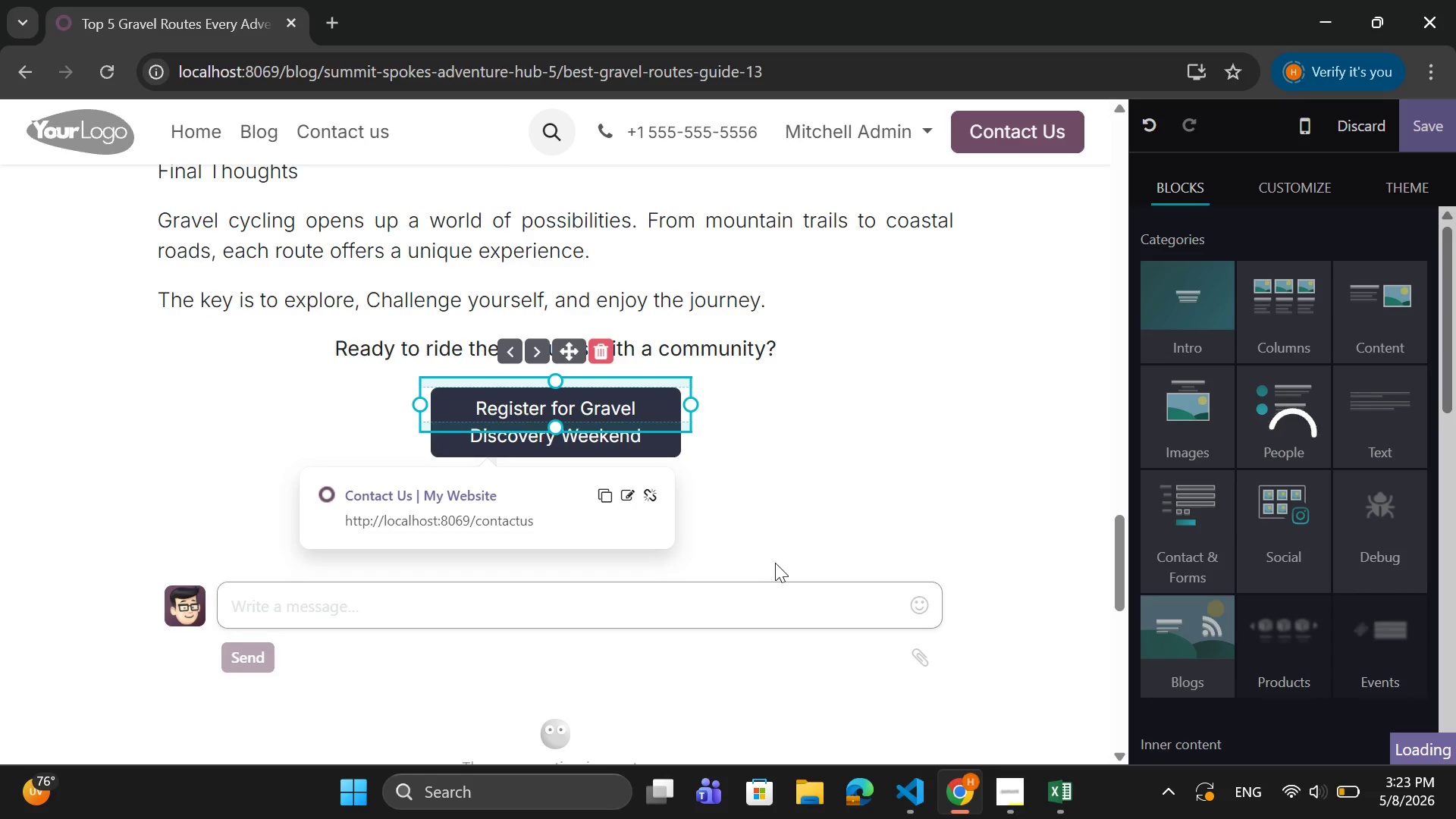 
left_click([758, 516])
 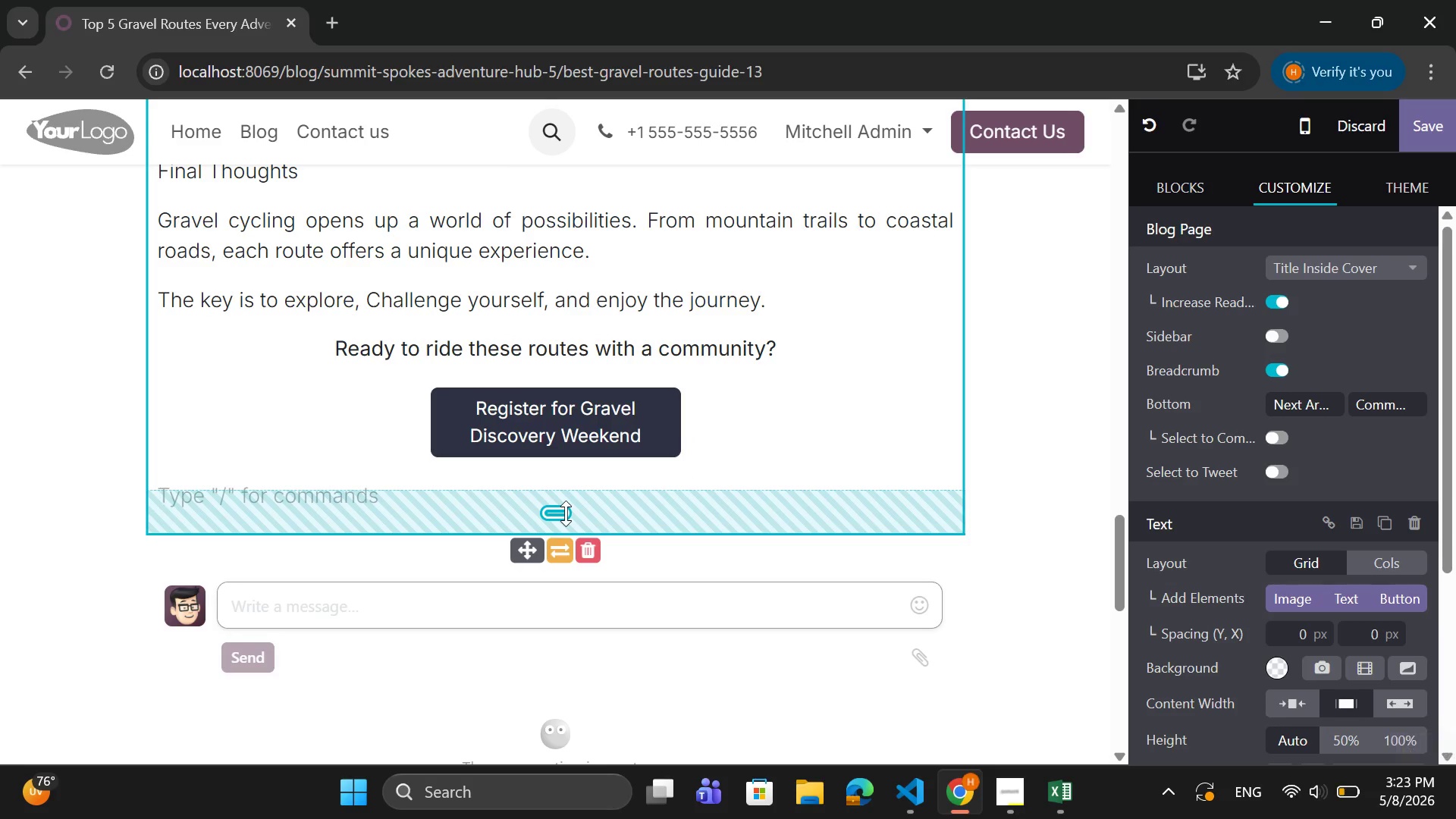 
left_click_drag(start_coordinate=[558, 519], to_coordinate=[575, 479])
 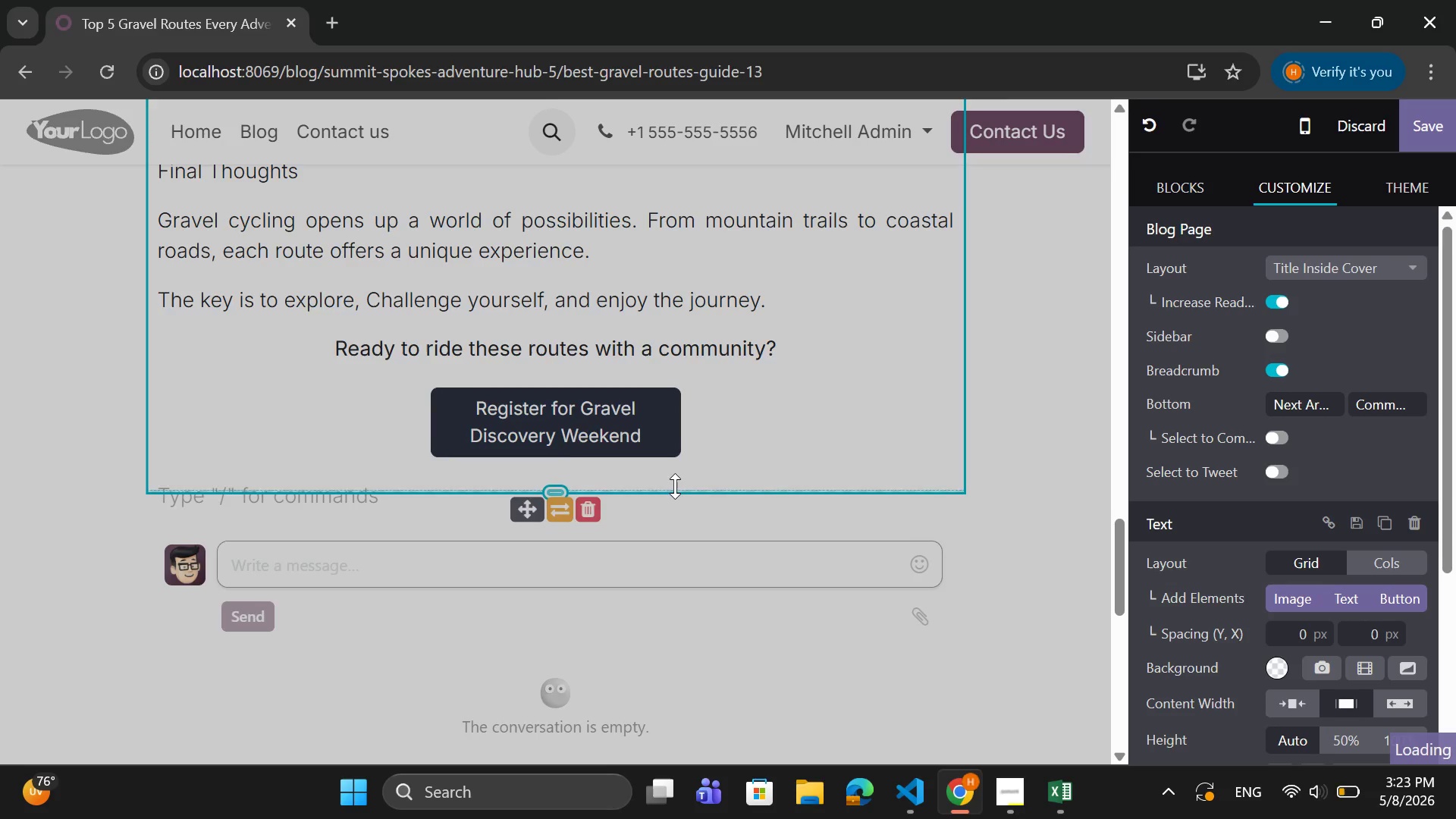 
scroll: coordinate [675, 486], scroll_direction: up, amount: 3.0
 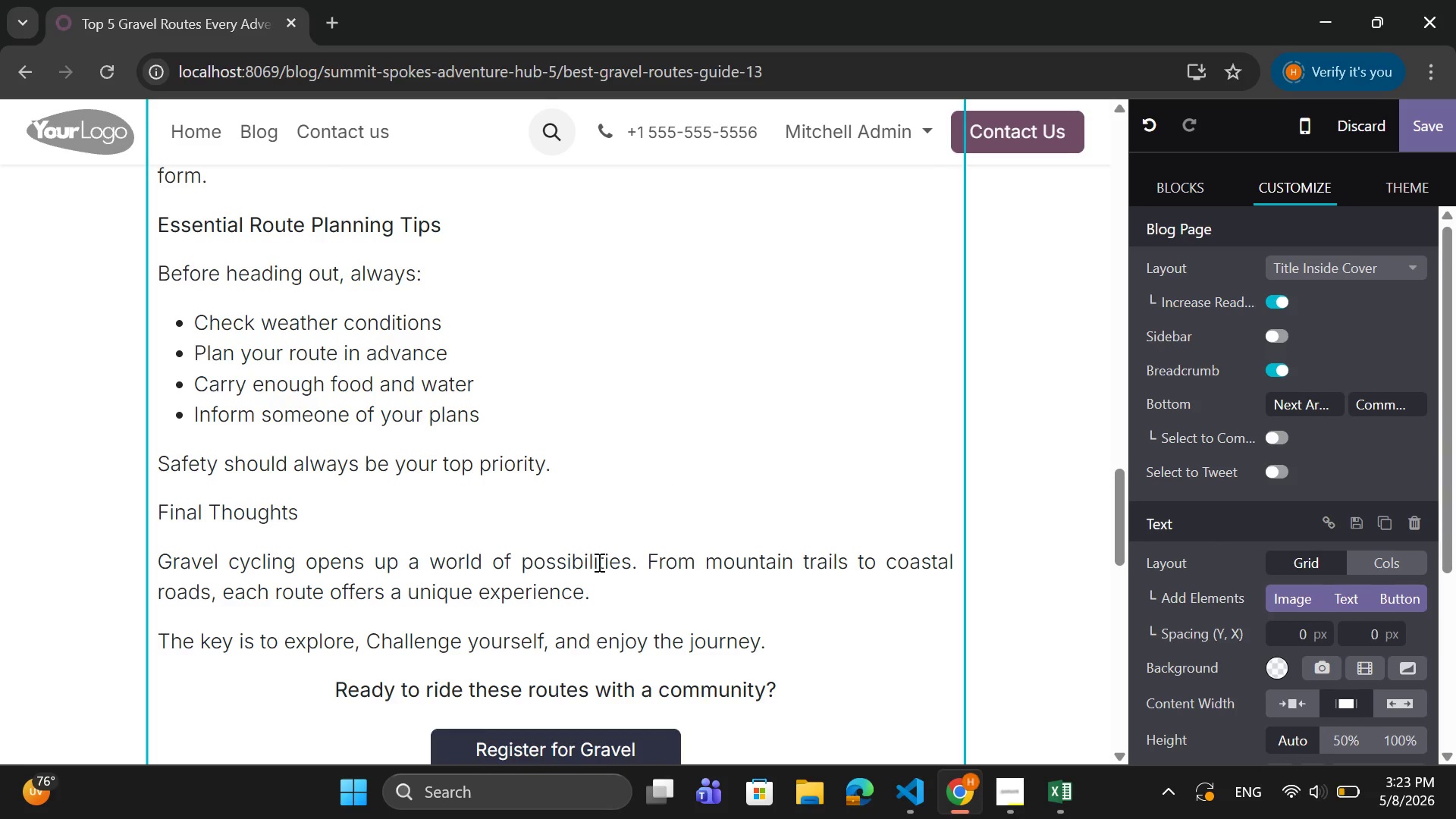 
left_click_drag(start_coordinate=[305, 498], to_coordinate=[154, 512])
 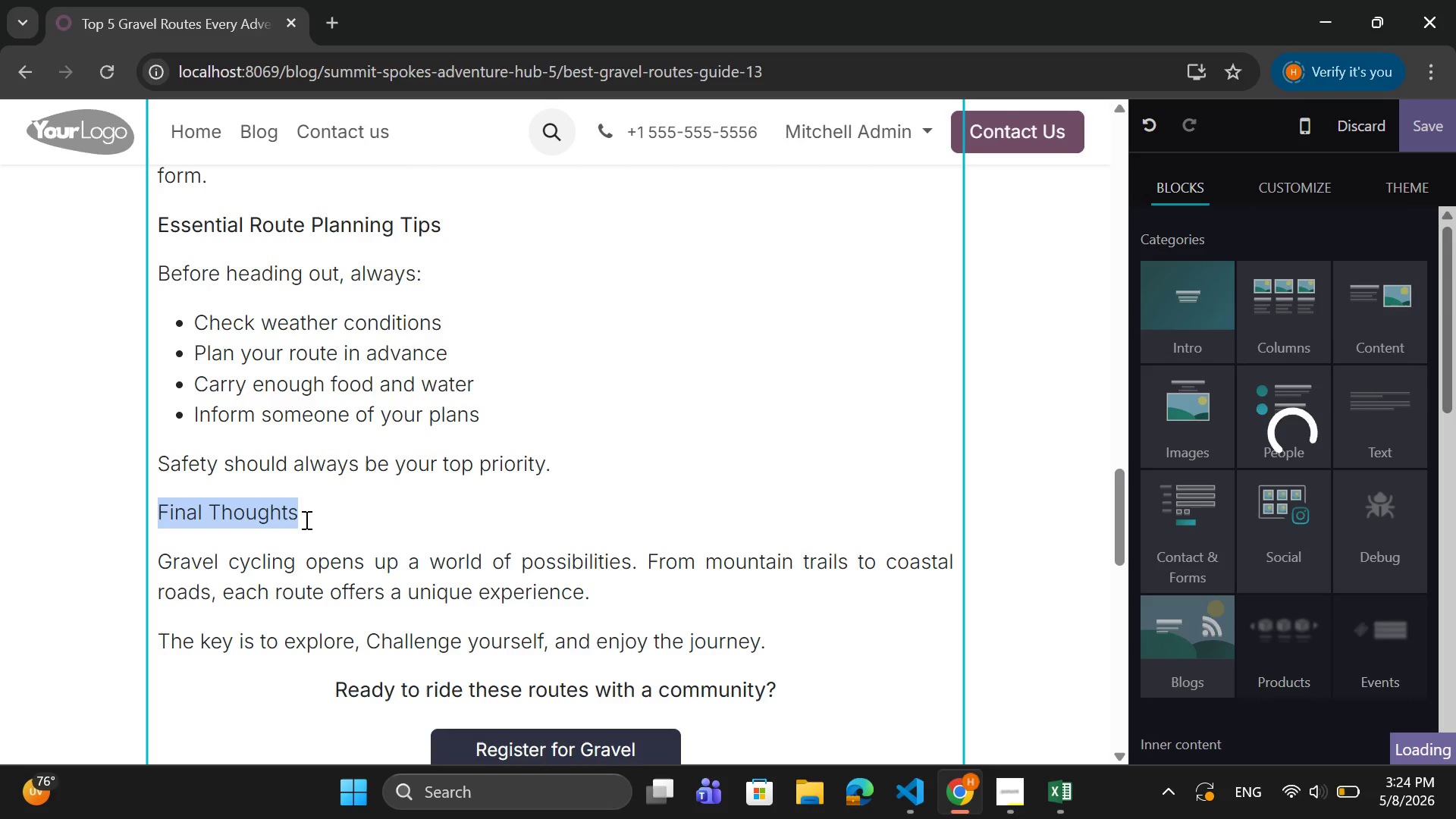 
right_click([287, 522])
 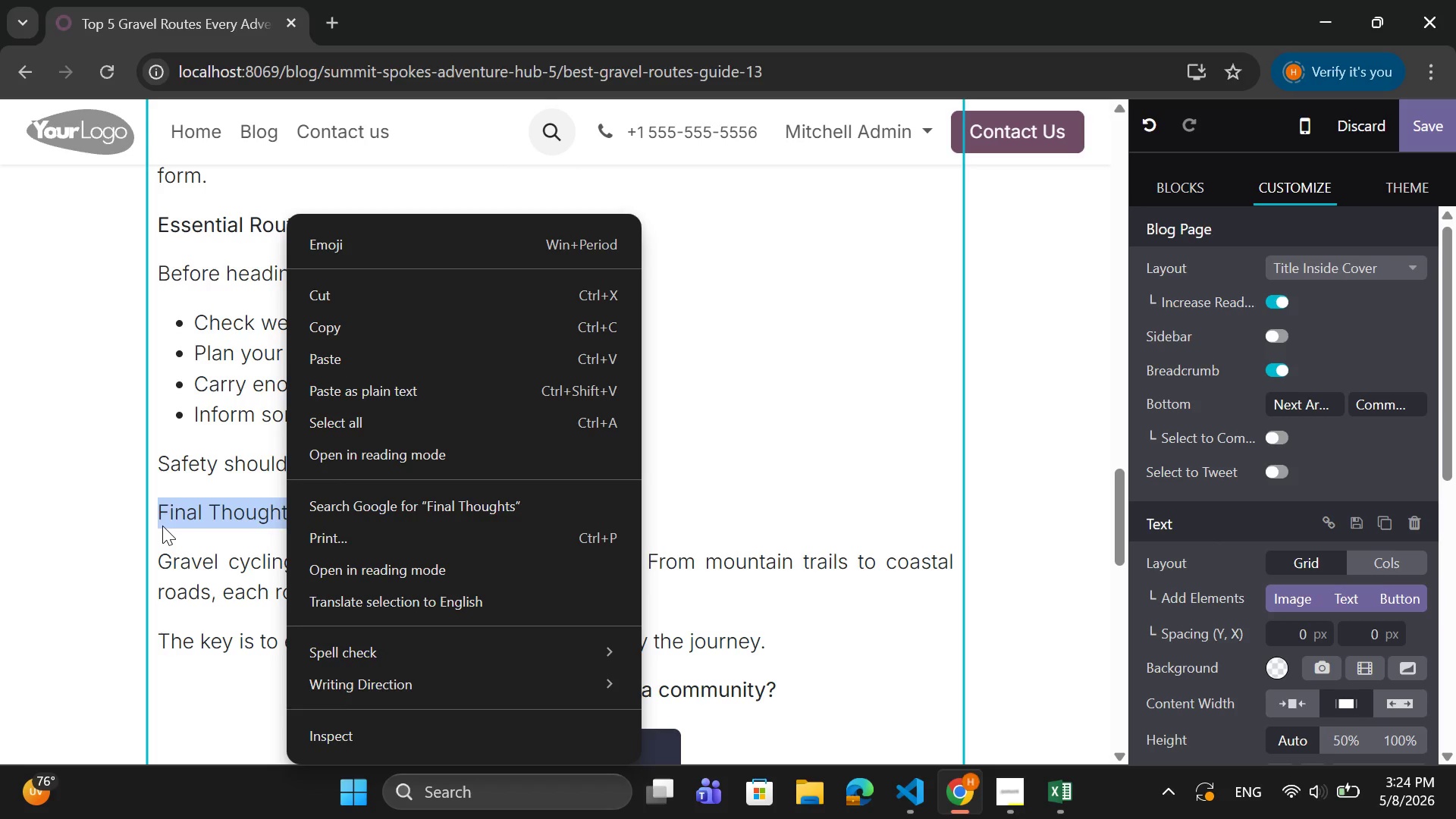 
wait(21.38)
 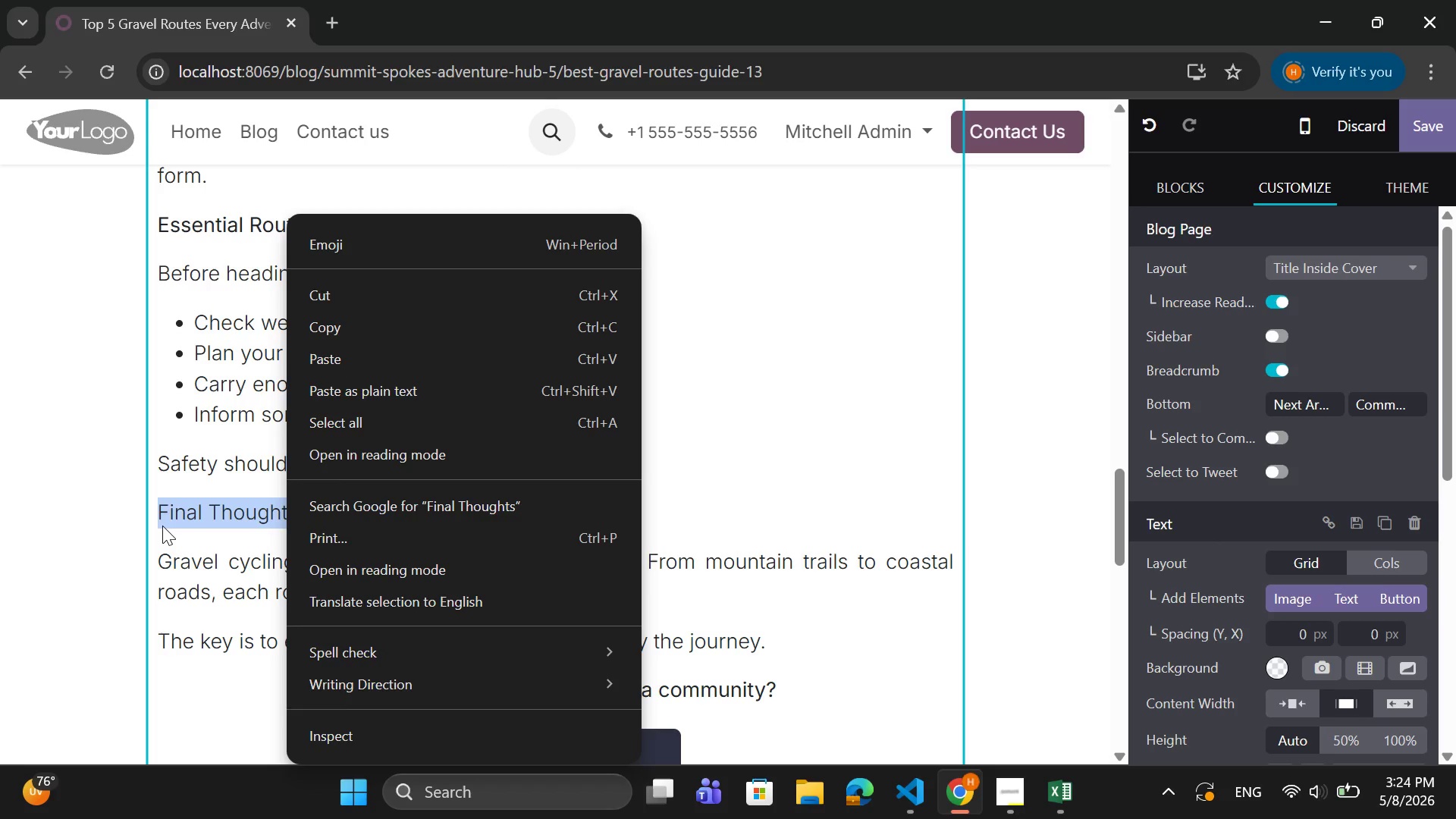 
left_click_drag(start_coordinate=[705, 510], to_coordinate=[703, 506])
 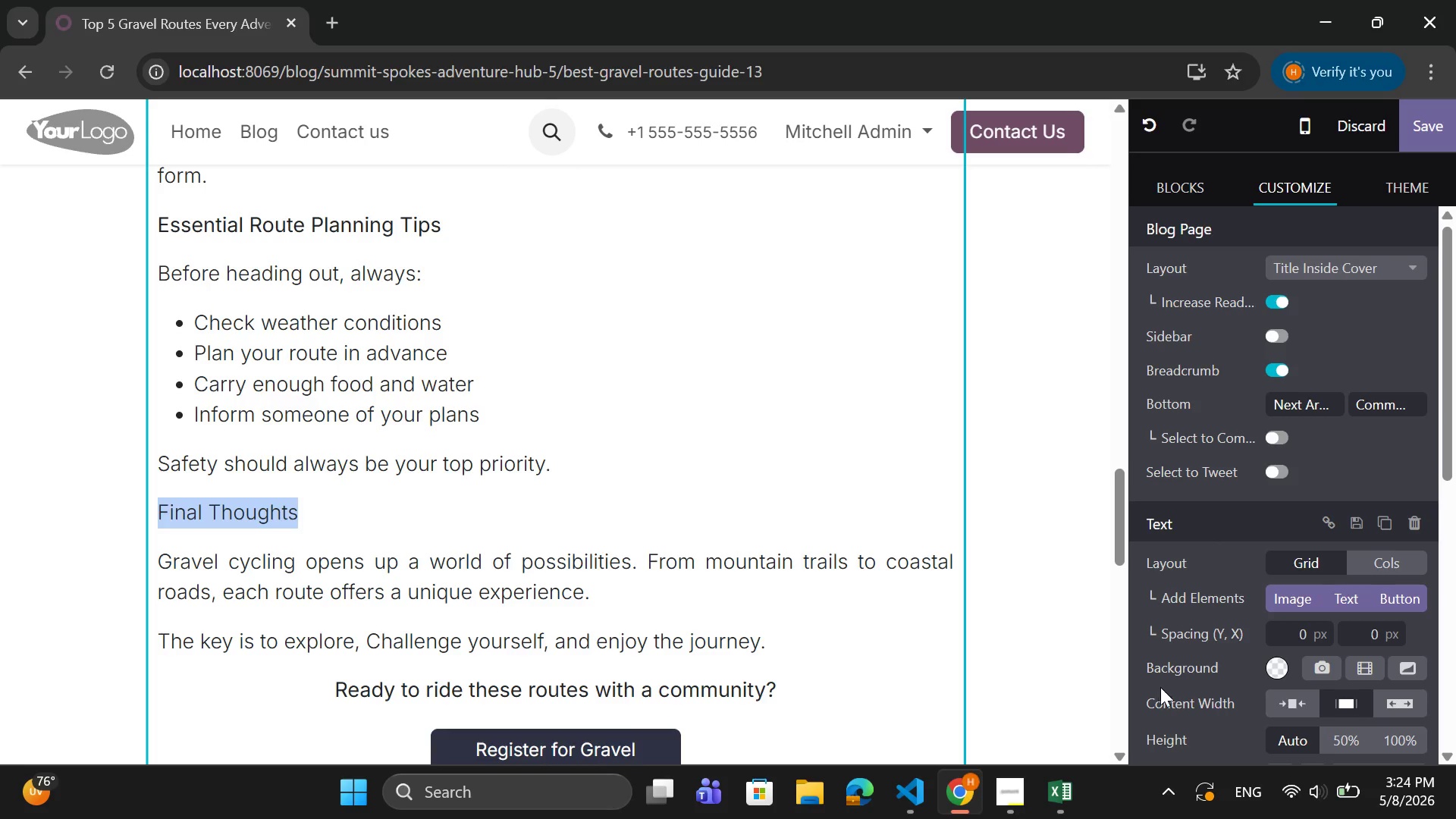 
scroll: coordinate [1202, 642], scroll_direction: down, amount: 5.0
 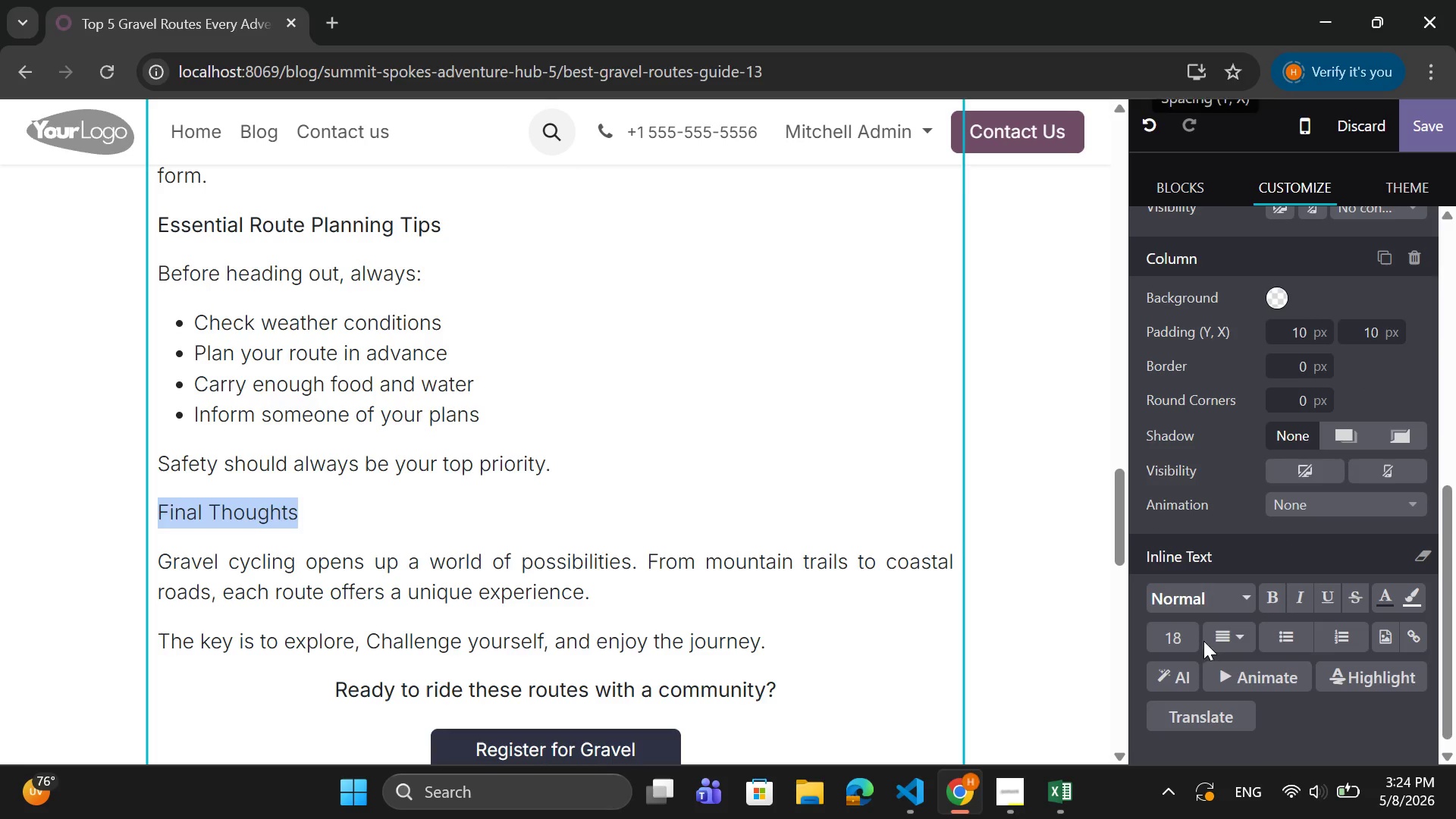 
mouse_move([1187, 643])
 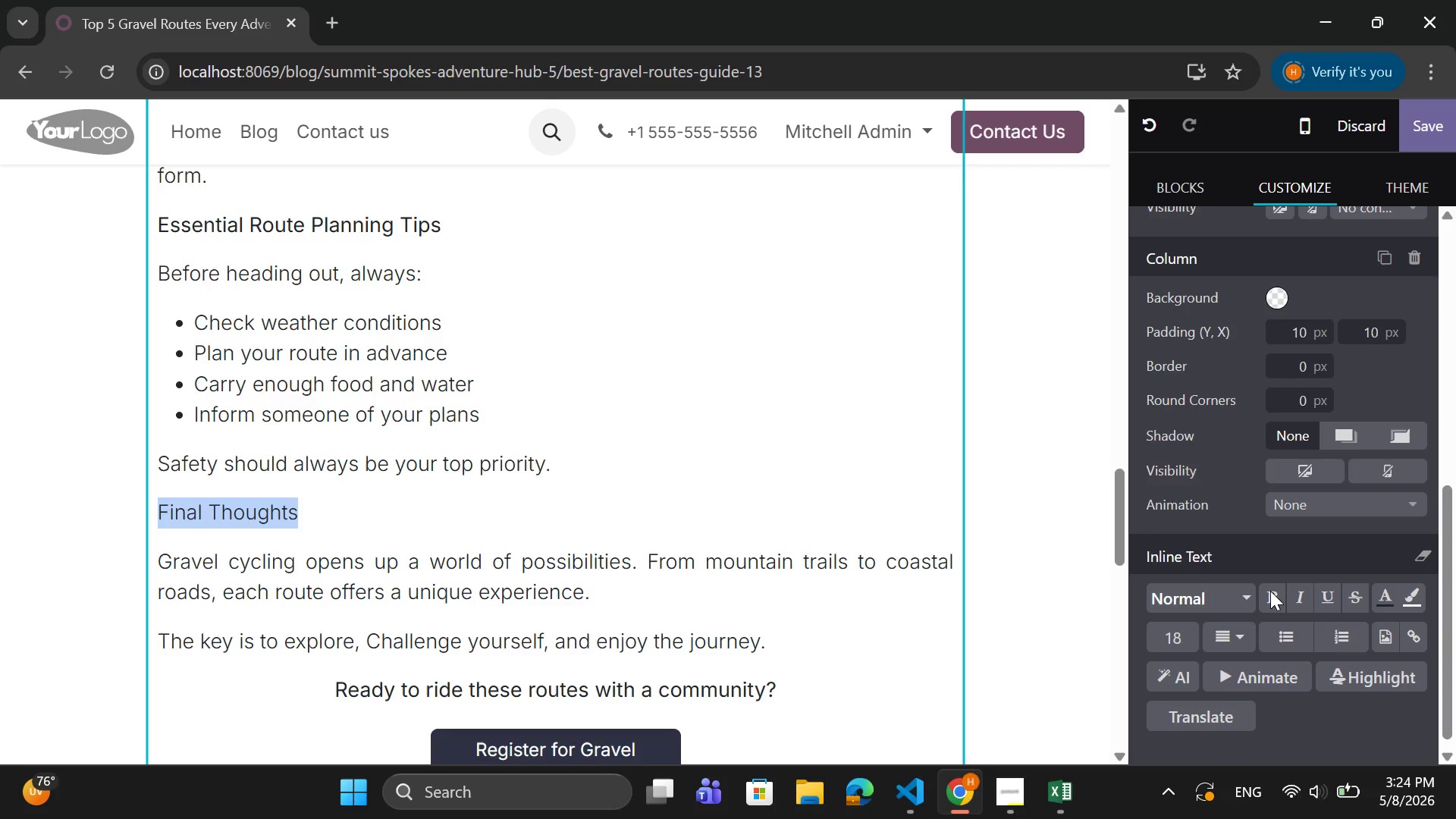 
left_click([1270, 591])
 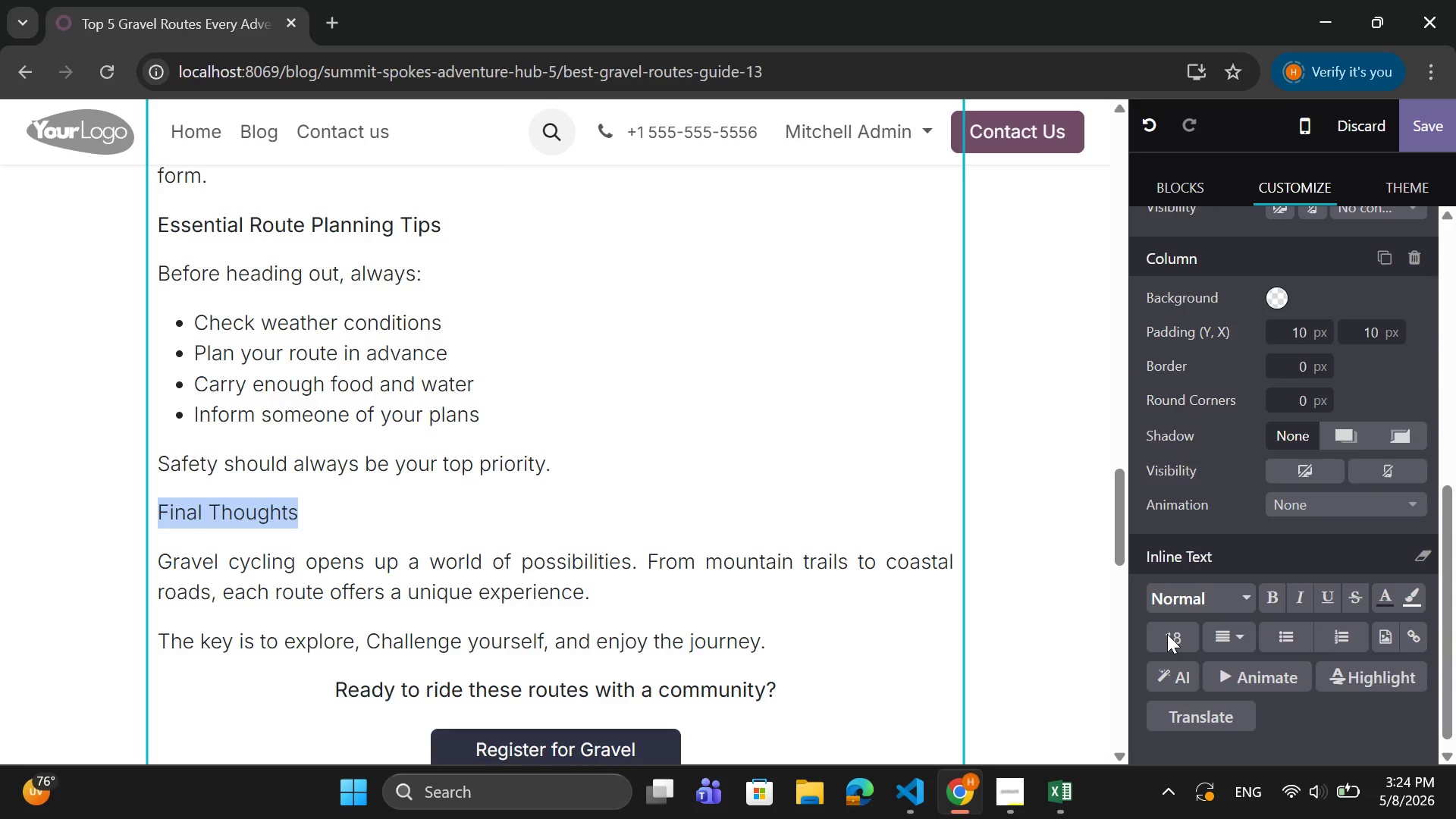 
left_click([1168, 634])
 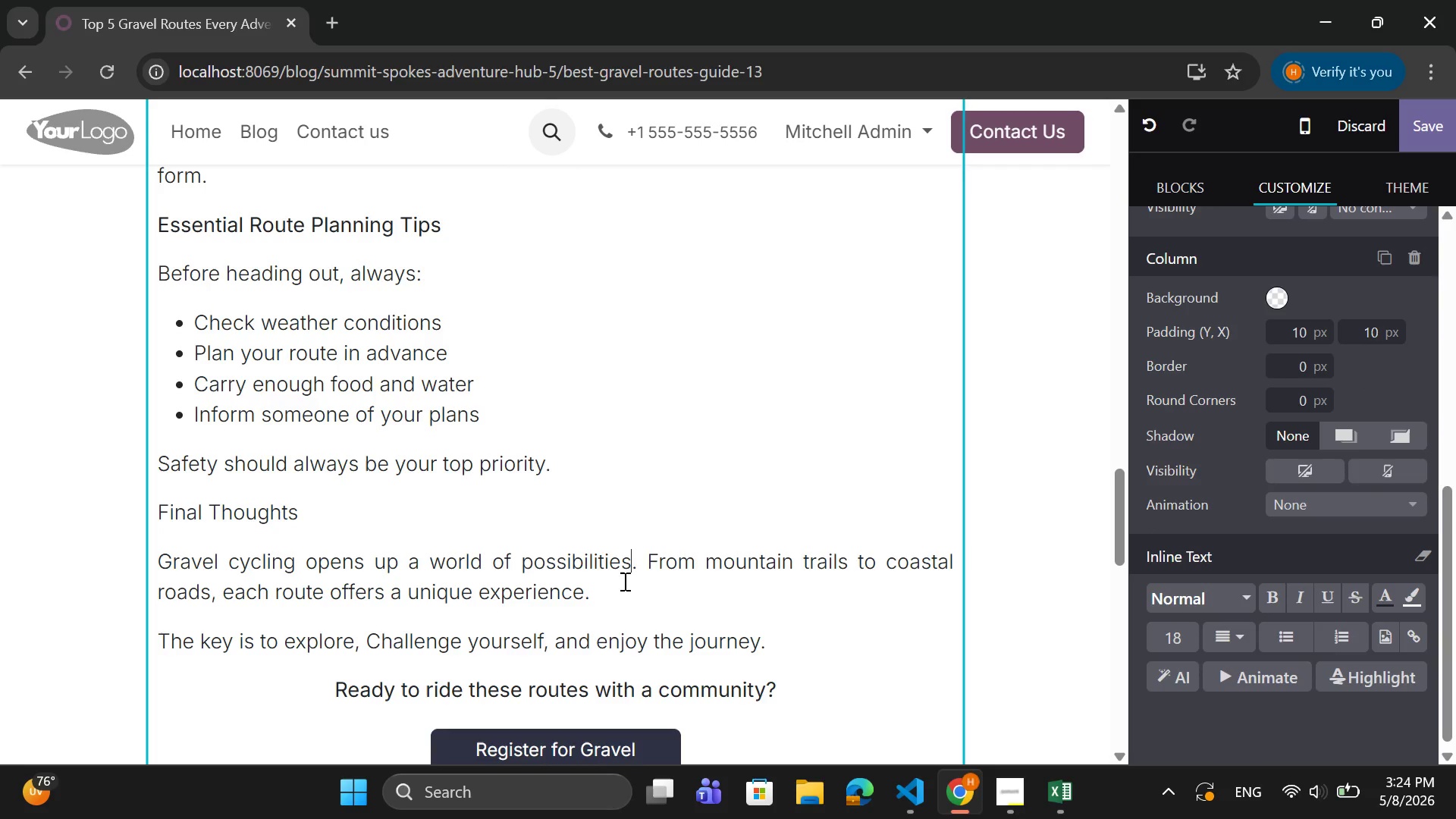 
left_click_drag(start_coordinate=[309, 507], to_coordinate=[156, 515])
 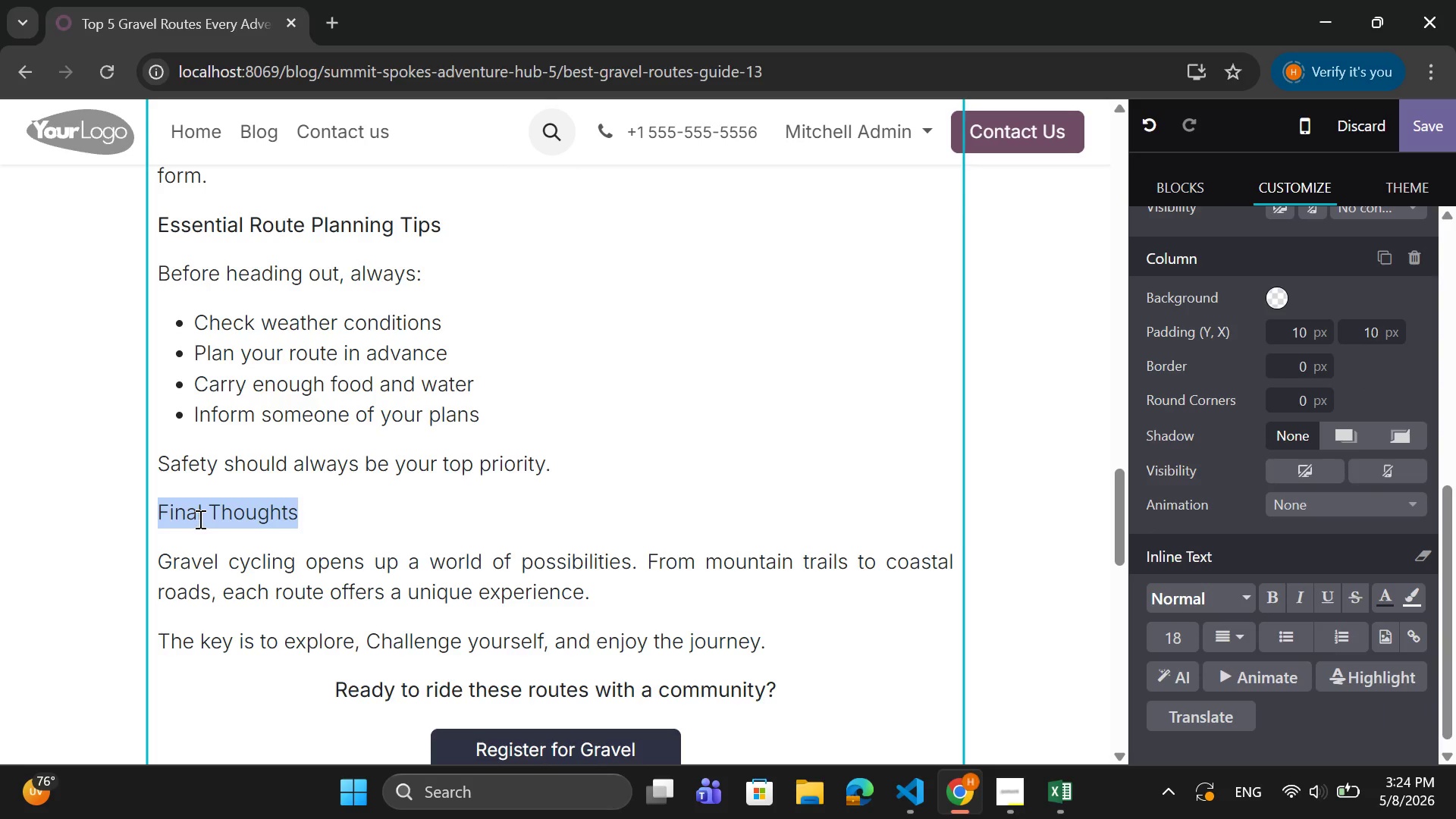 
right_click([199, 519])
 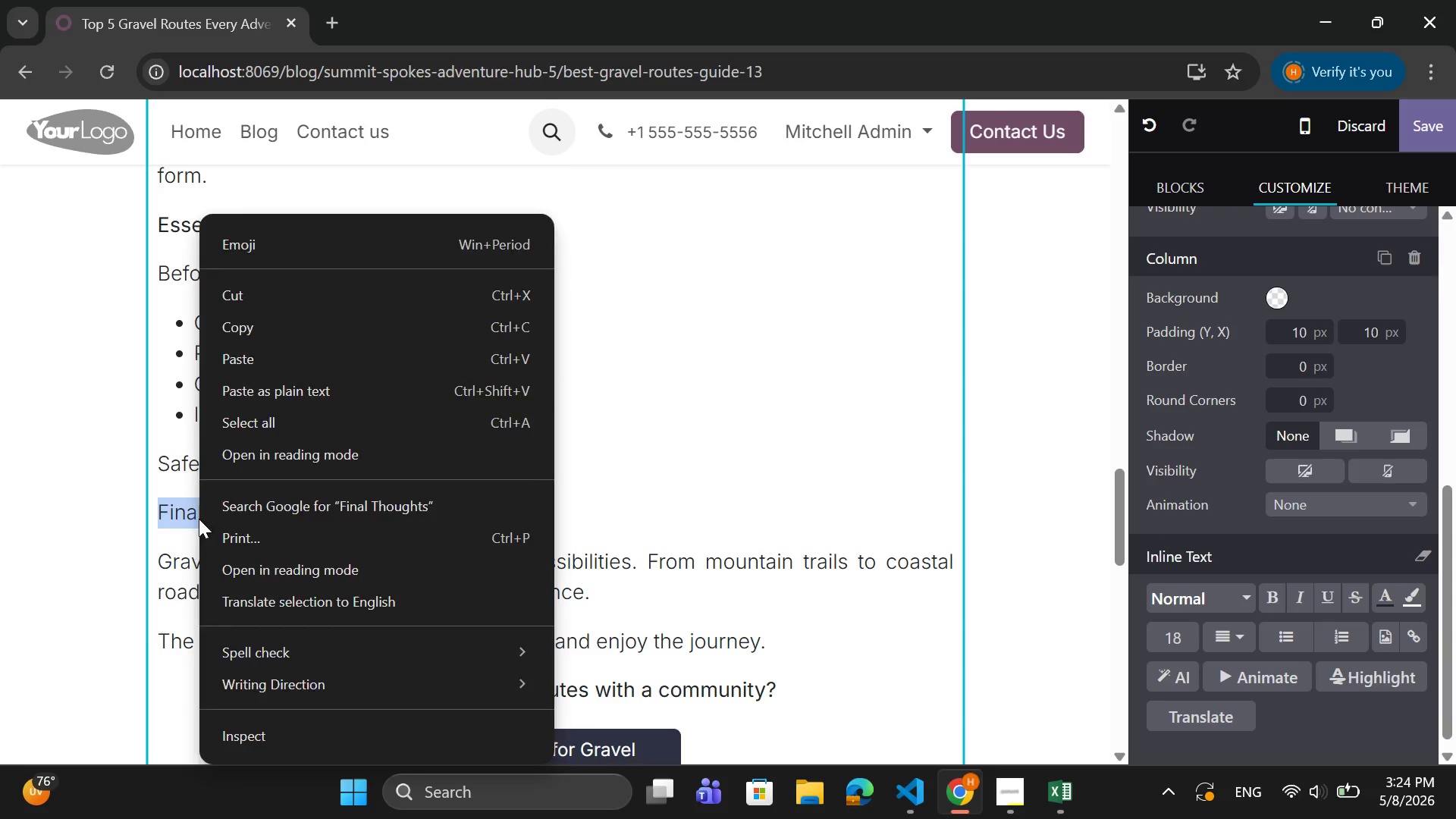 
left_click([199, 519])
 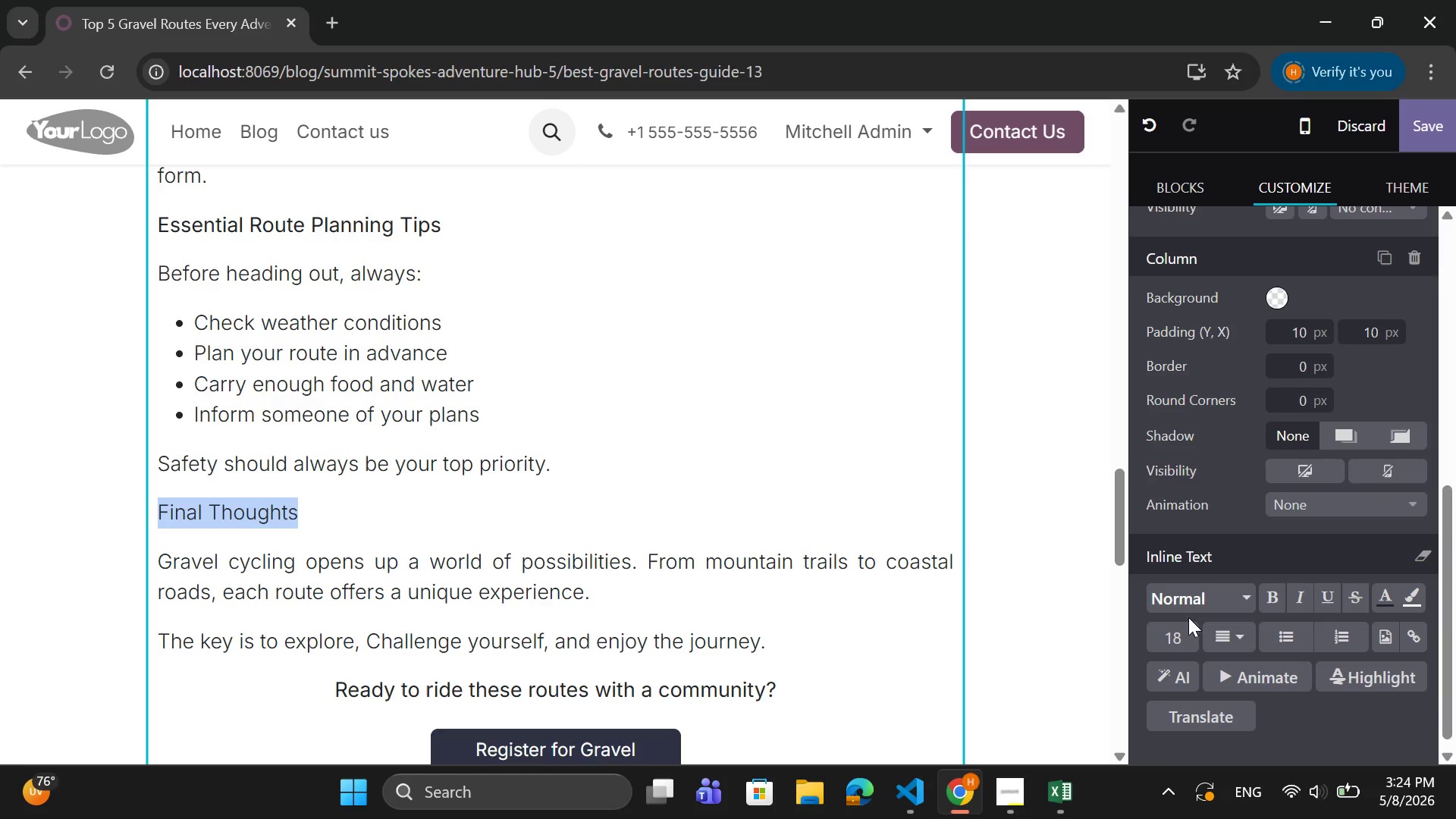 
left_click([1159, 632])
 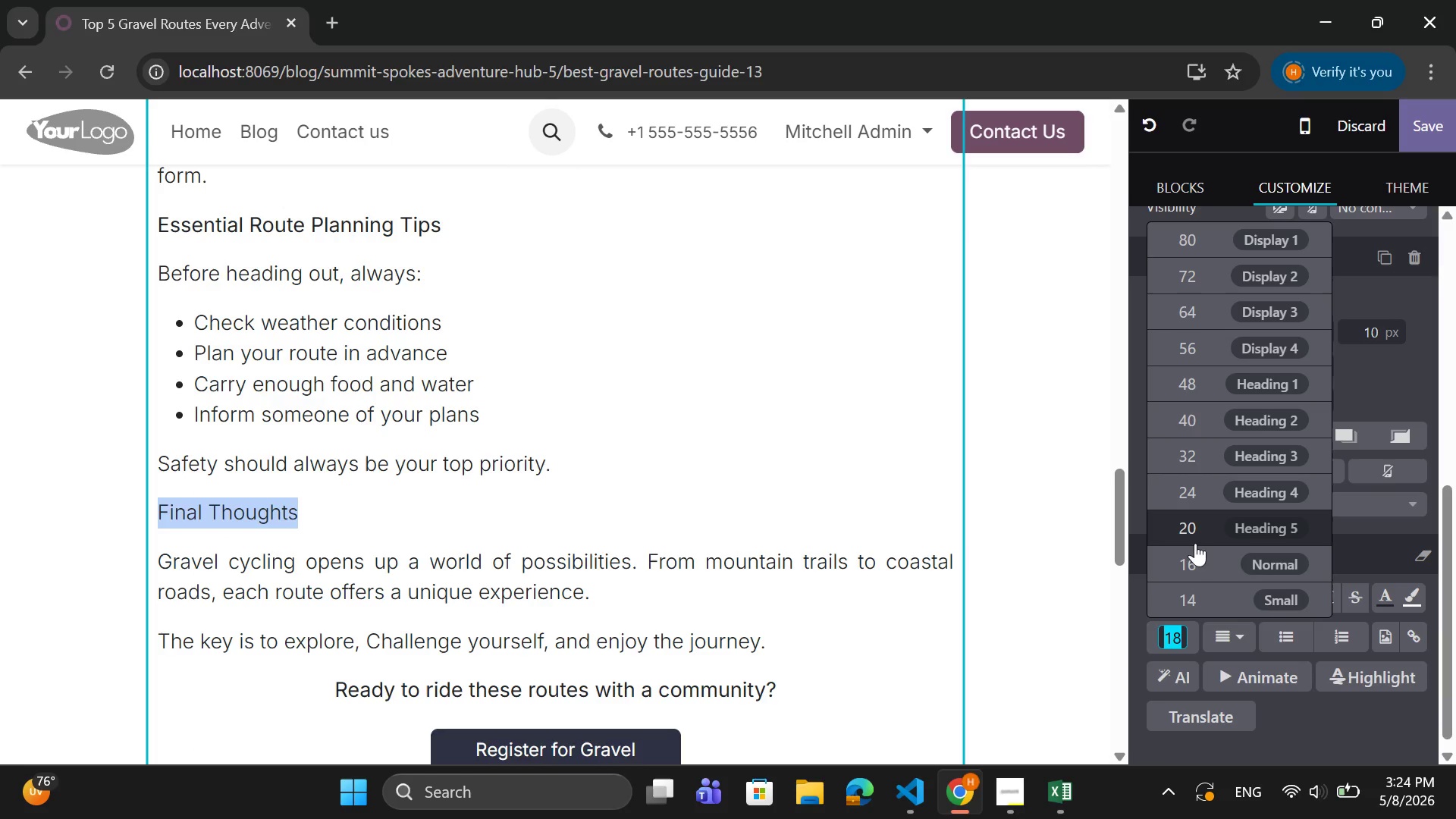 
left_click([1197, 528])
 